 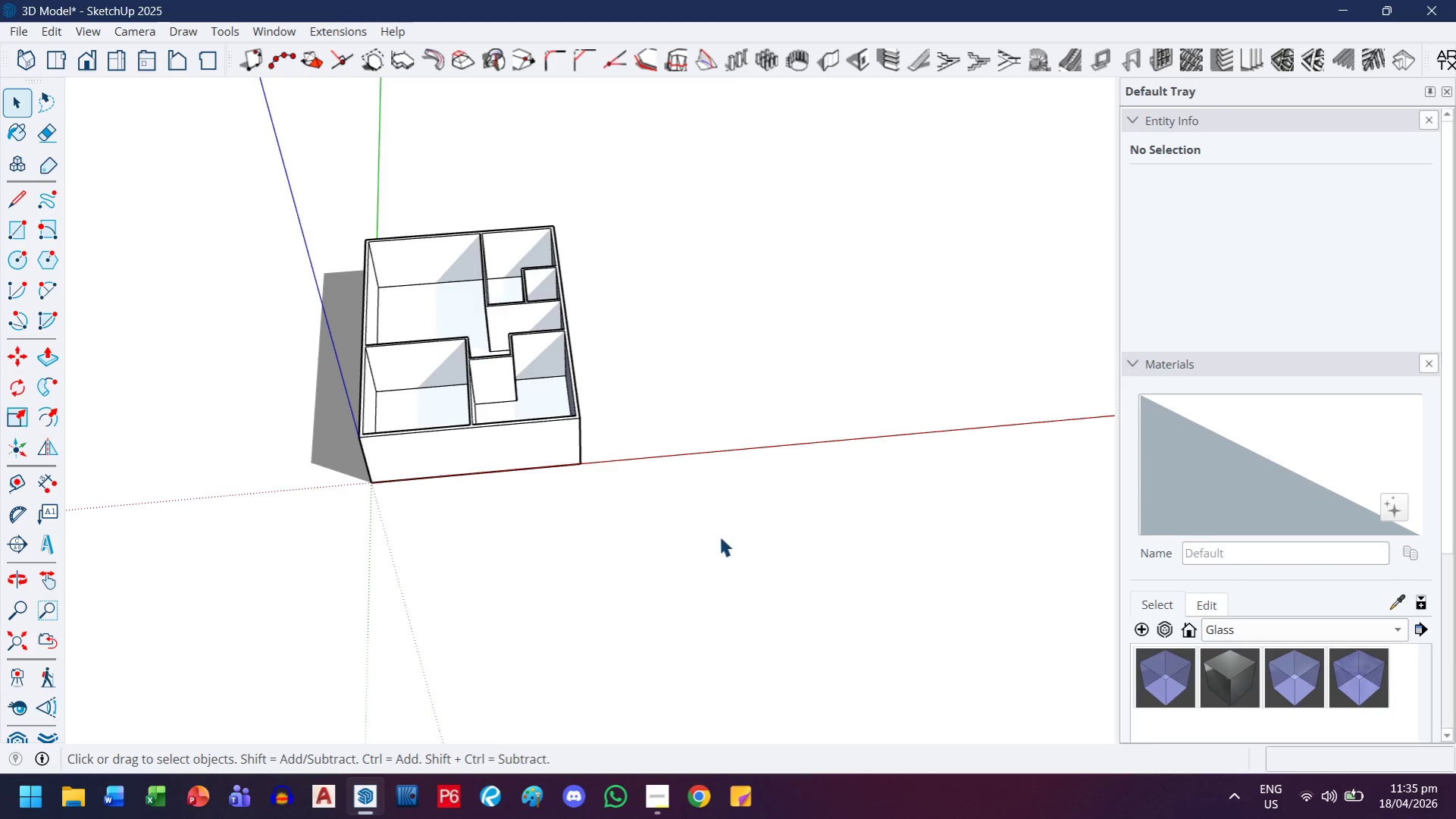 
left_click_drag(start_coordinate=[719, 536], to_coordinate=[273, 206])
 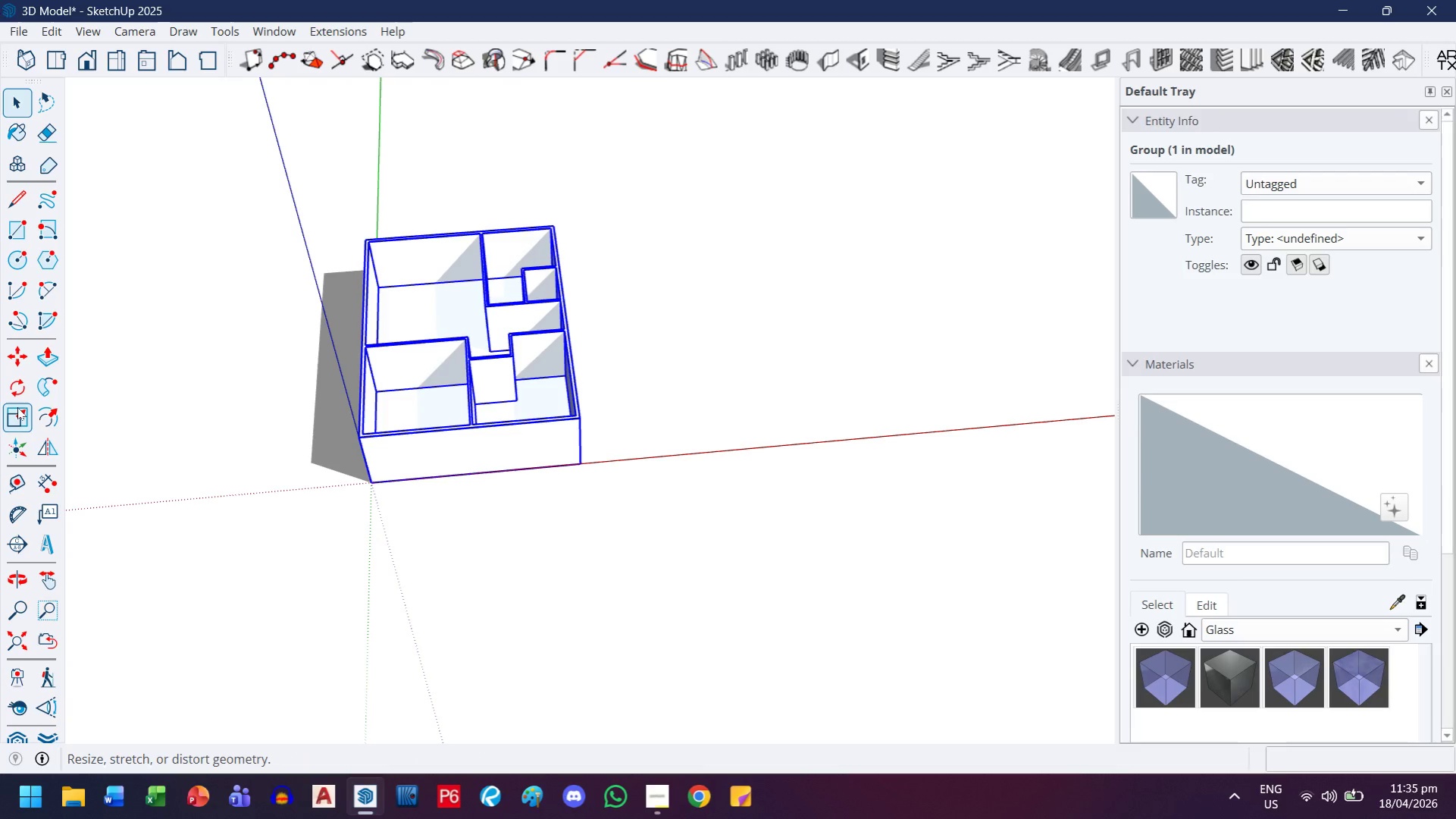 
left_click([21, 397])
 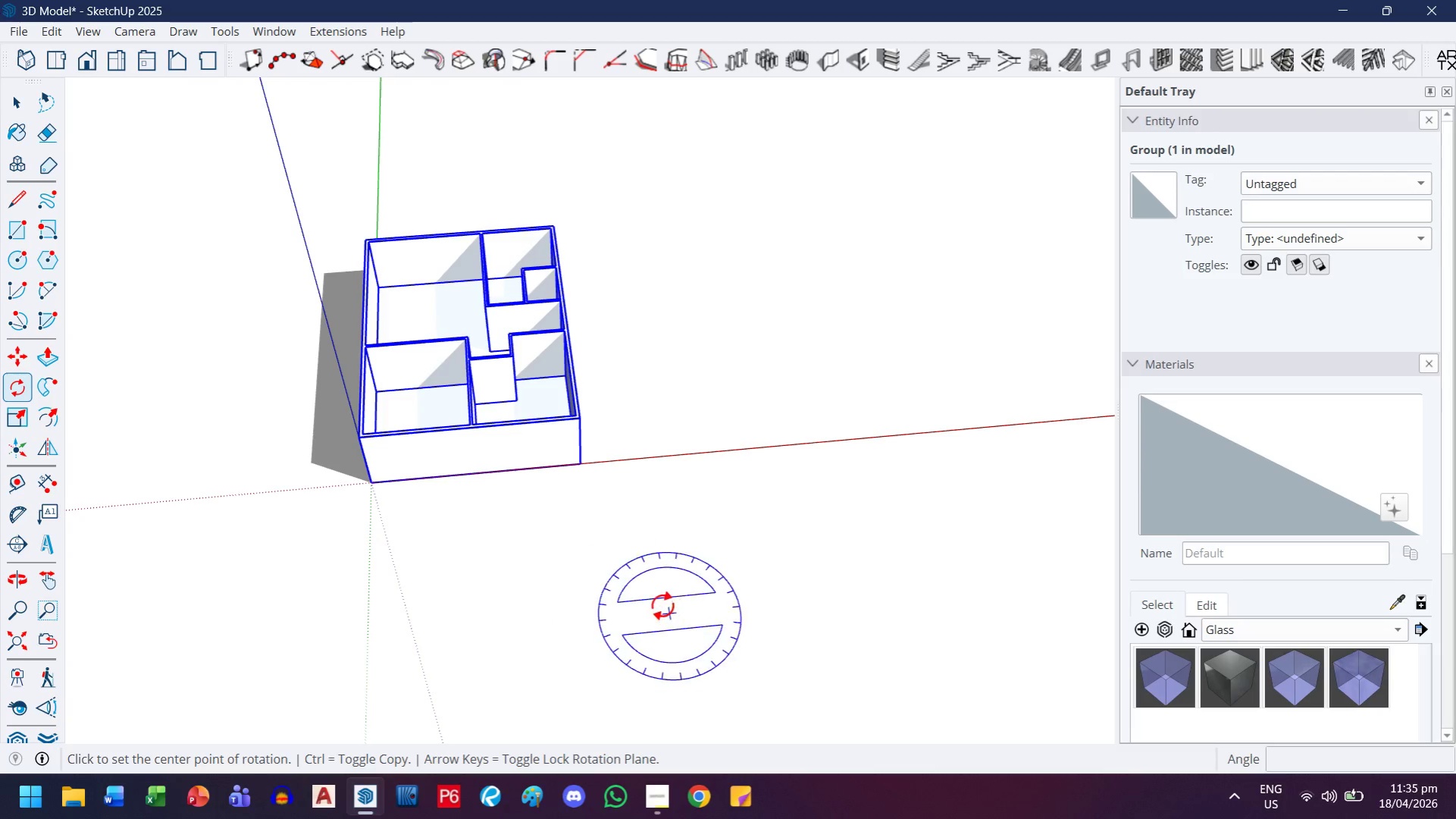 
left_click([662, 605])
 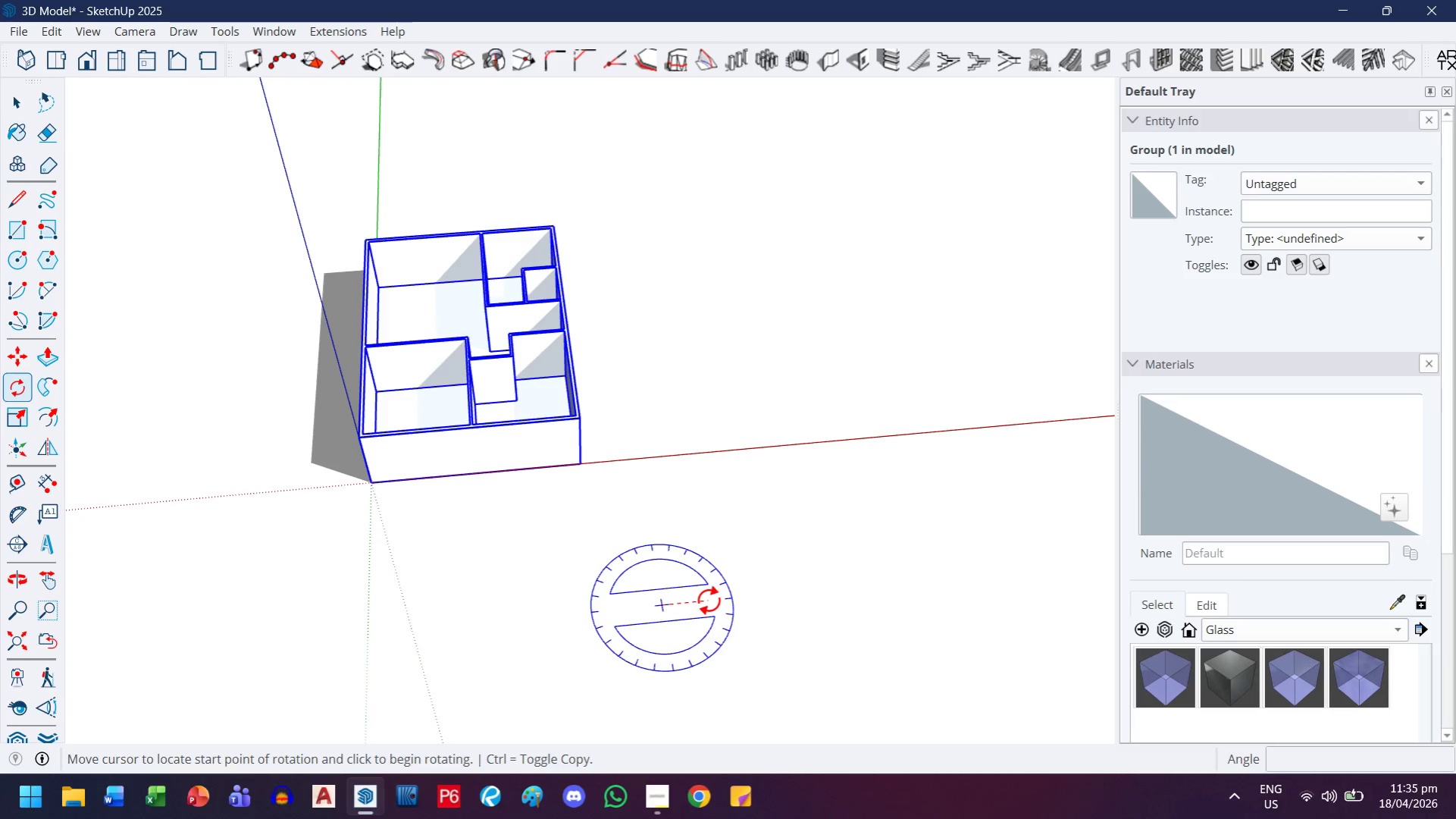 
left_click([709, 601])
 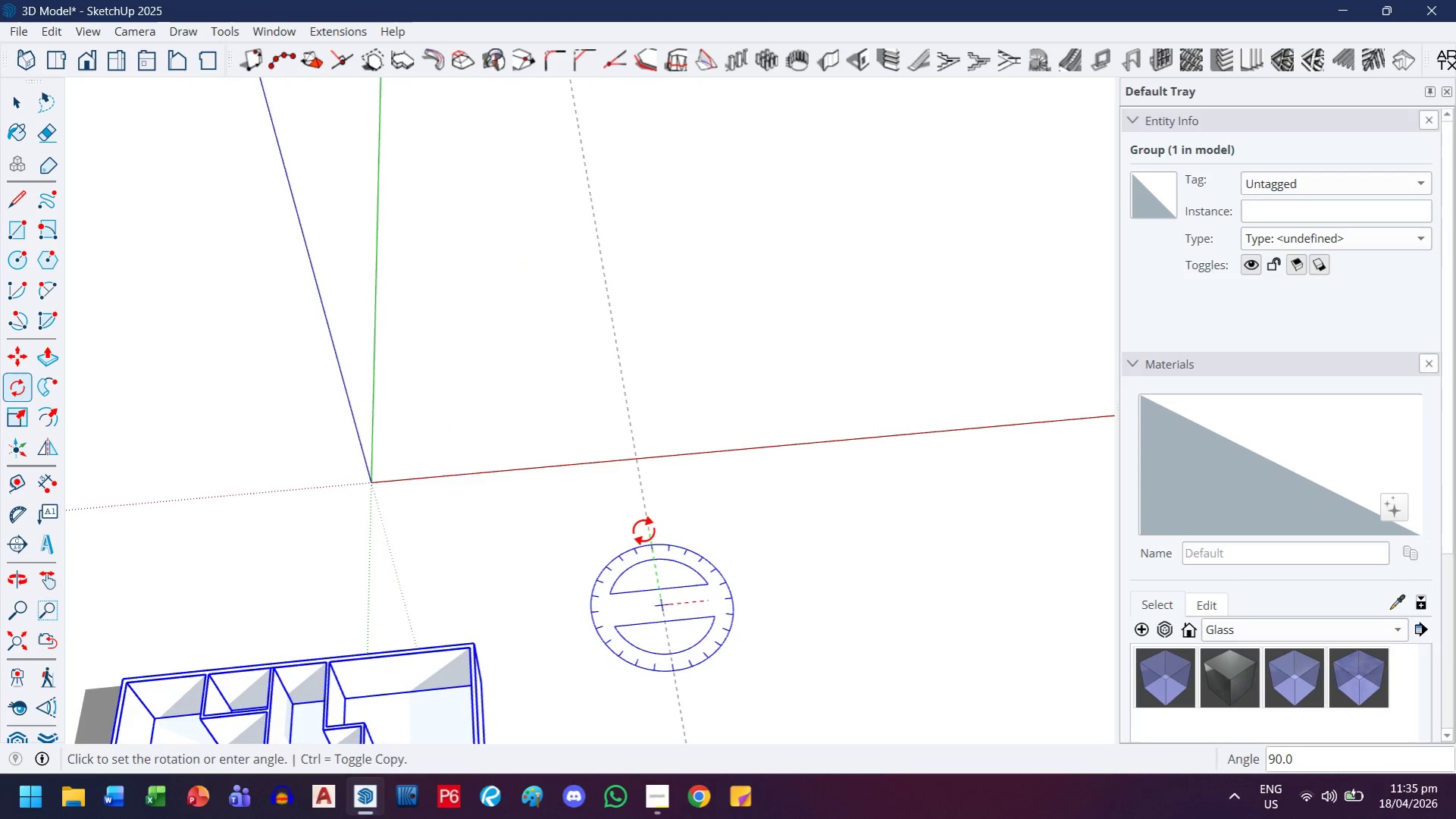 
left_click([643, 528])
 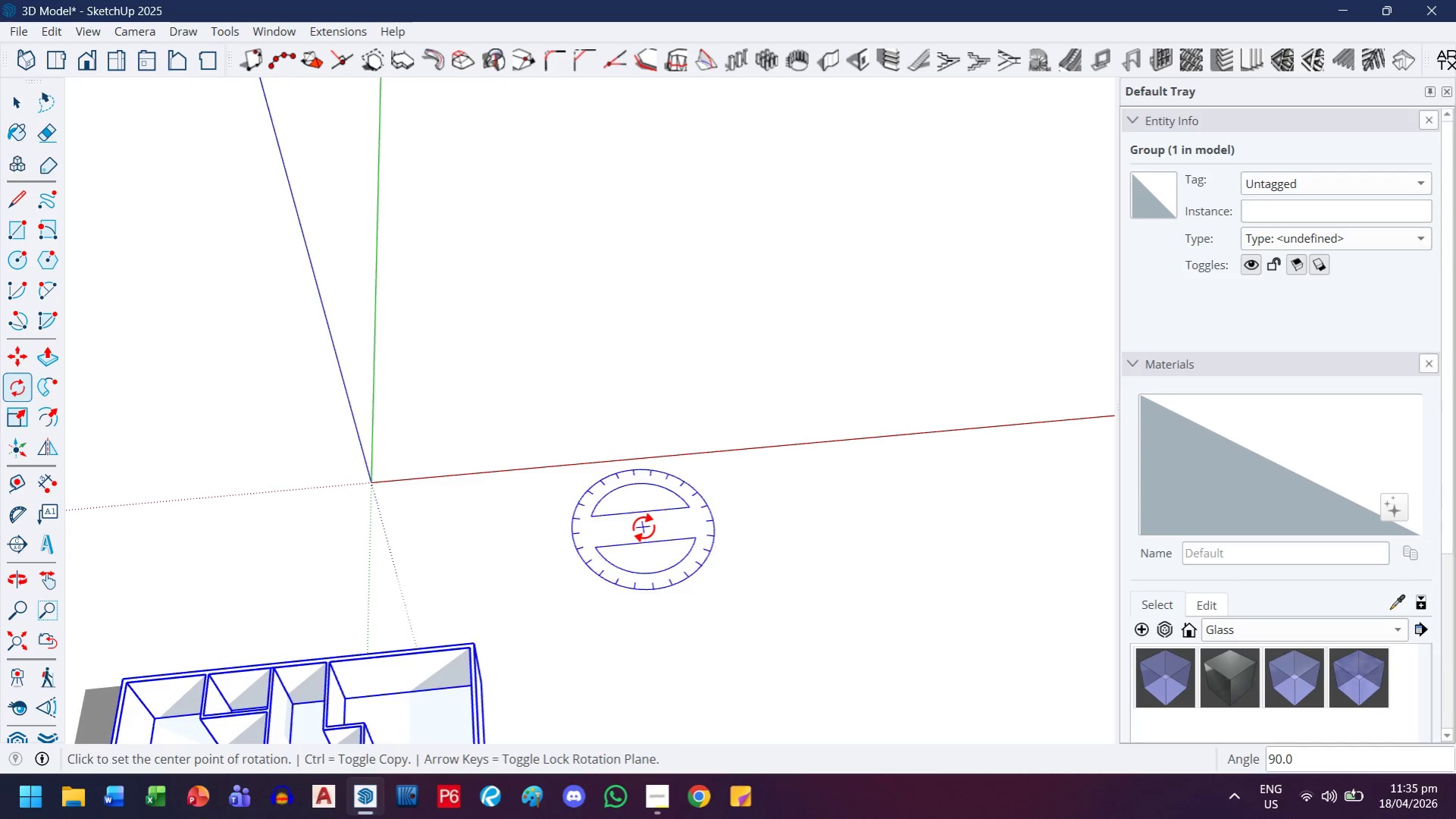 
key(H)
 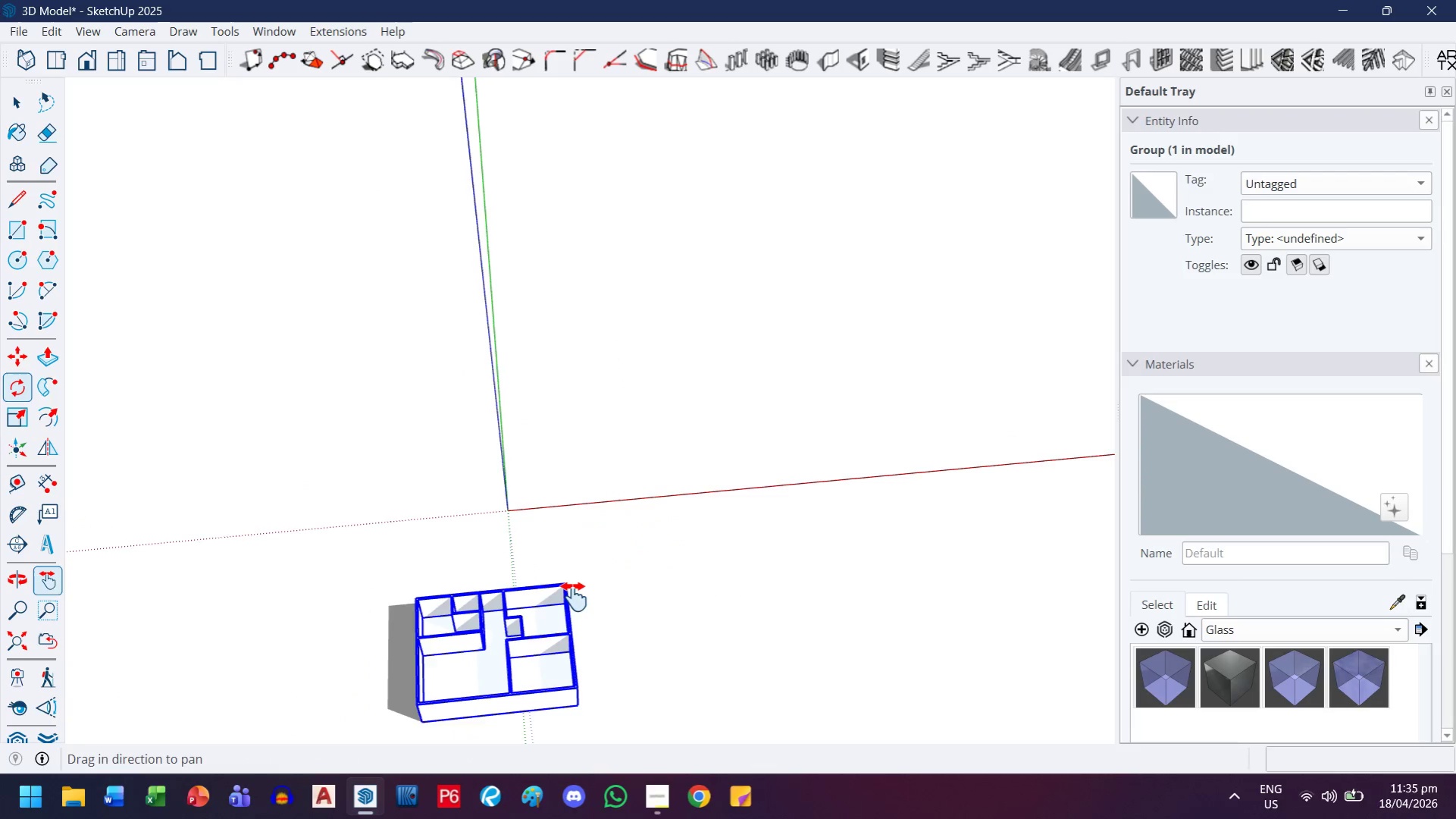 
left_click_drag(start_coordinate=[574, 597], to_coordinate=[629, 481])
 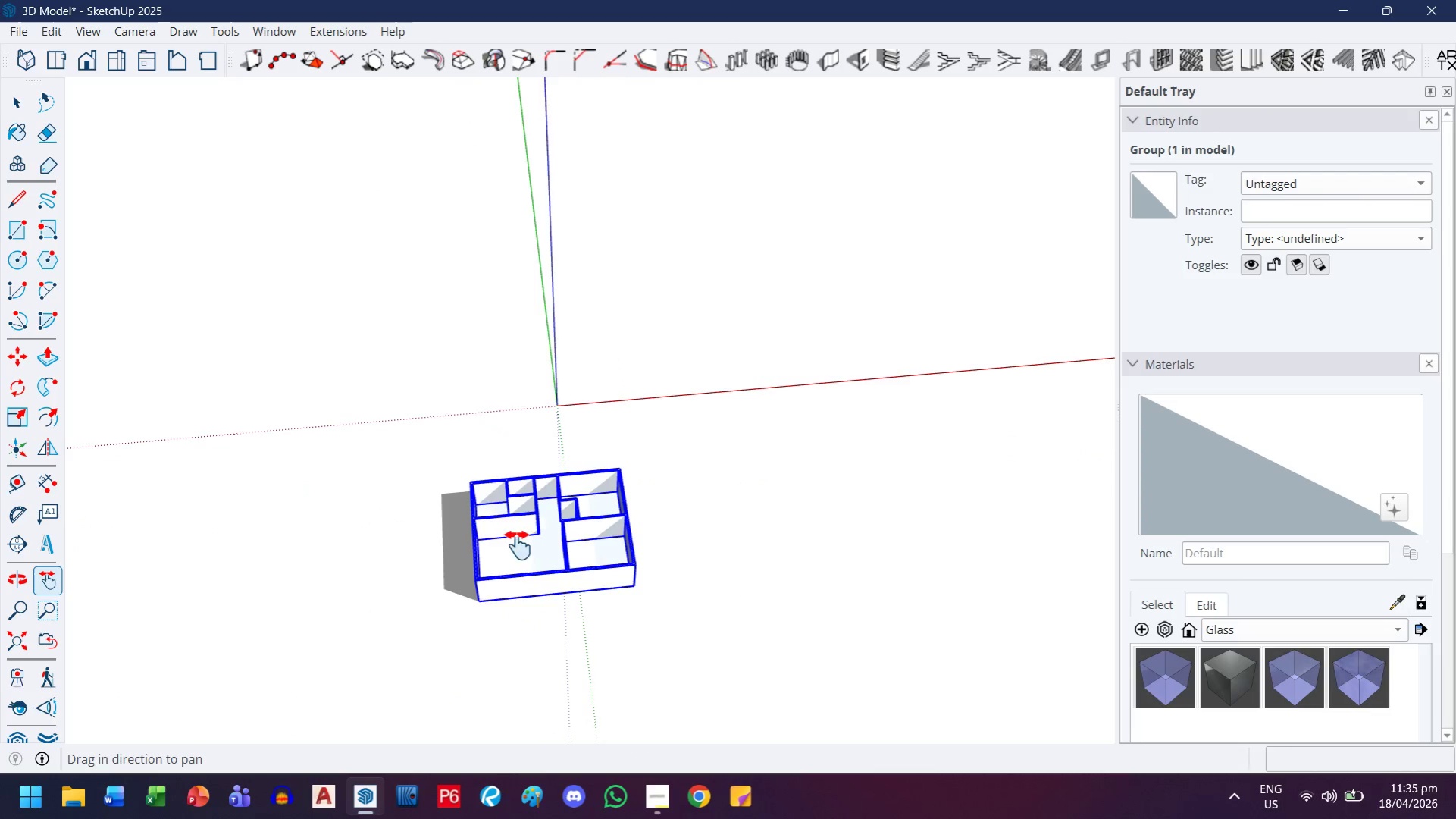 
scroll: coordinate [634, 540], scroll_direction: down, amount: 10.0
 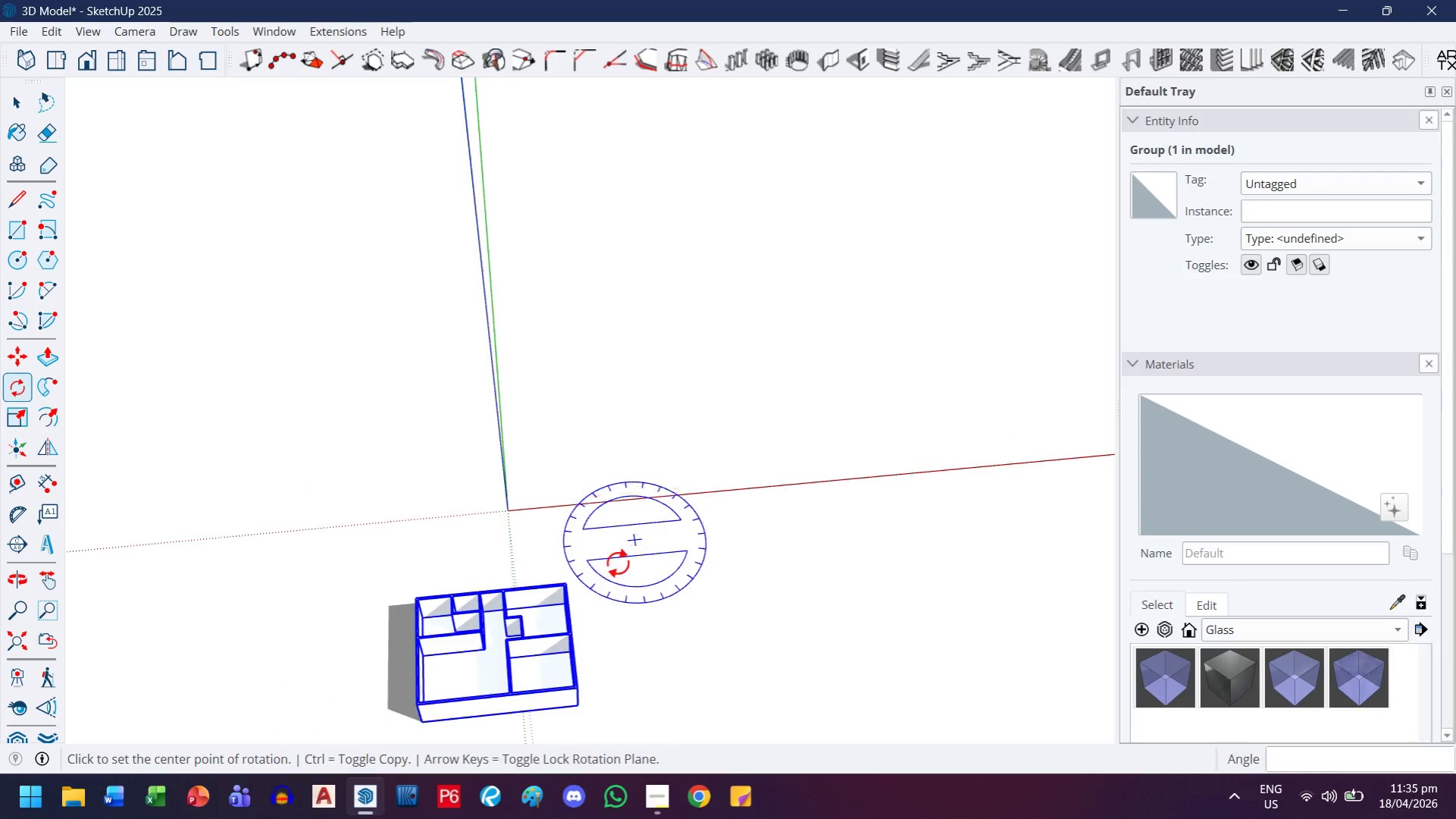 
key(M)
 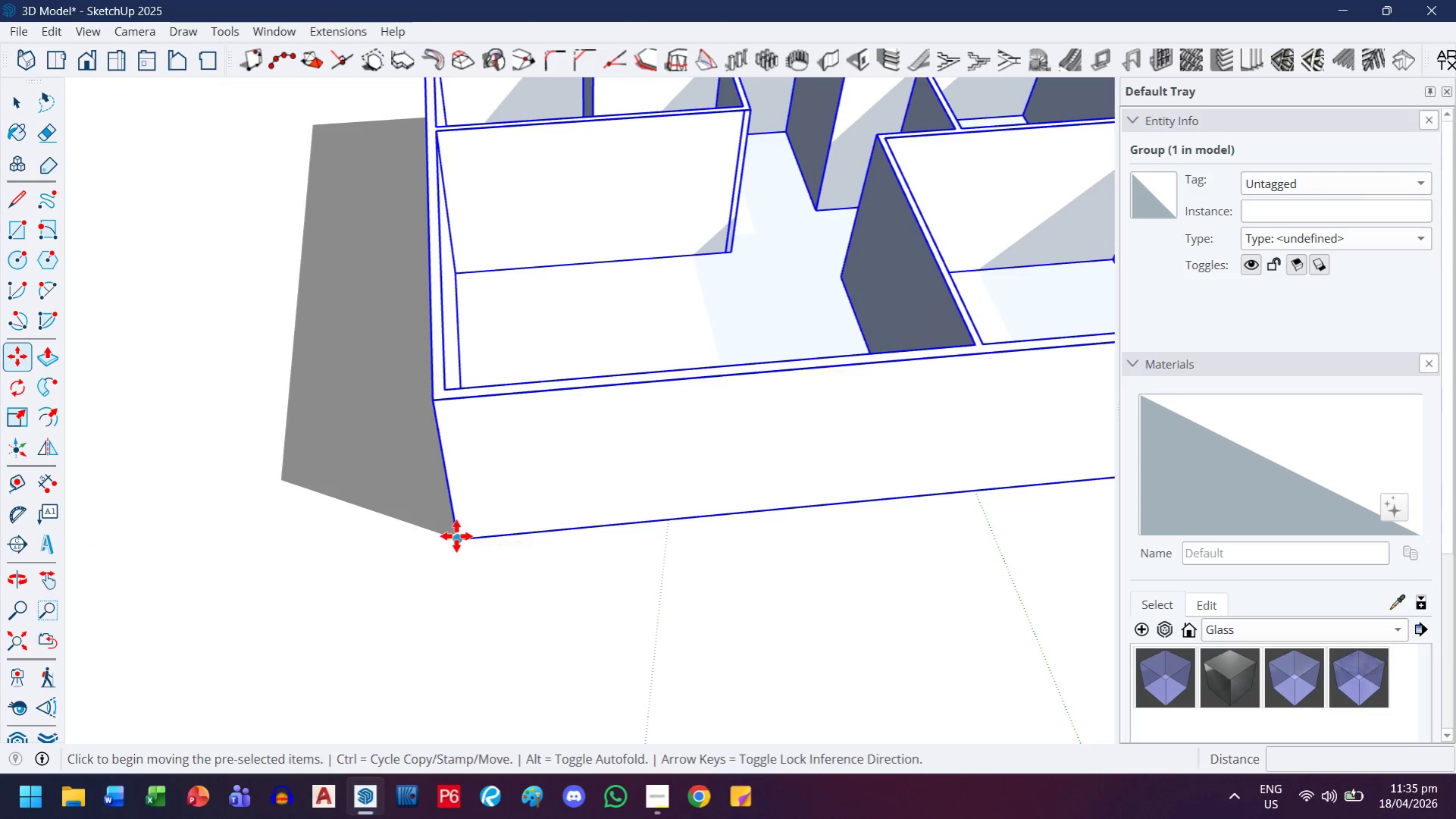 
scroll: coordinate [450, 662], scroll_direction: up, amount: 18.0
 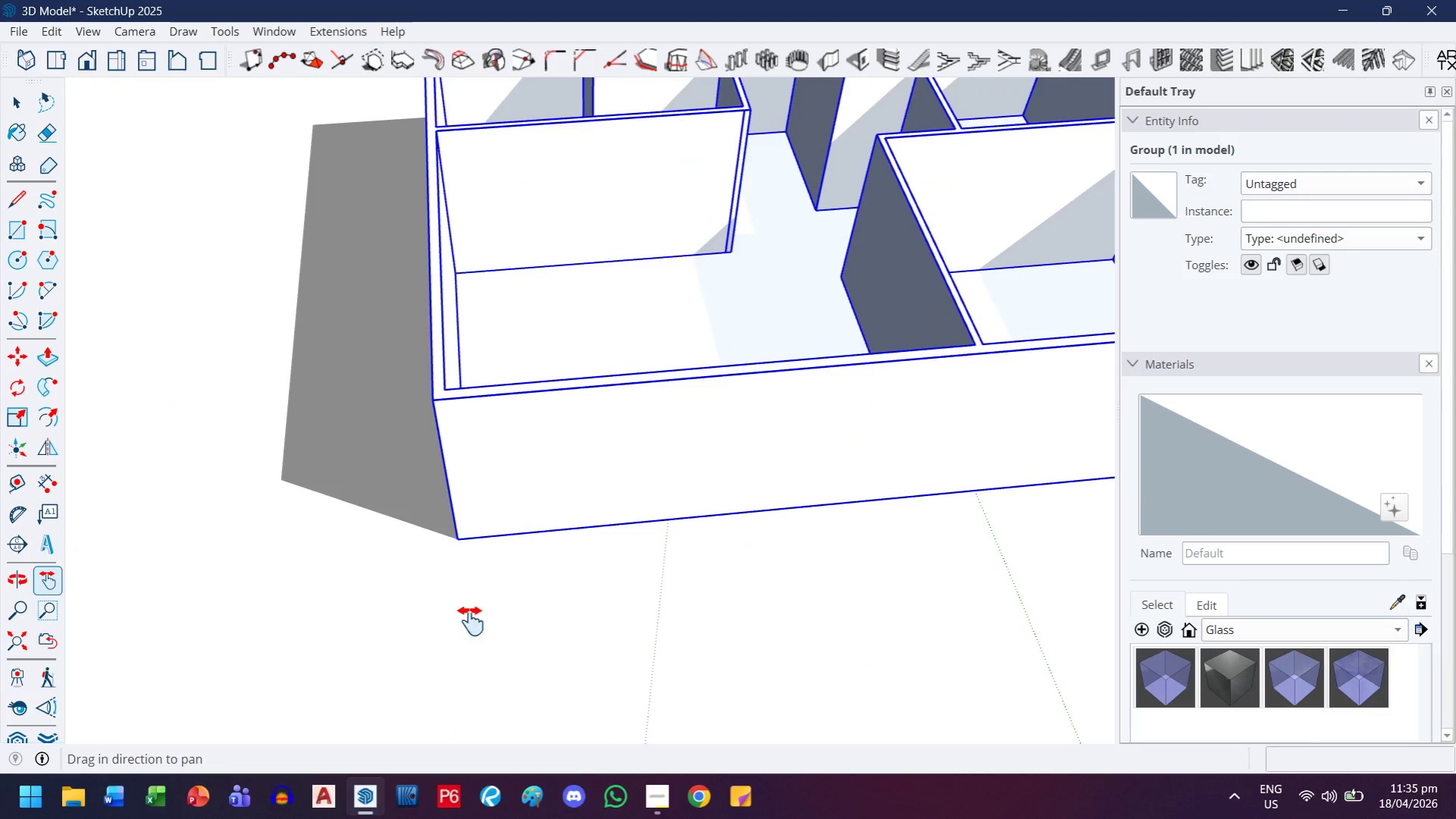 
left_click([456, 538])
 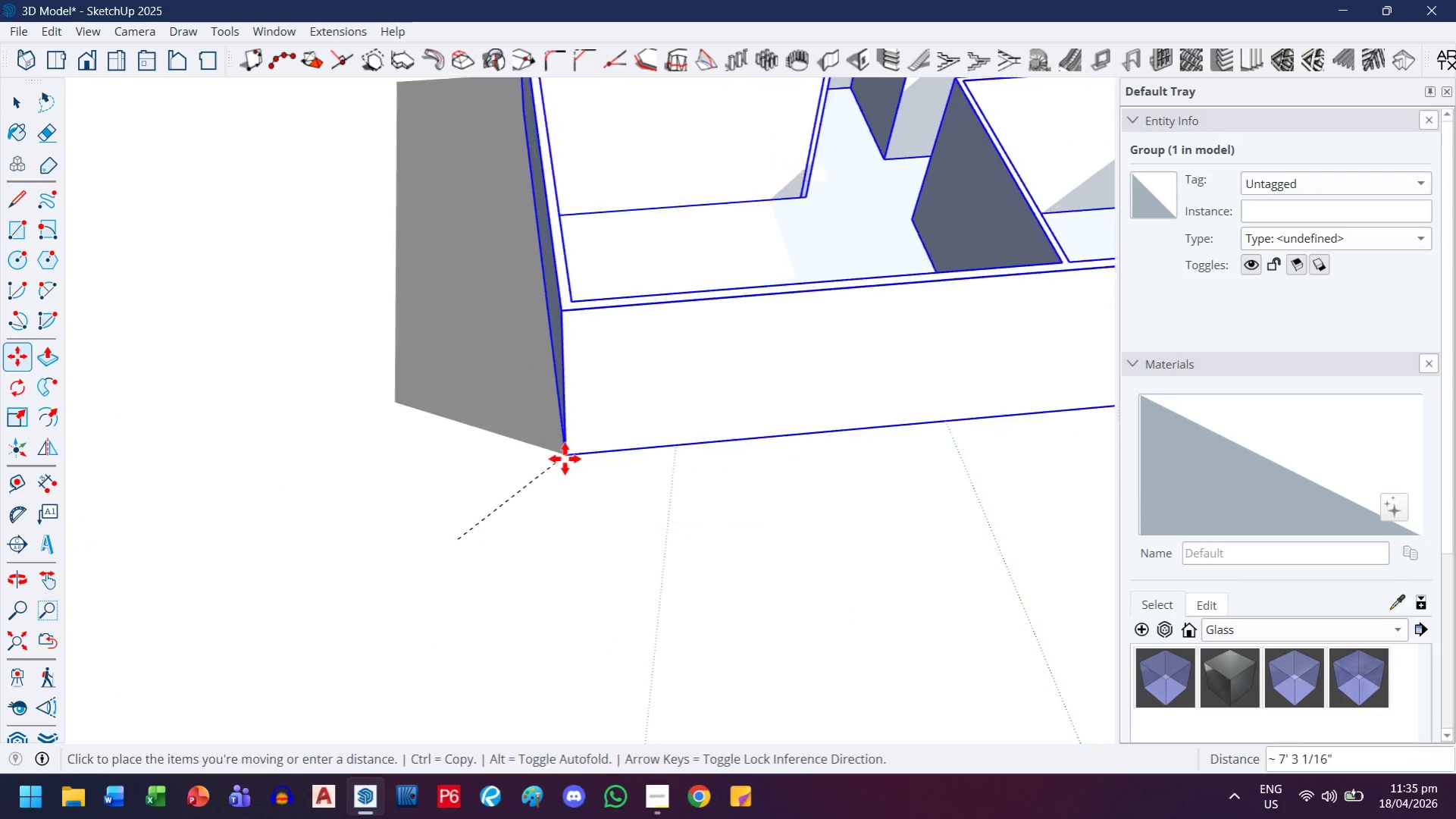 
key(H)
 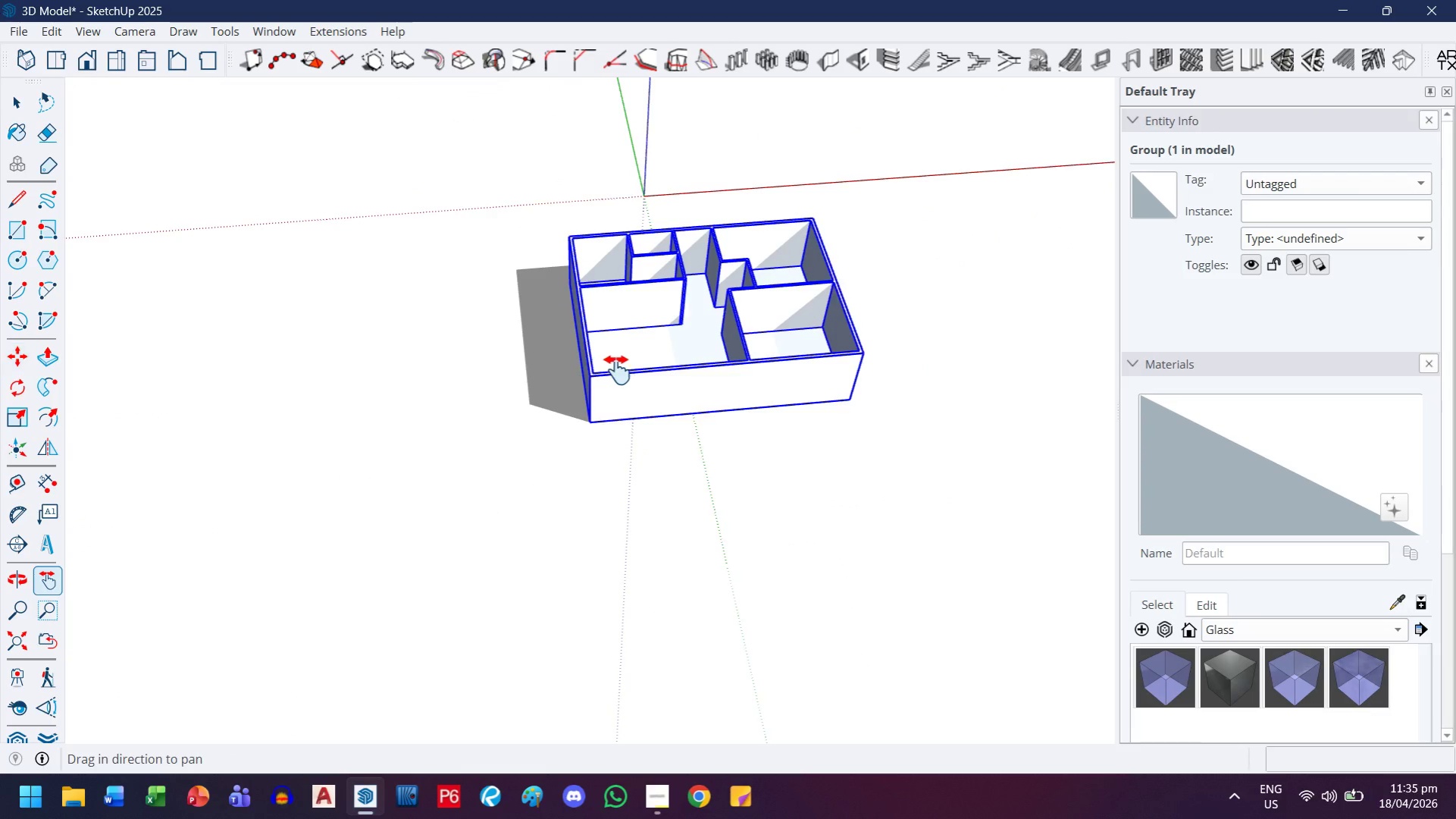 
left_click_drag(start_coordinate=[619, 367], to_coordinate=[522, 645])
 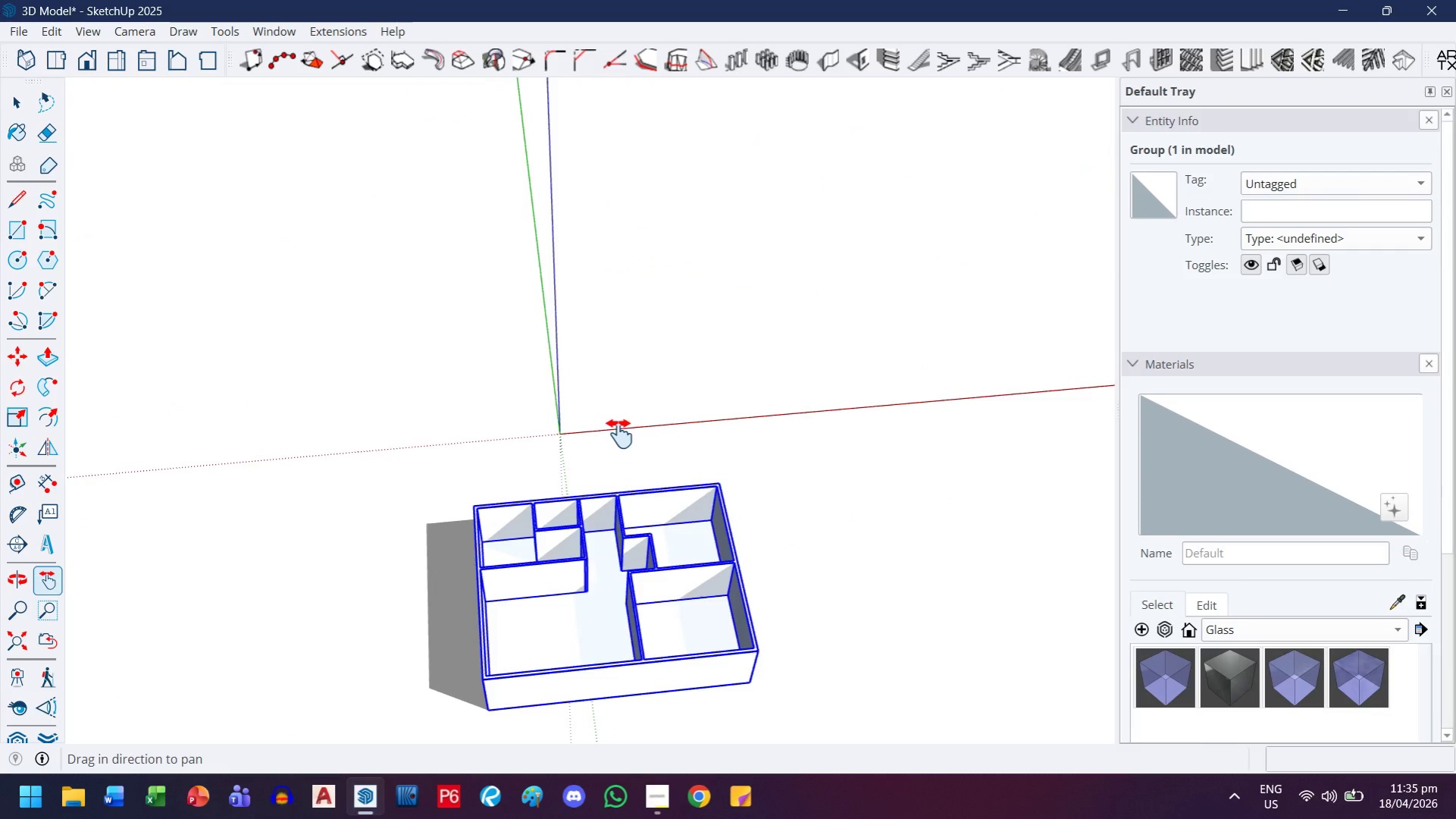 
scroll: coordinate [562, 463], scroll_direction: down, amount: 12.0
 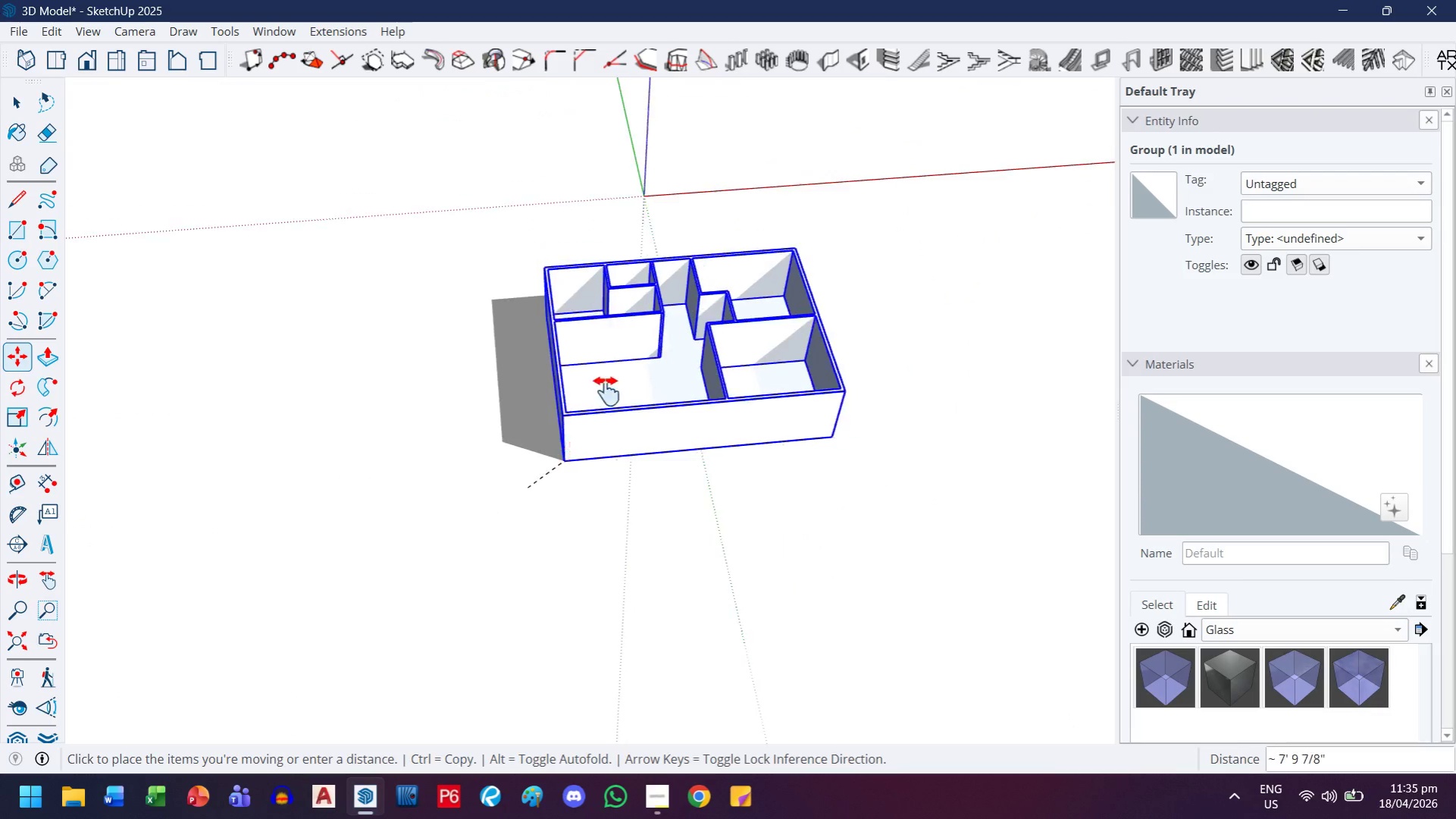 
key(Escape)
 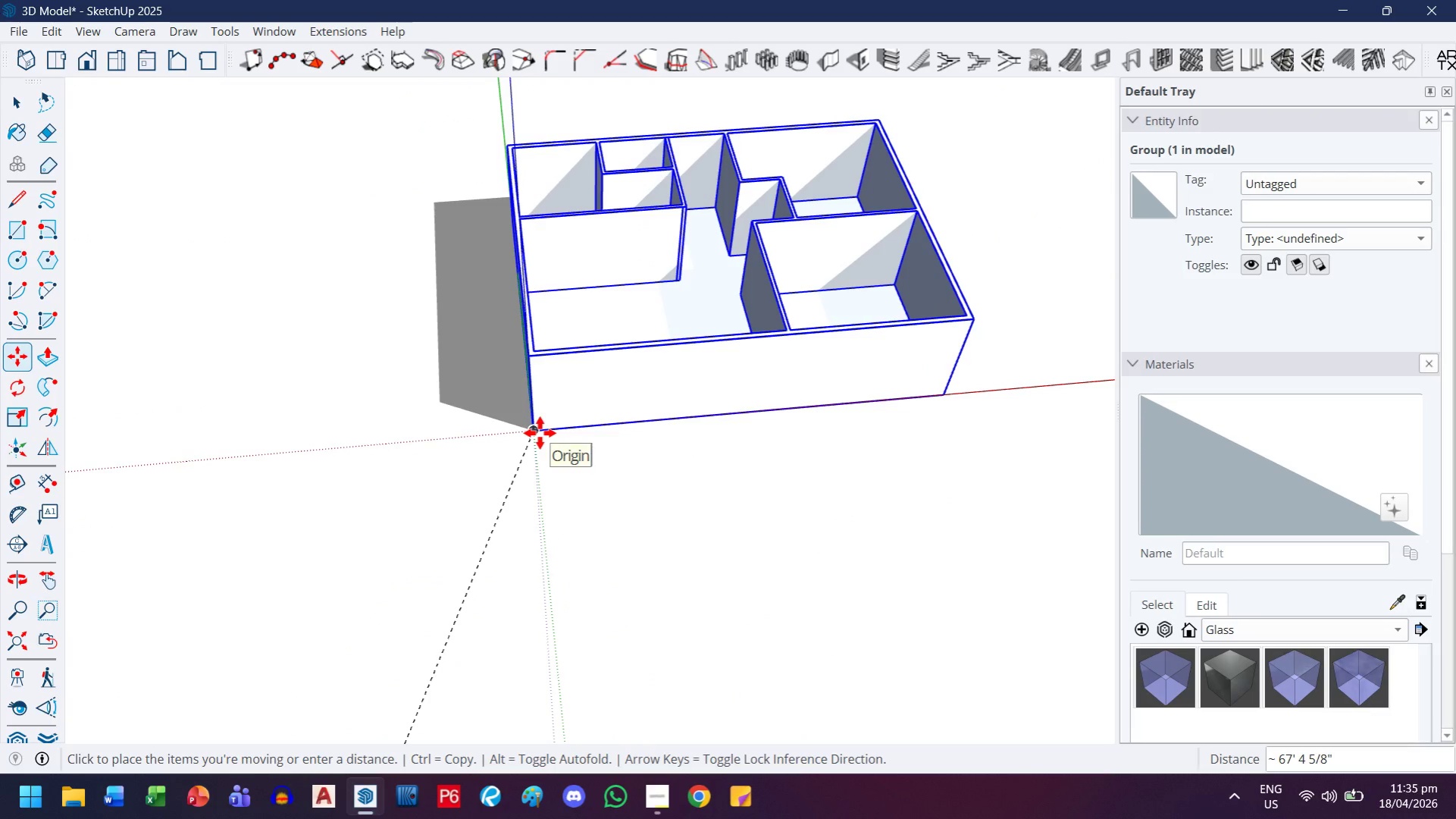 
scroll: coordinate [534, 446], scroll_direction: up, amount: 9.0
 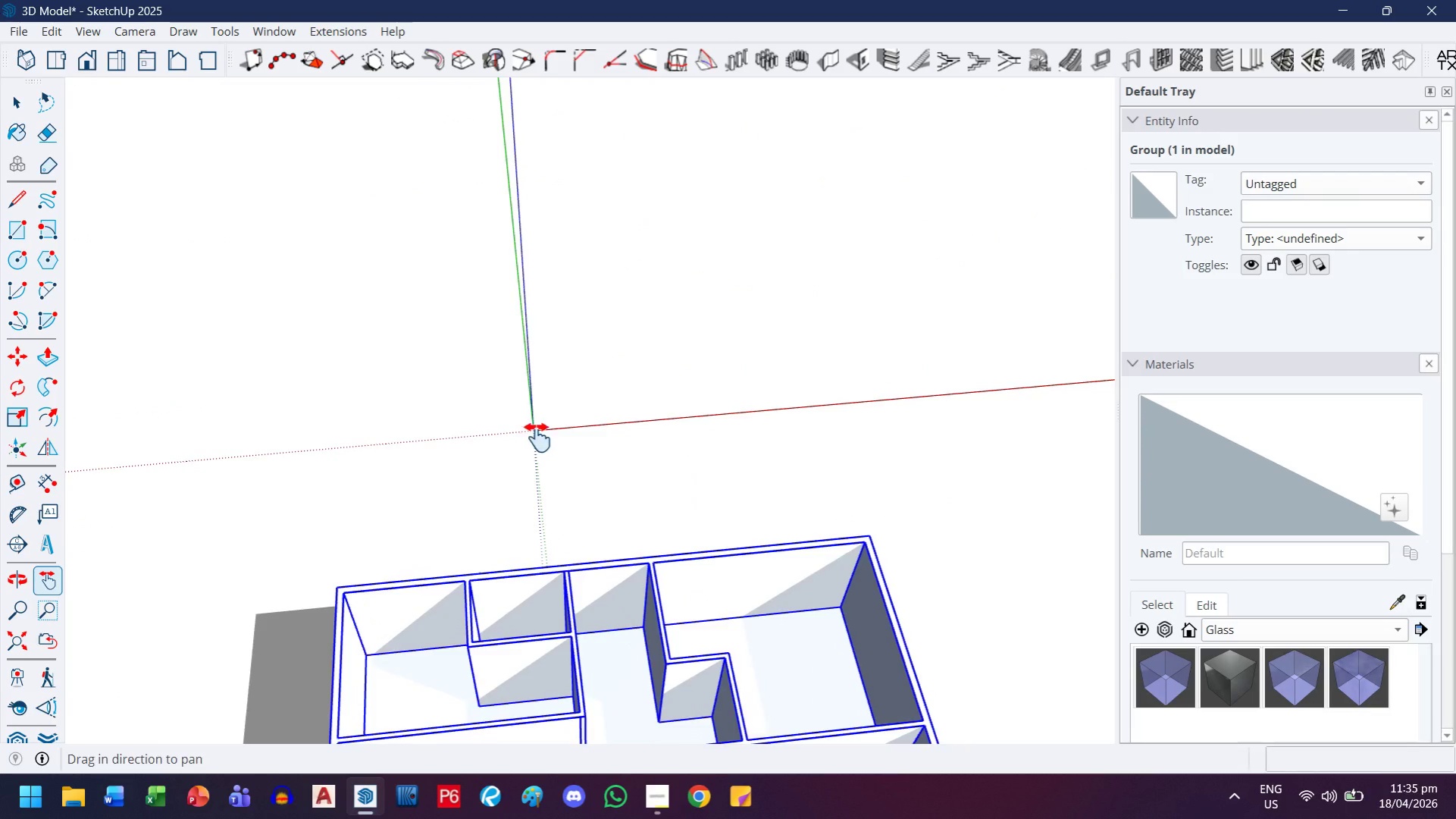 
left_click([540, 433])
 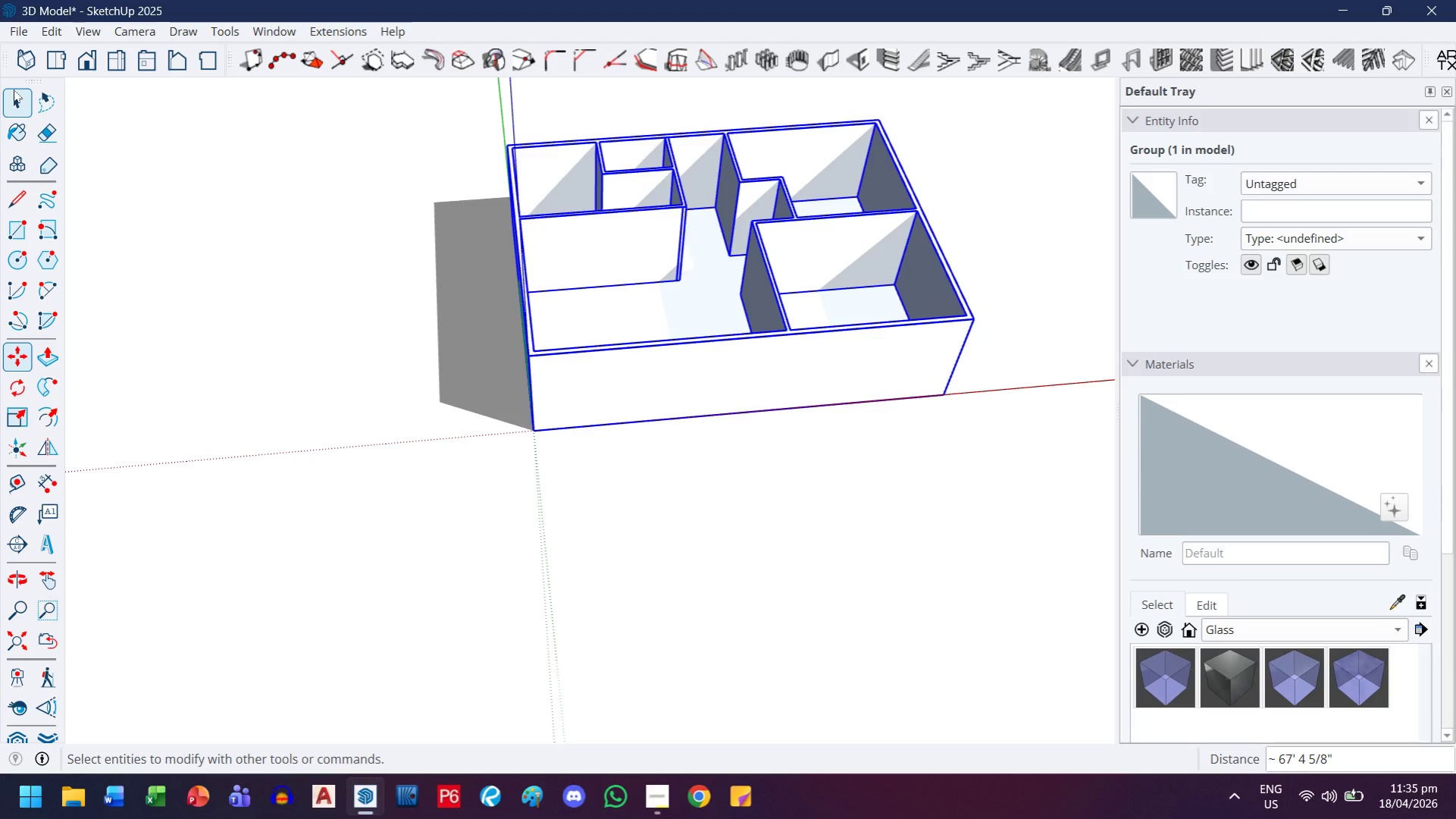 
double_click([548, 483])
 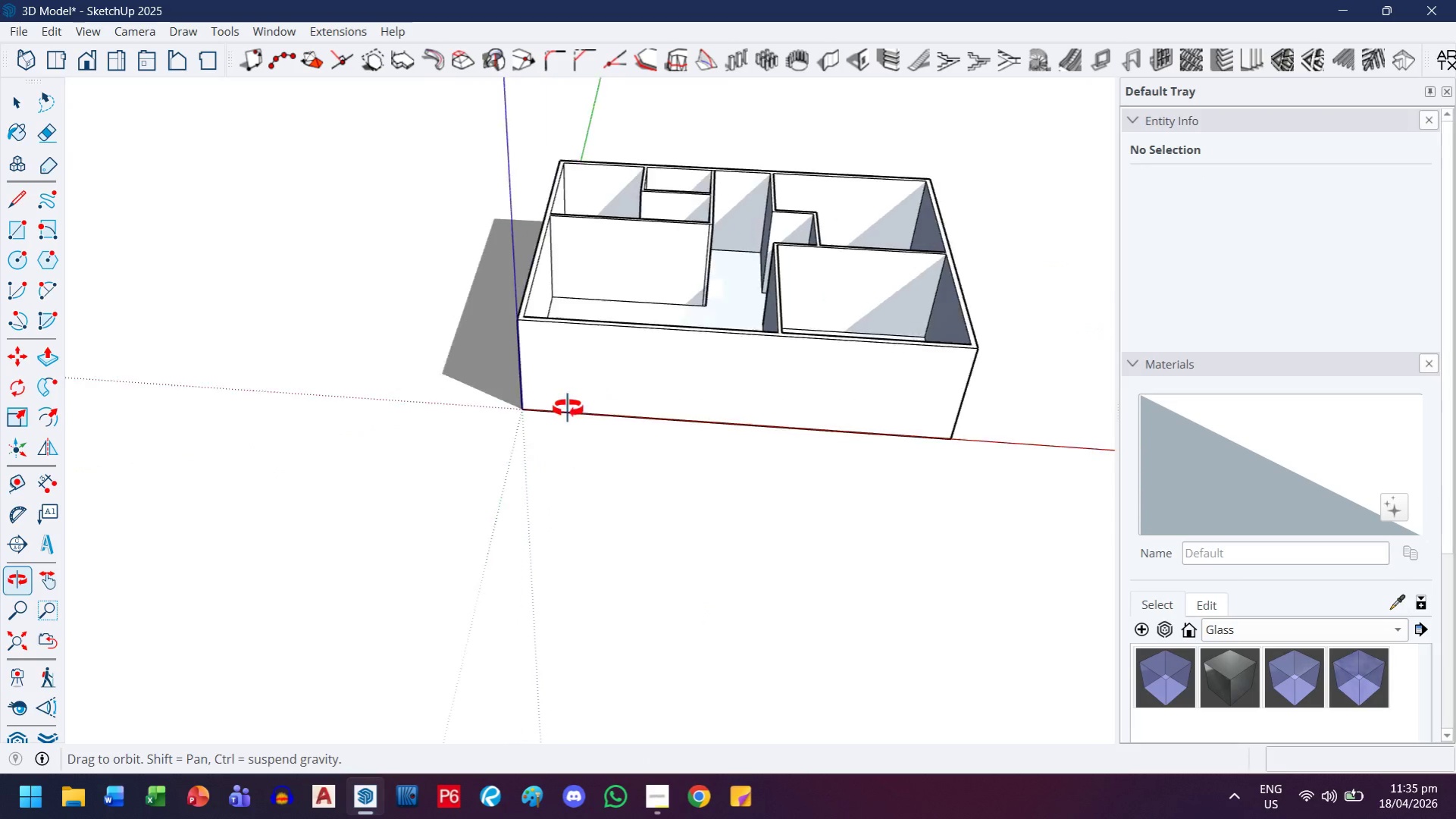 
key(H)
 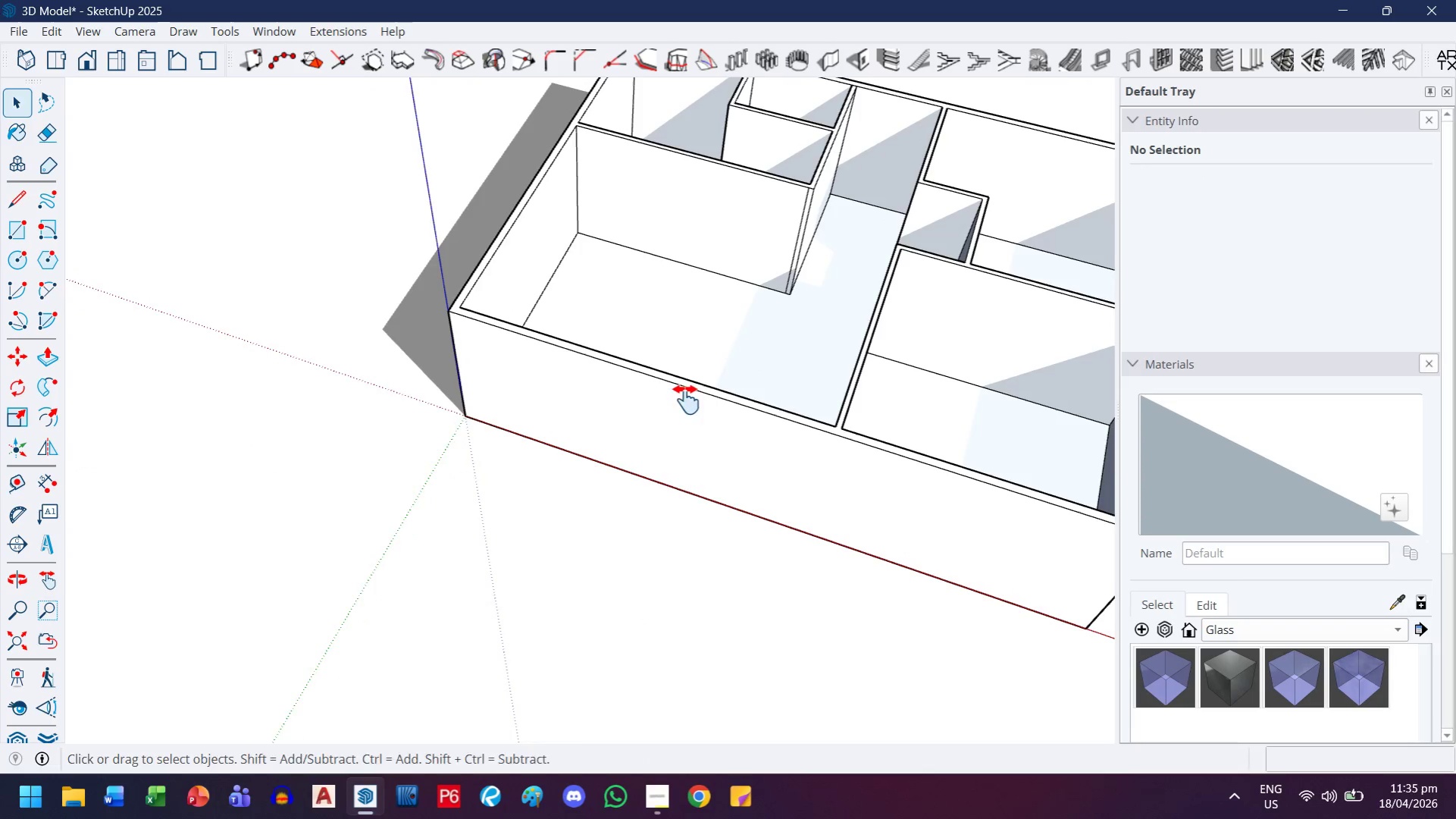 
scroll: coordinate [618, 388], scroll_direction: up, amount: 4.0
 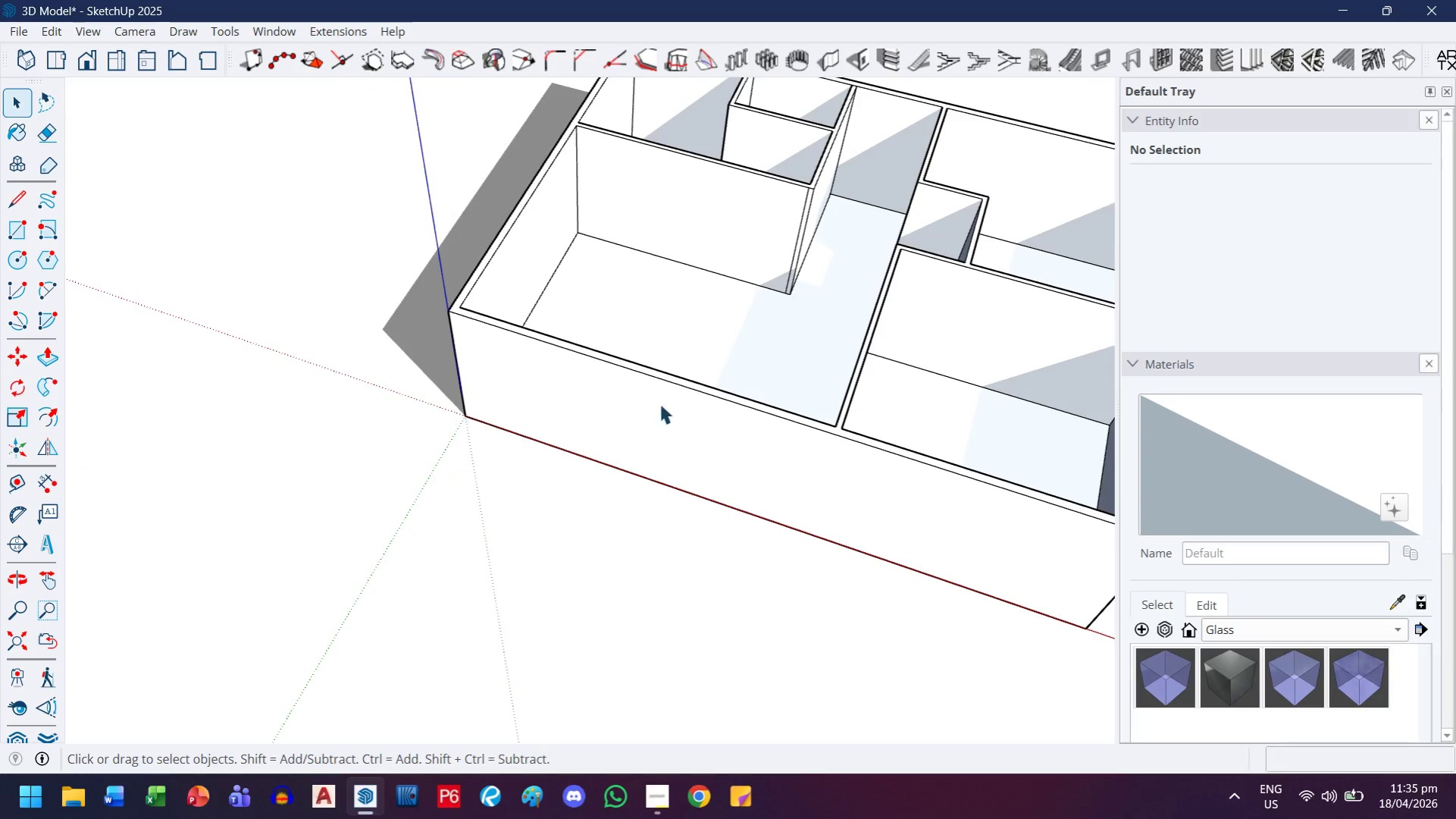 
left_click_drag(start_coordinate=[686, 399], to_coordinate=[514, 428])
 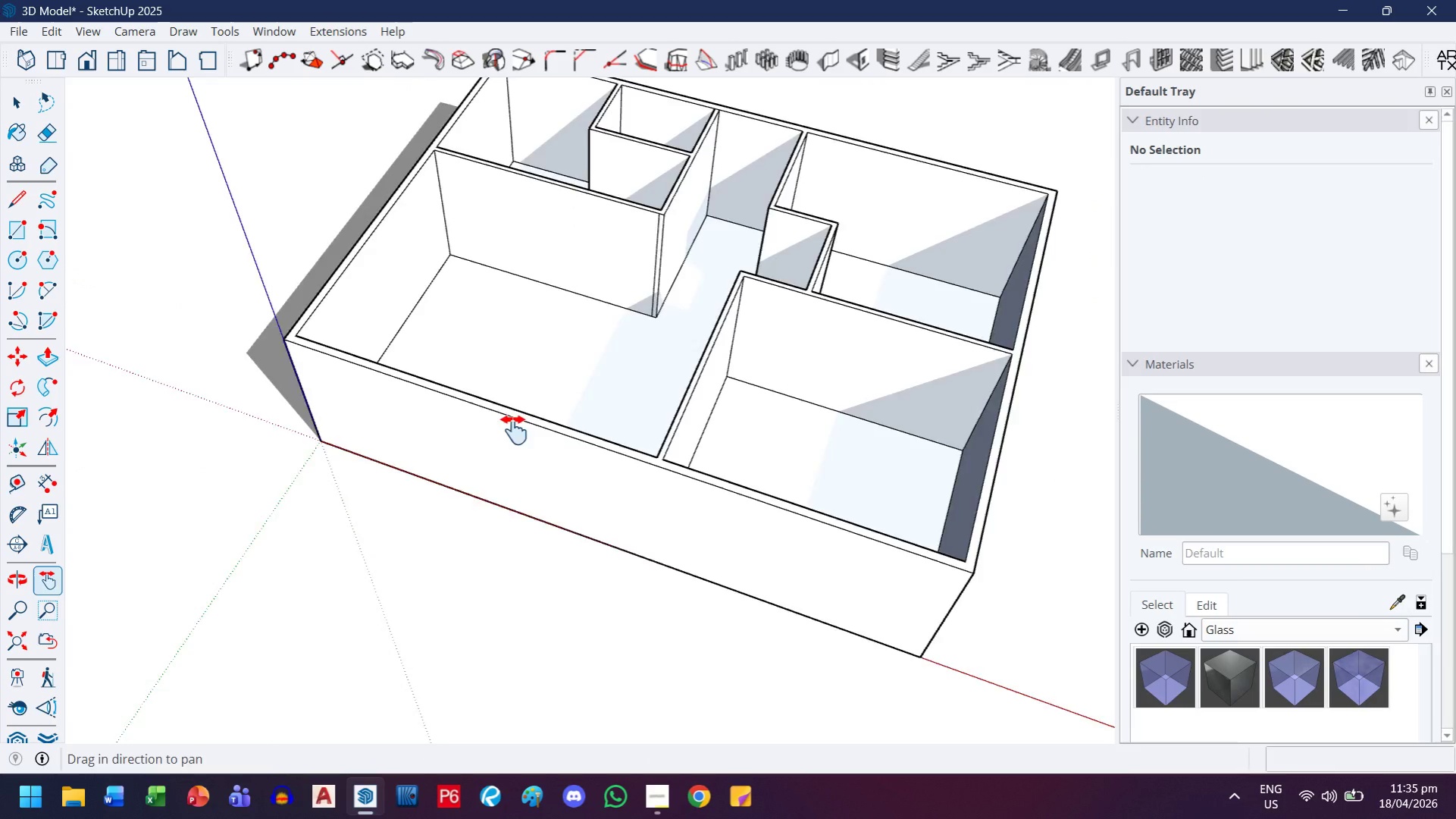 
scroll: coordinate [531, 431], scroll_direction: down, amount: 7.0
 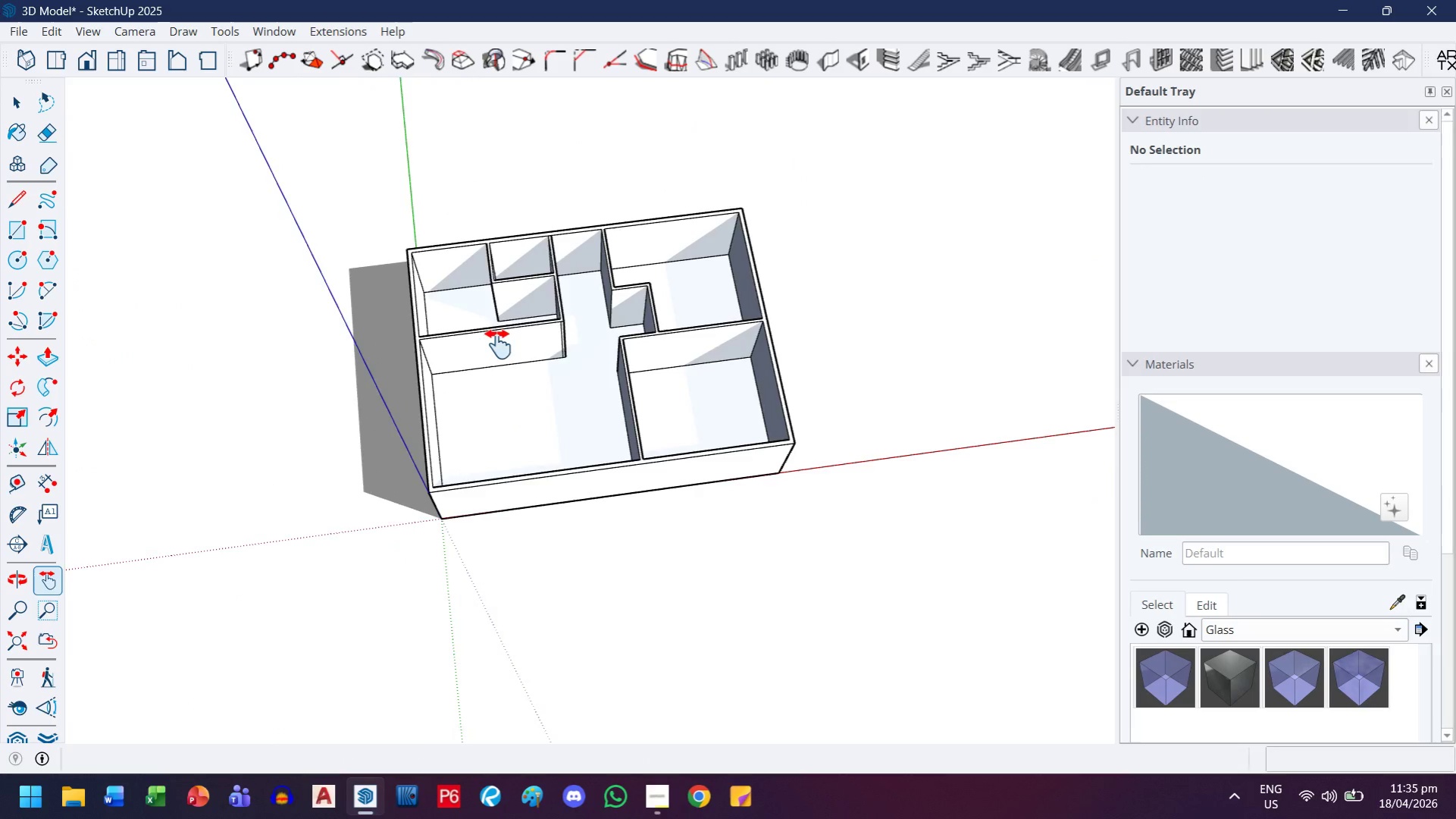 
scroll: coordinate [496, 339], scroll_direction: up, amount: 4.0
 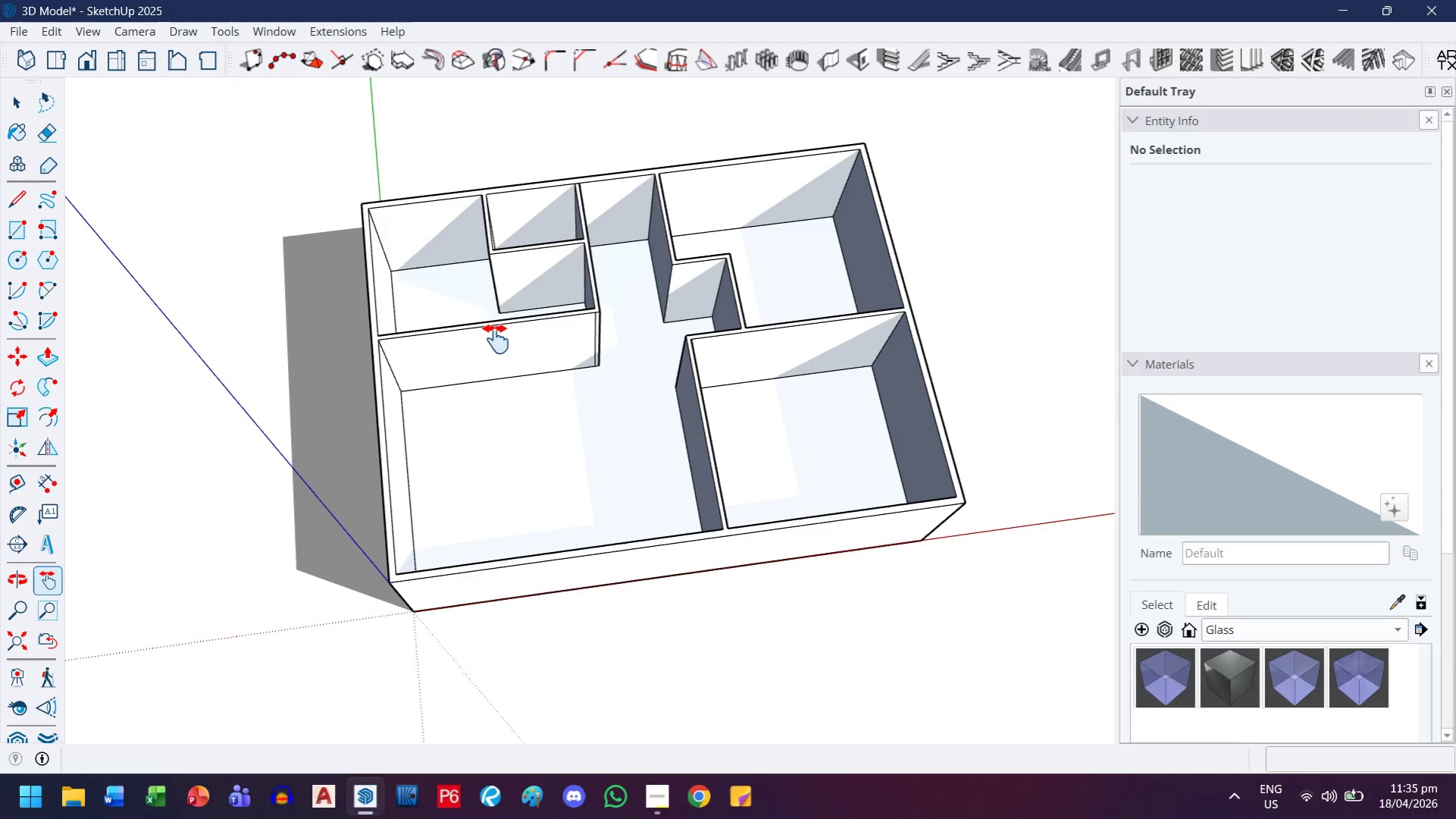 
wait(14.47)
 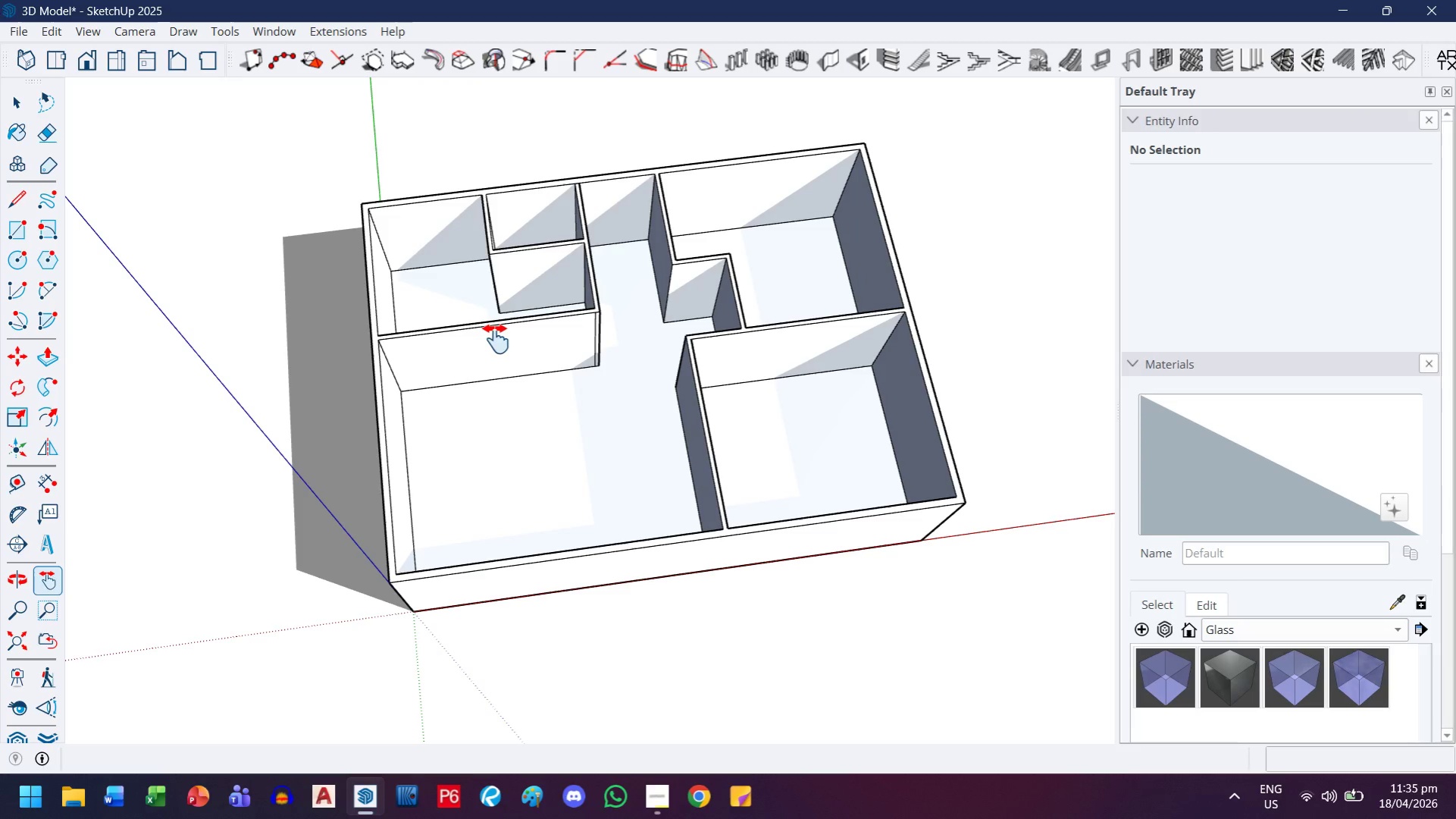 
scroll: coordinate [426, 396], scroll_direction: up, amount: 9.0
 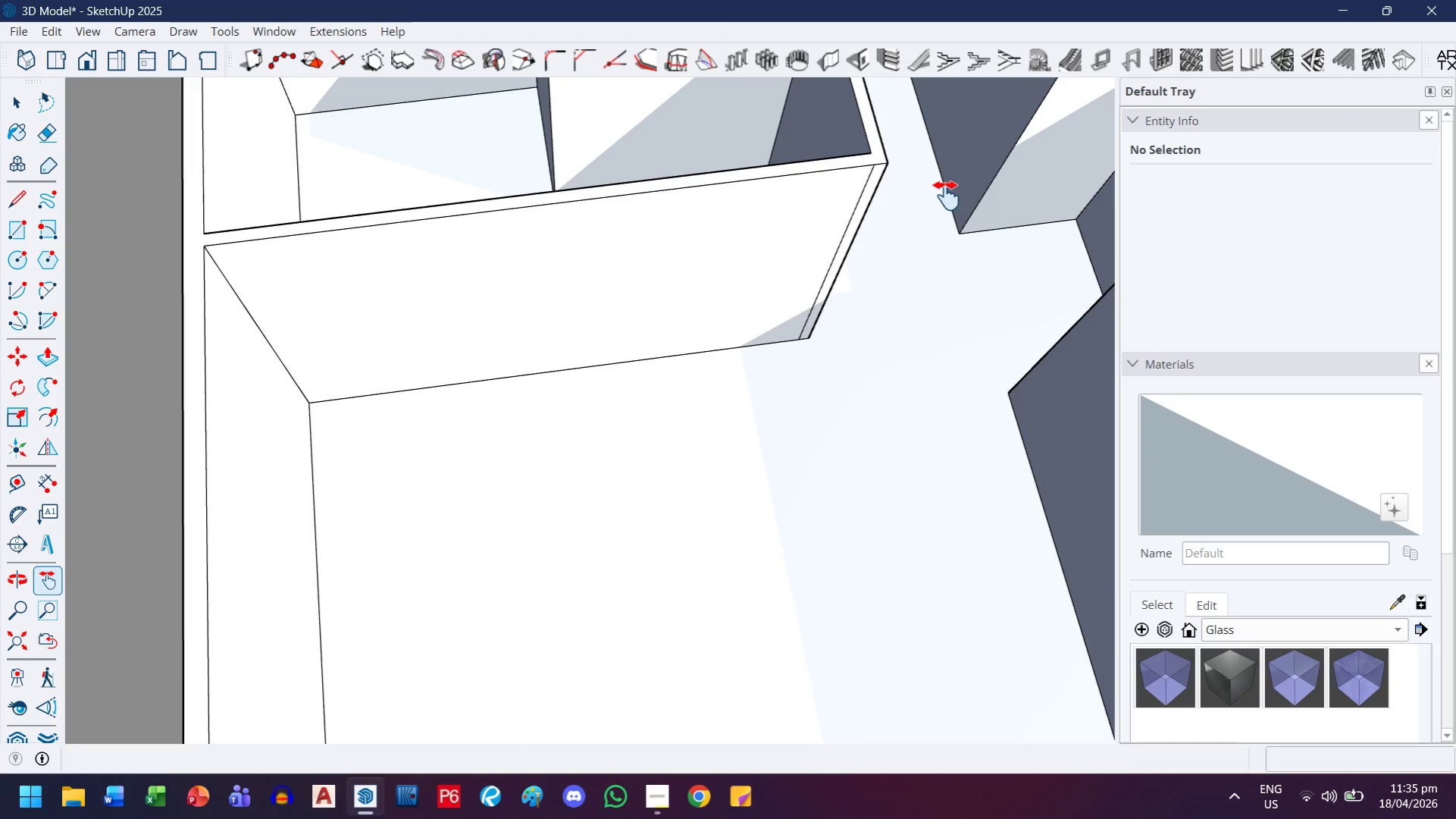 
key(E)
 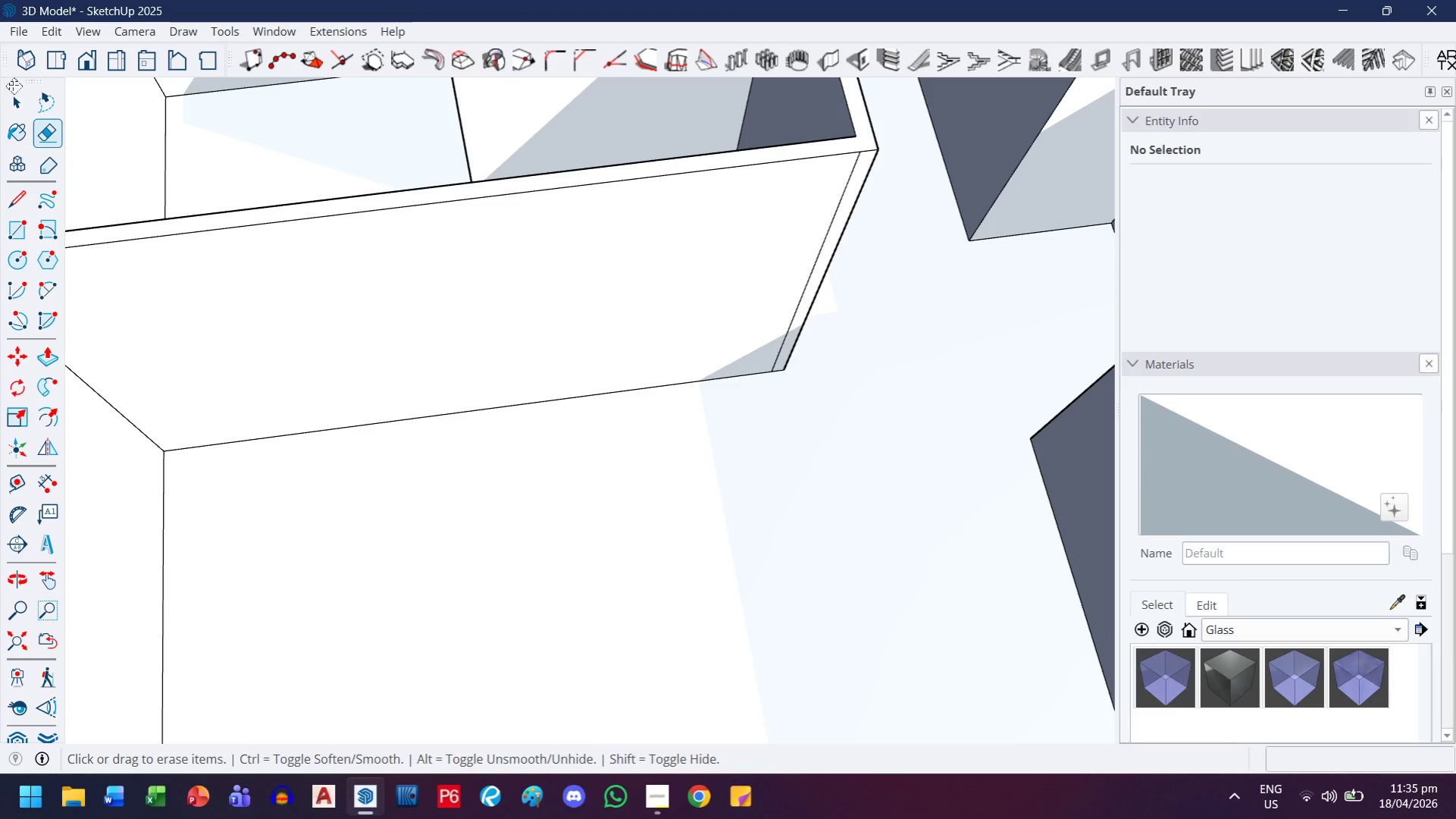 
scroll: coordinate [908, 204], scroll_direction: up, amount: 2.0
 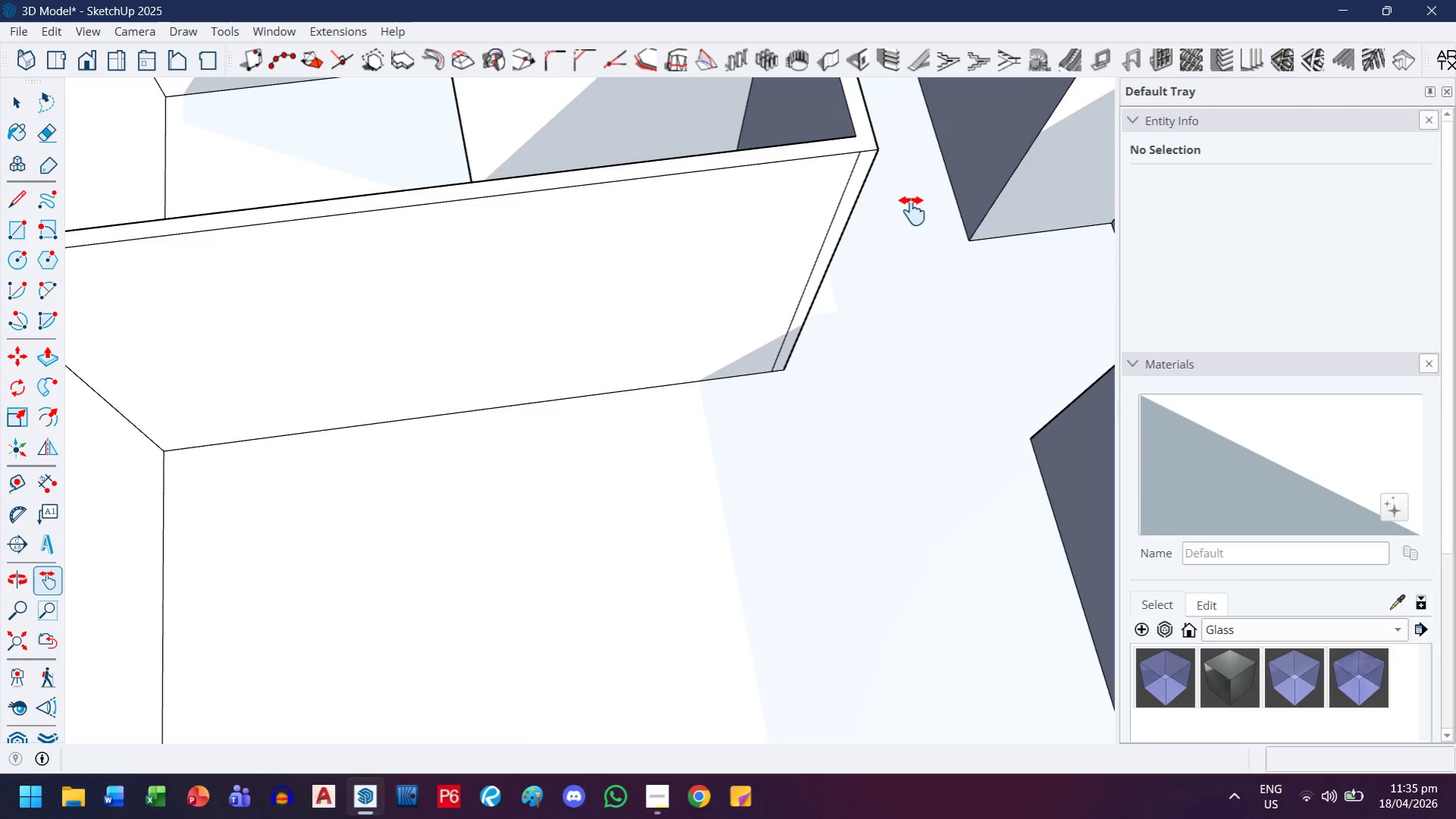 
left_click([14, 107])
 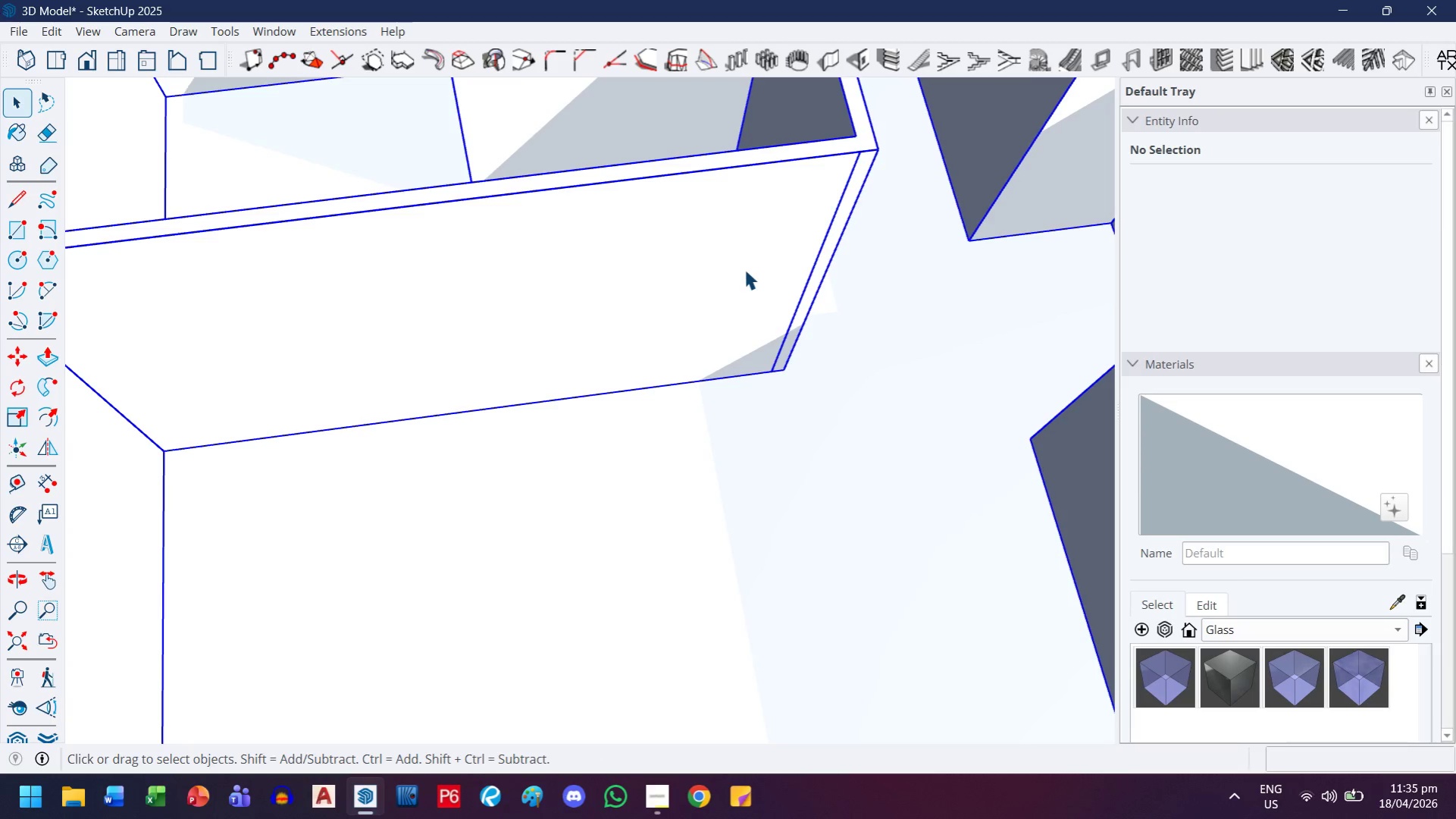 
double_click([744, 269])
 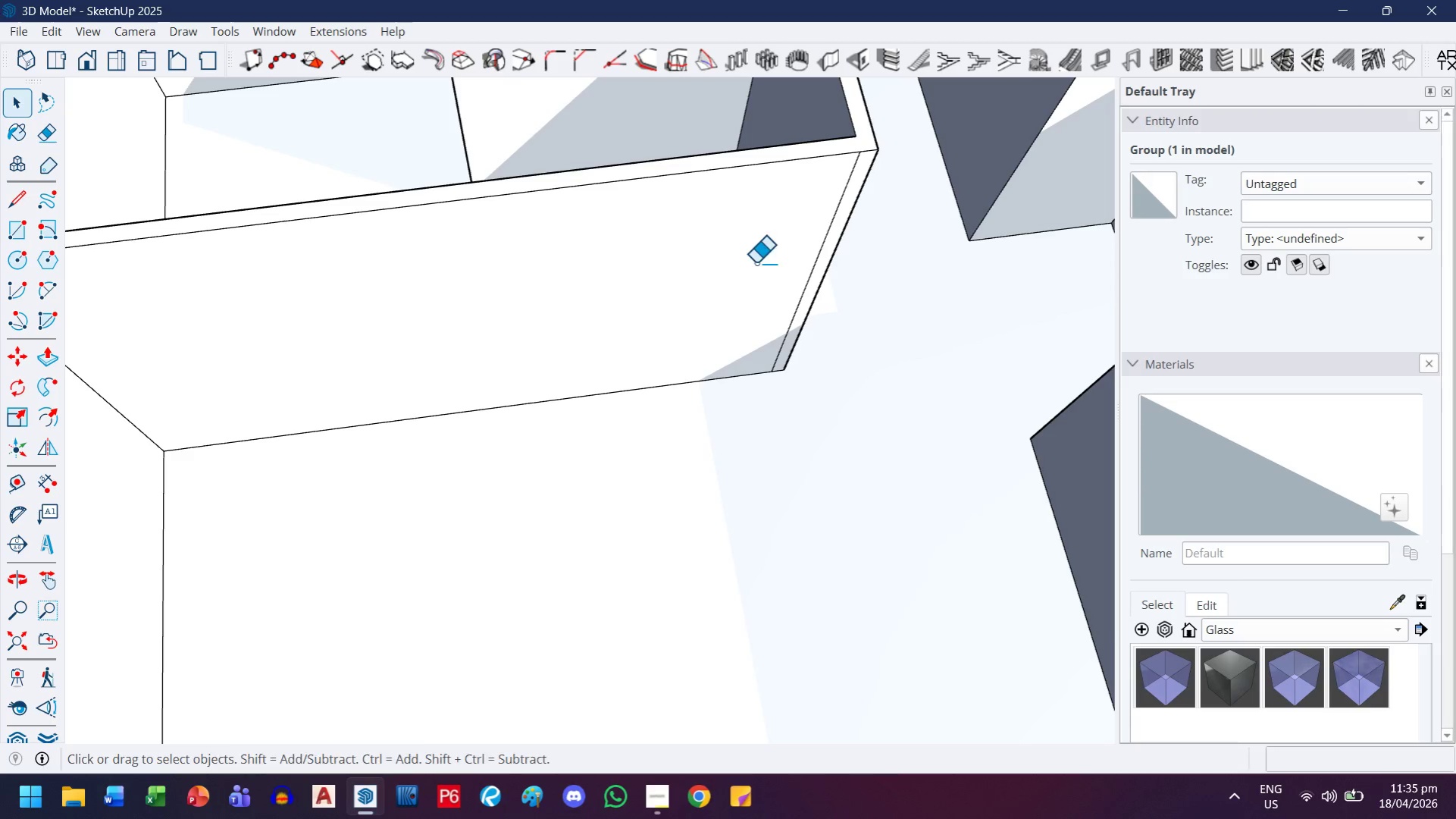 
type(eh)
 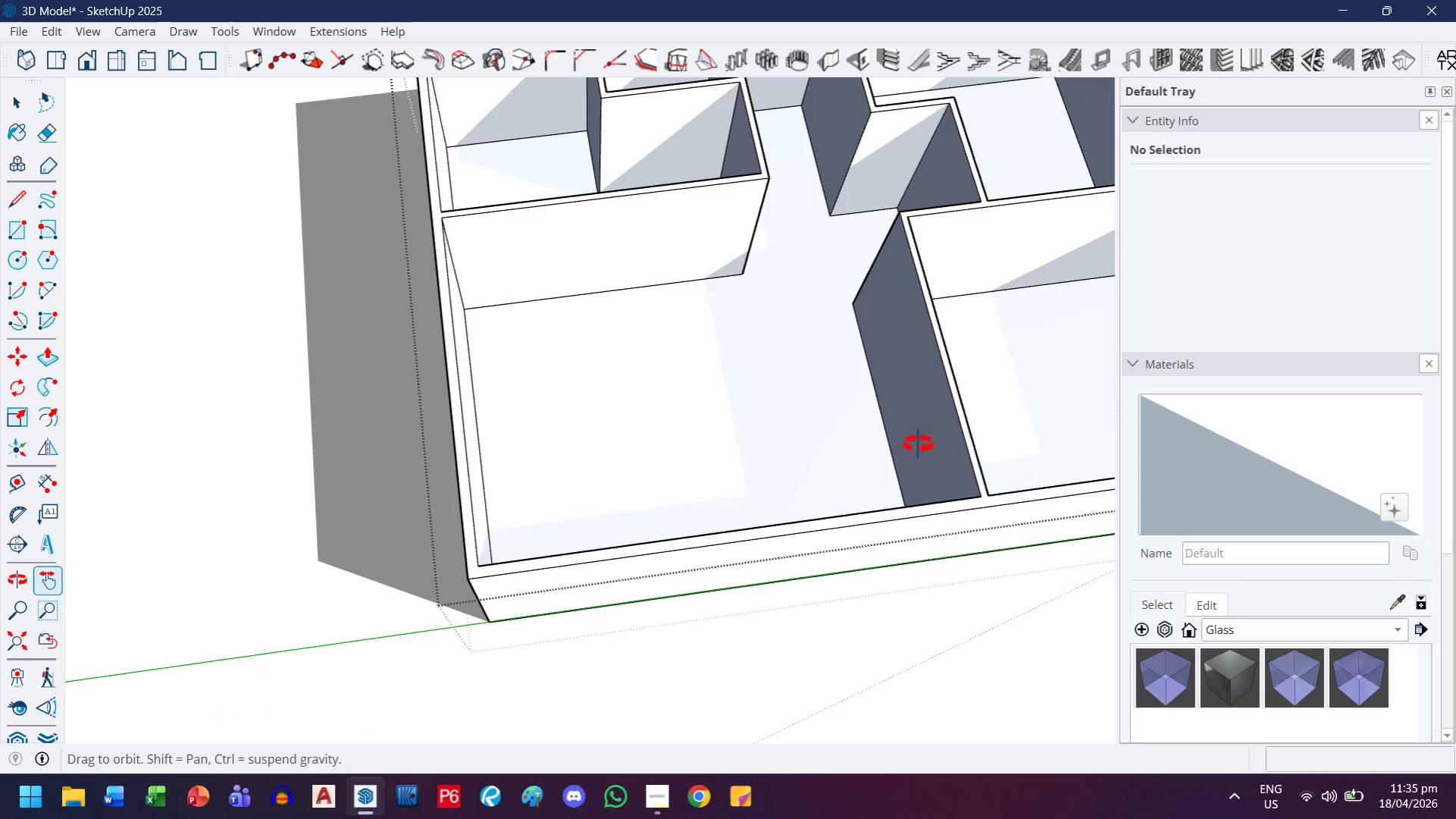 
left_click_drag(start_coordinate=[825, 213], to_coordinate=[835, 213])
 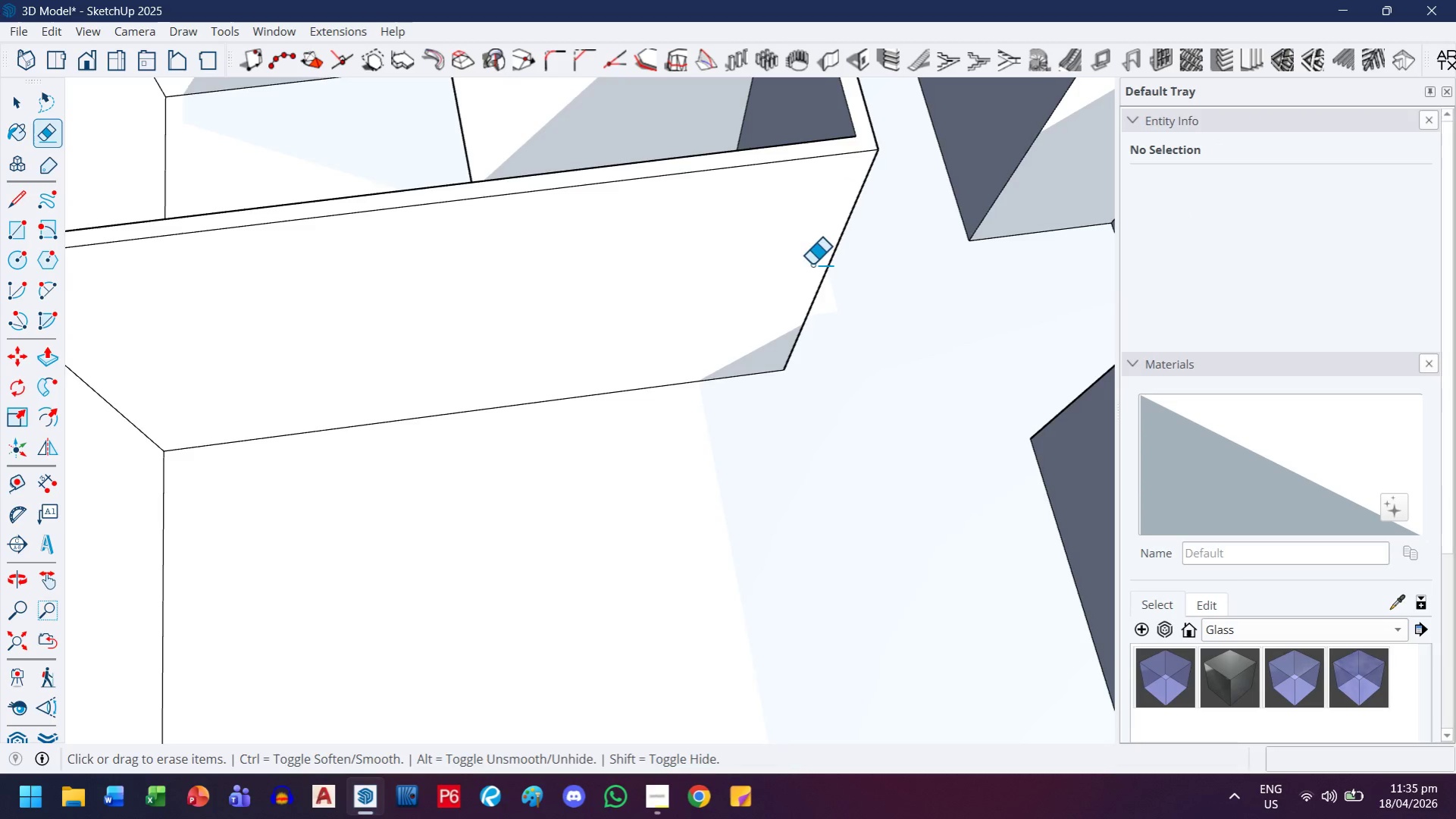 
left_click_drag(start_coordinate=[828, 444], to_coordinate=[793, 366])
 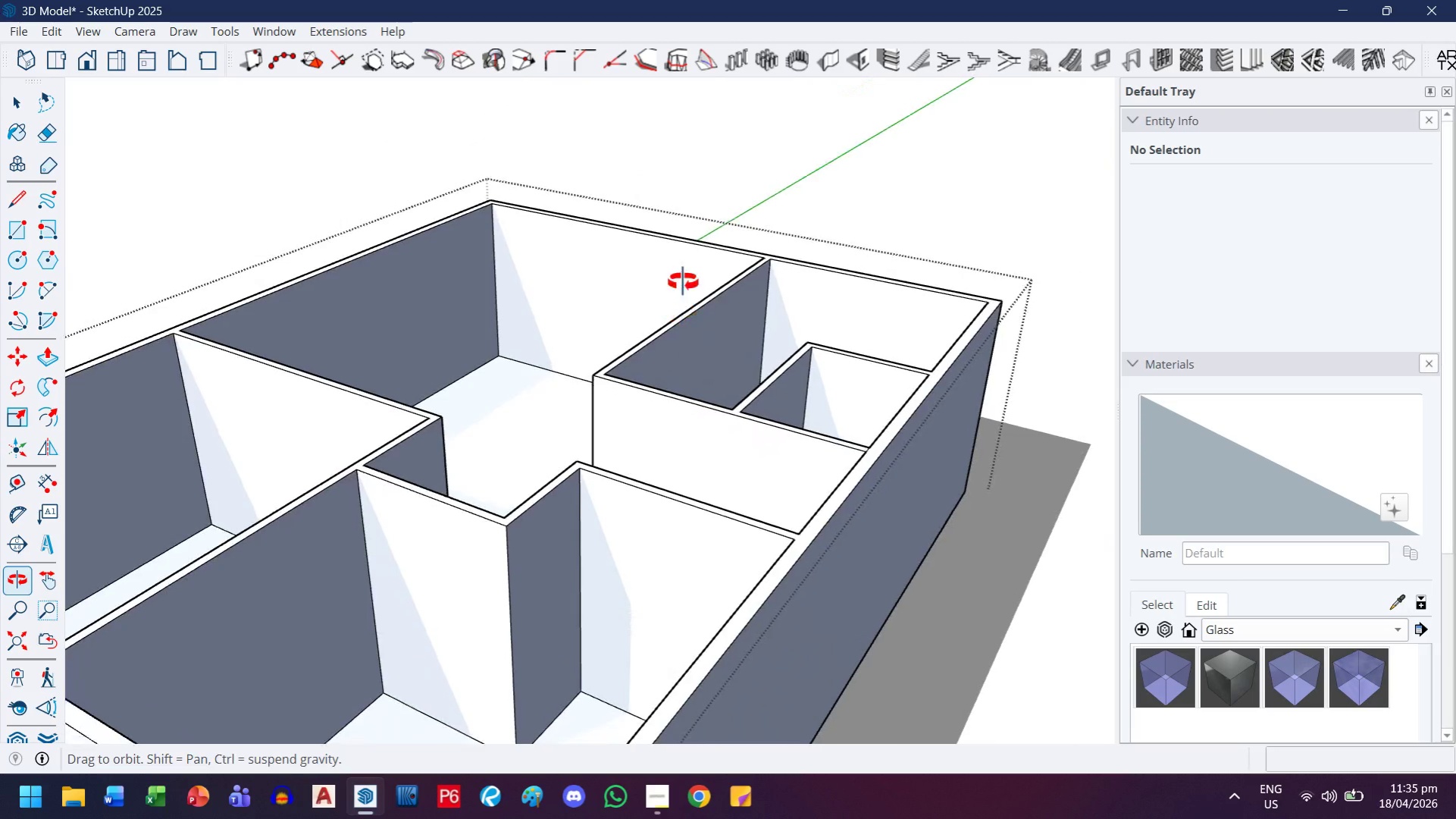 
scroll: coordinate [811, 517], scroll_direction: down, amount: 14.0
 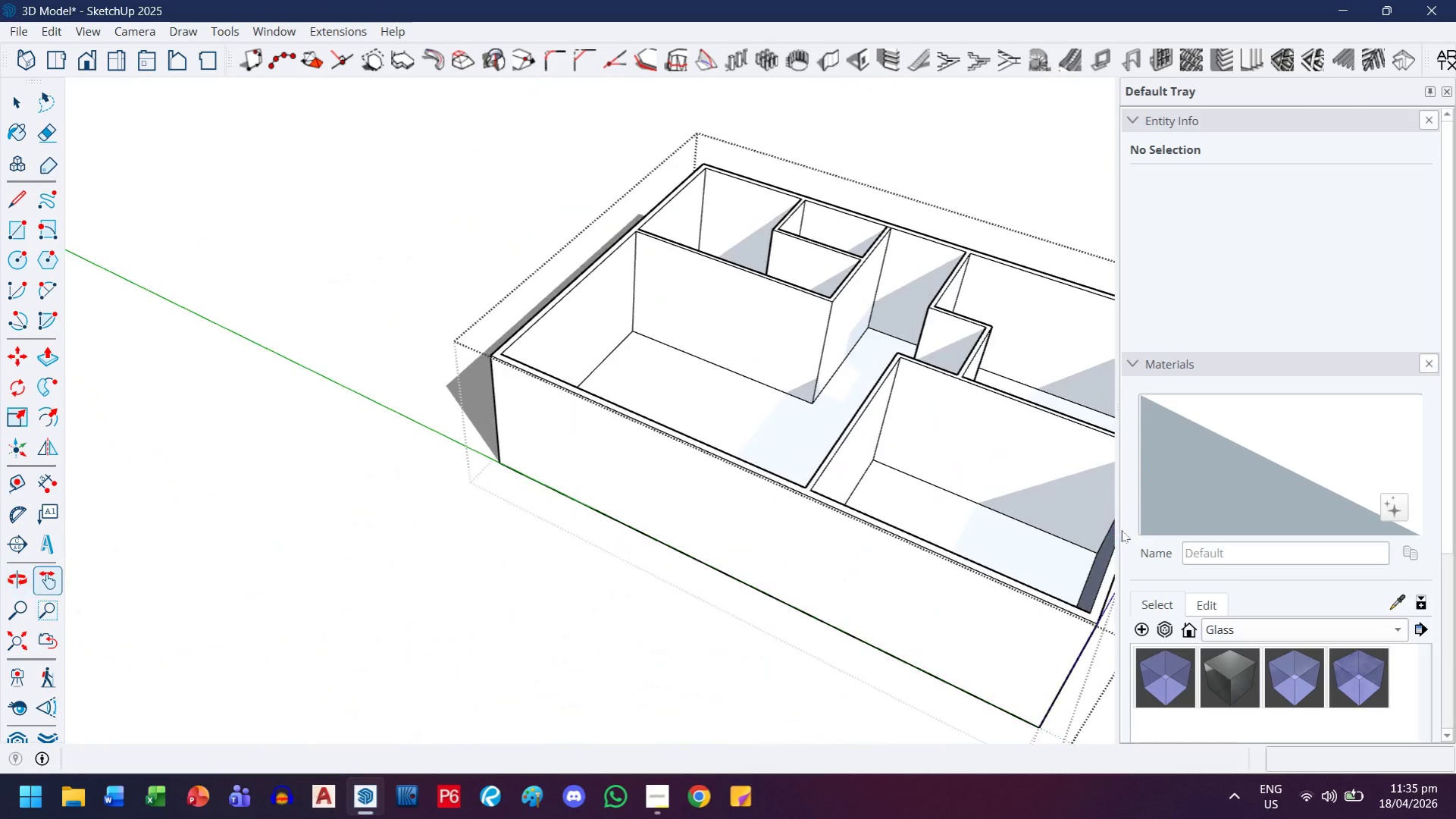 
key(H)
 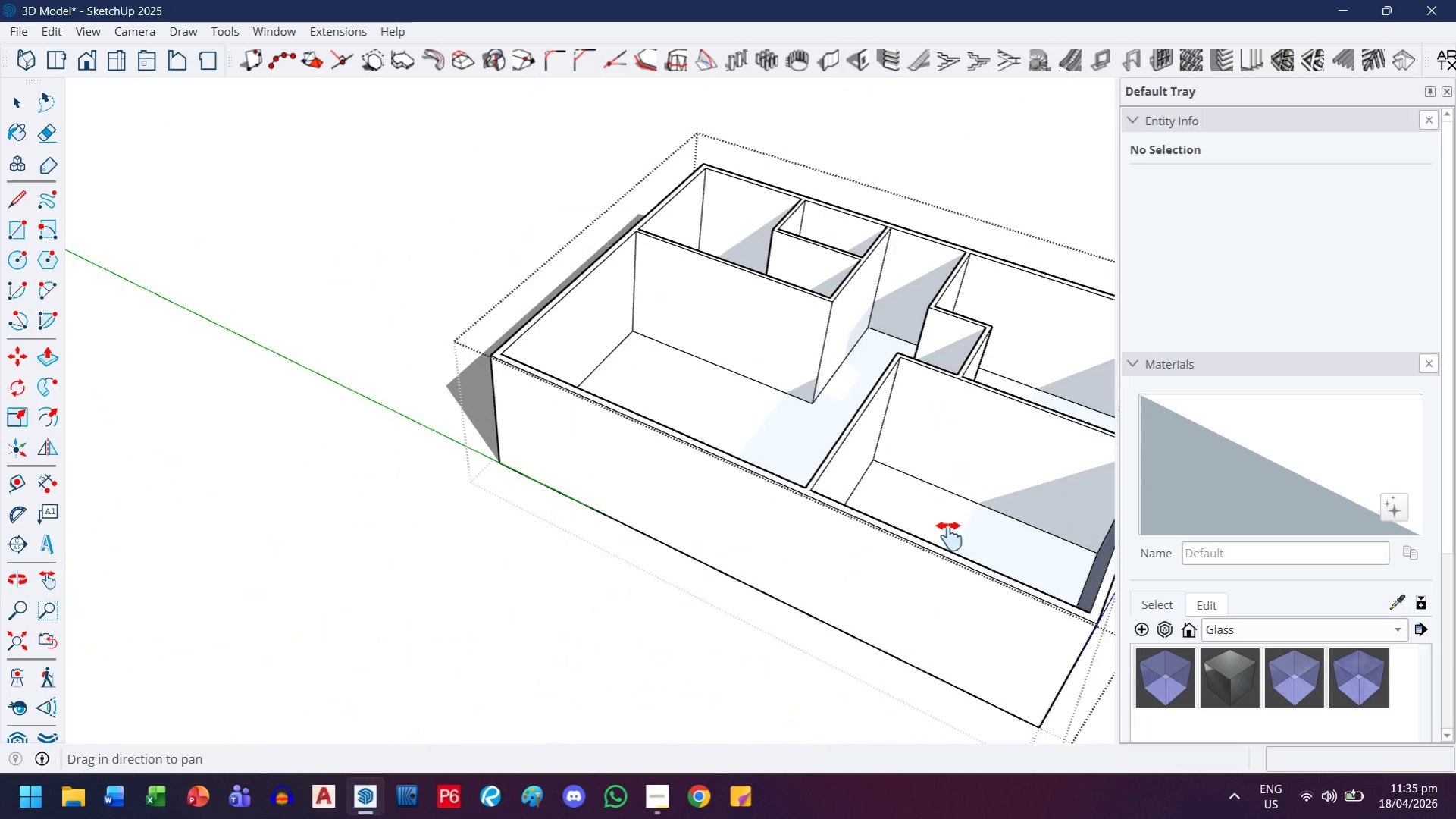 
left_click_drag(start_coordinate=[937, 526], to_coordinate=[532, 497])
 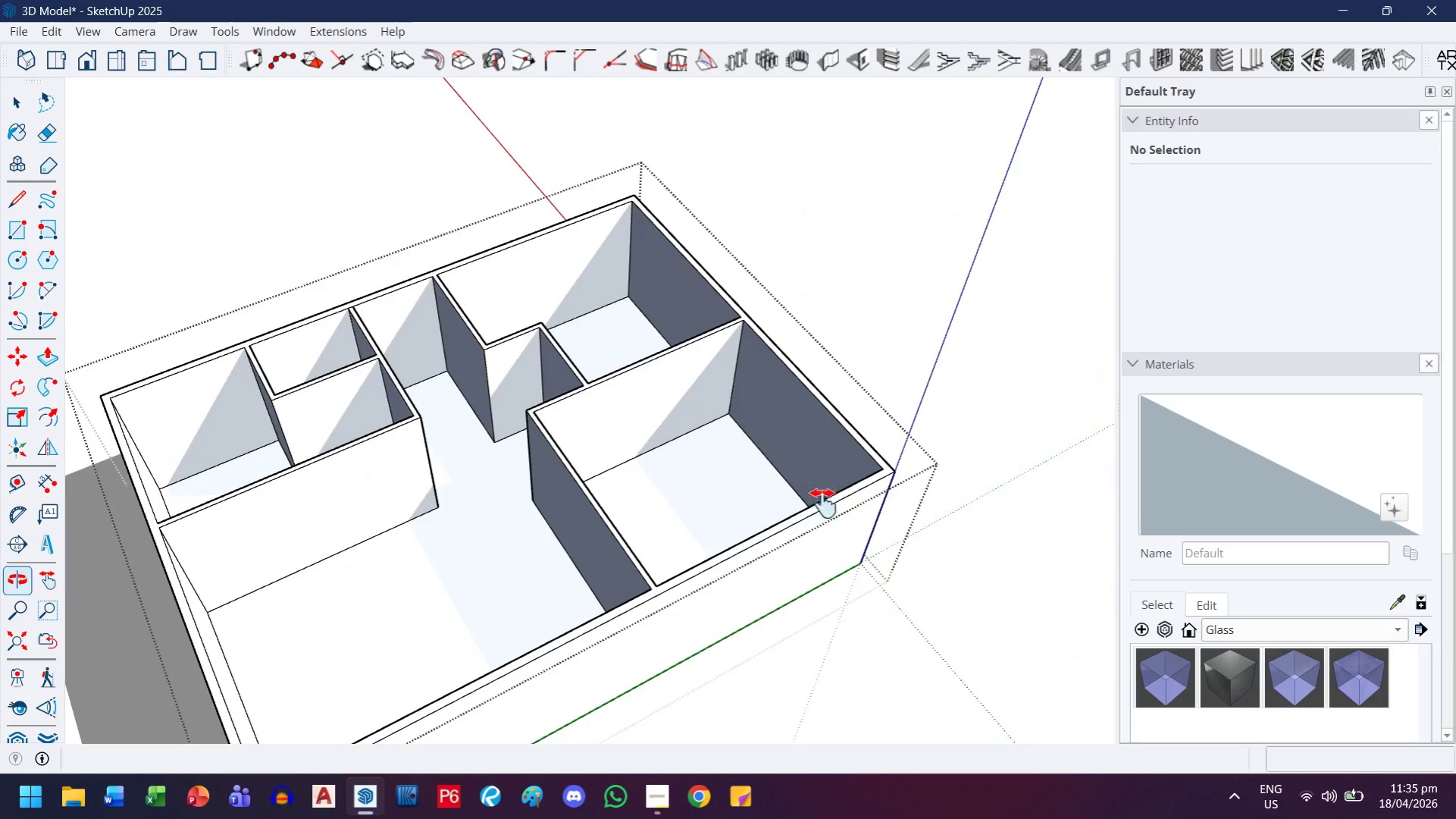 
scroll: coordinate [669, 376], scroll_direction: up, amount: 8.0
 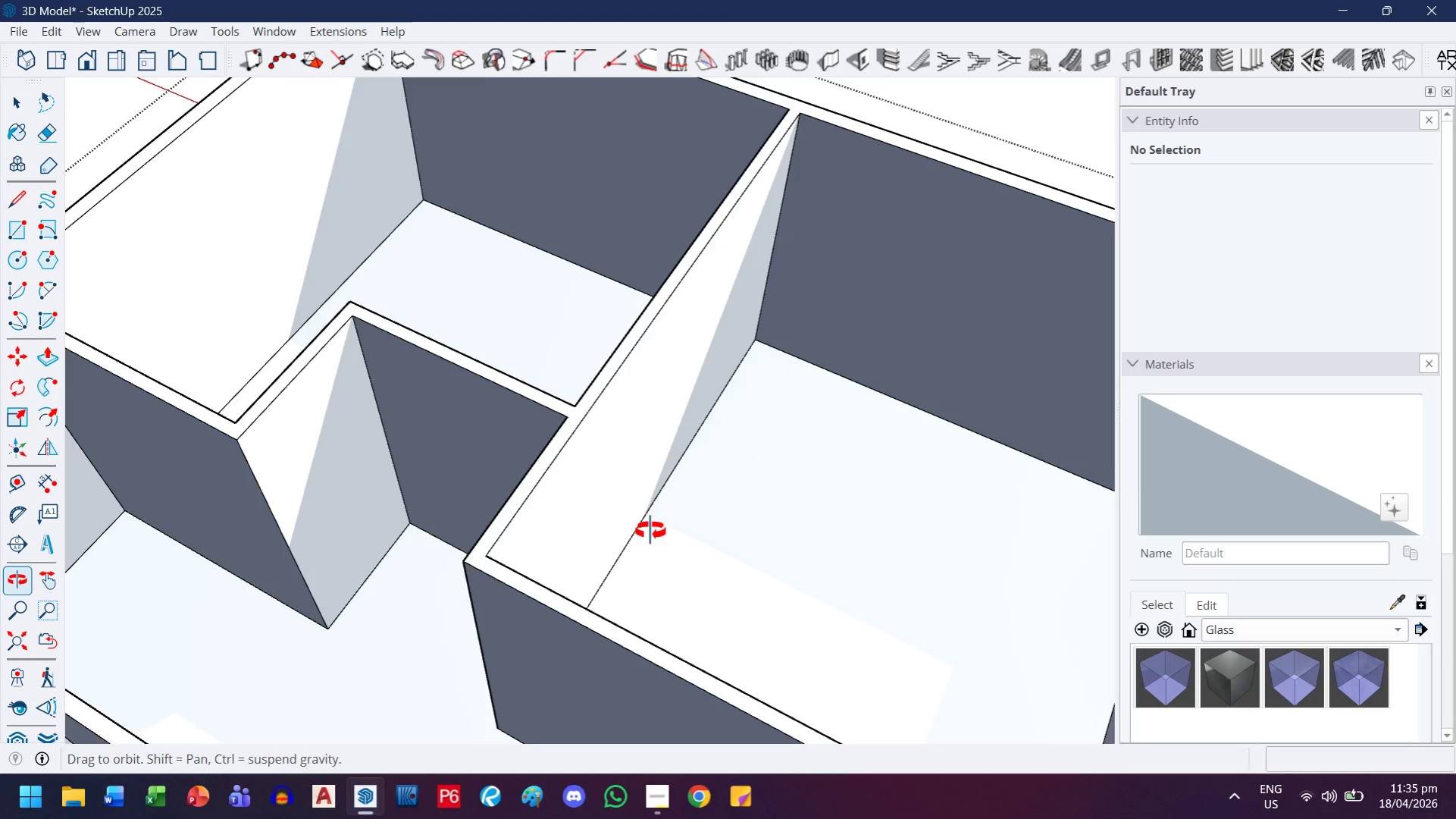 
key(H)
 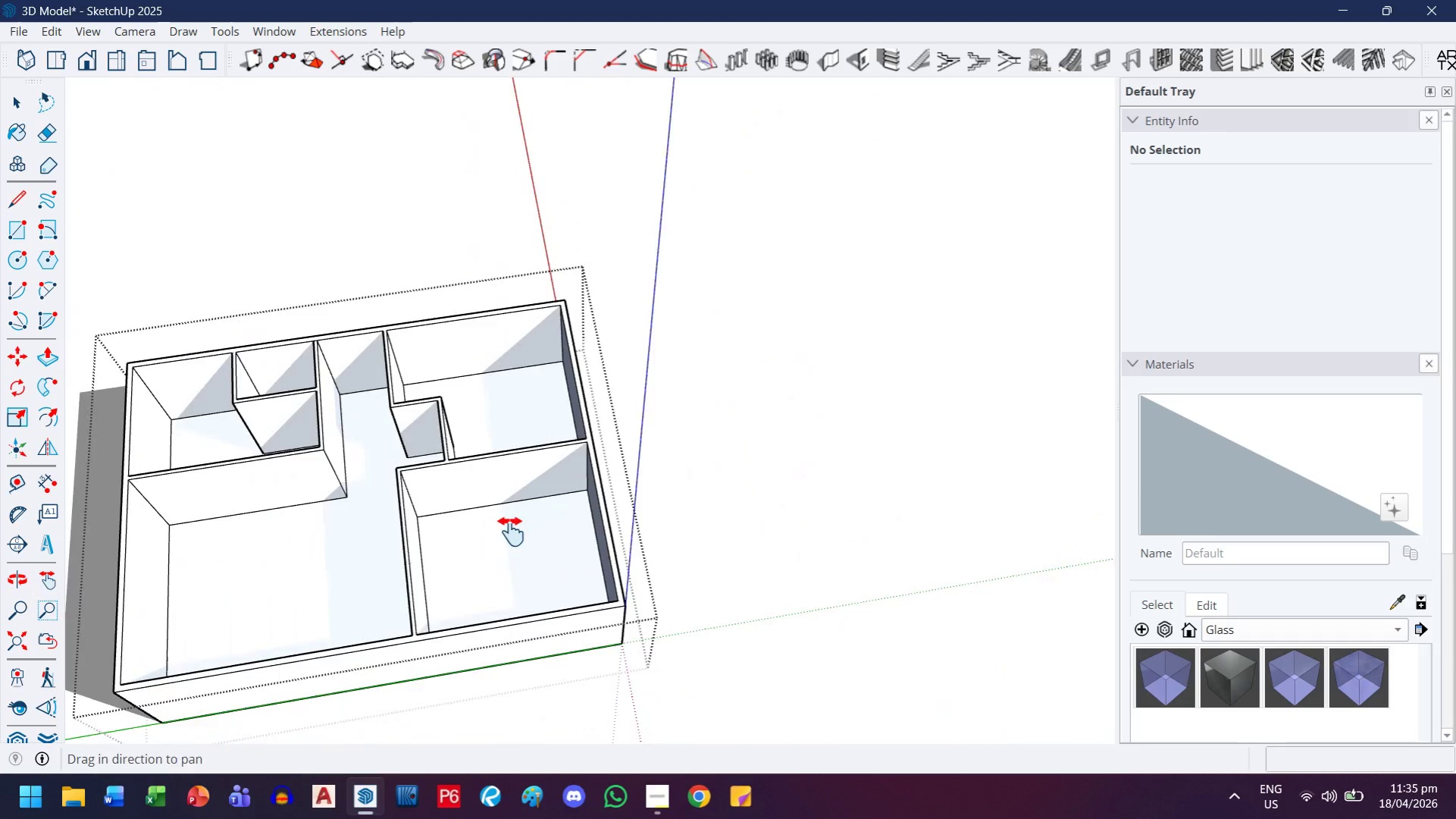 
left_click_drag(start_coordinate=[511, 532], to_coordinate=[815, 666])
 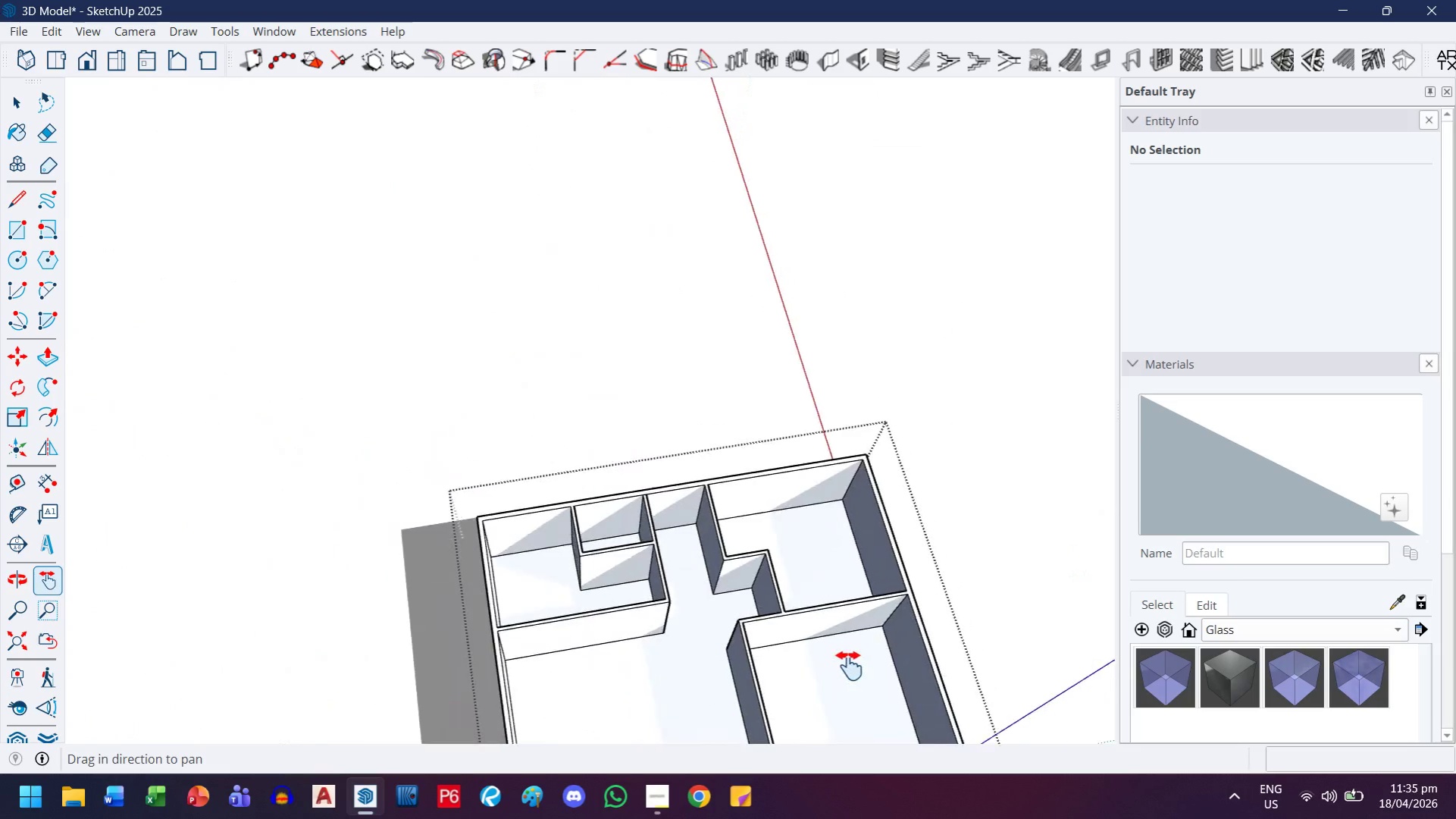 
scroll: coordinate [849, 666], scroll_direction: down, amount: 14.0
 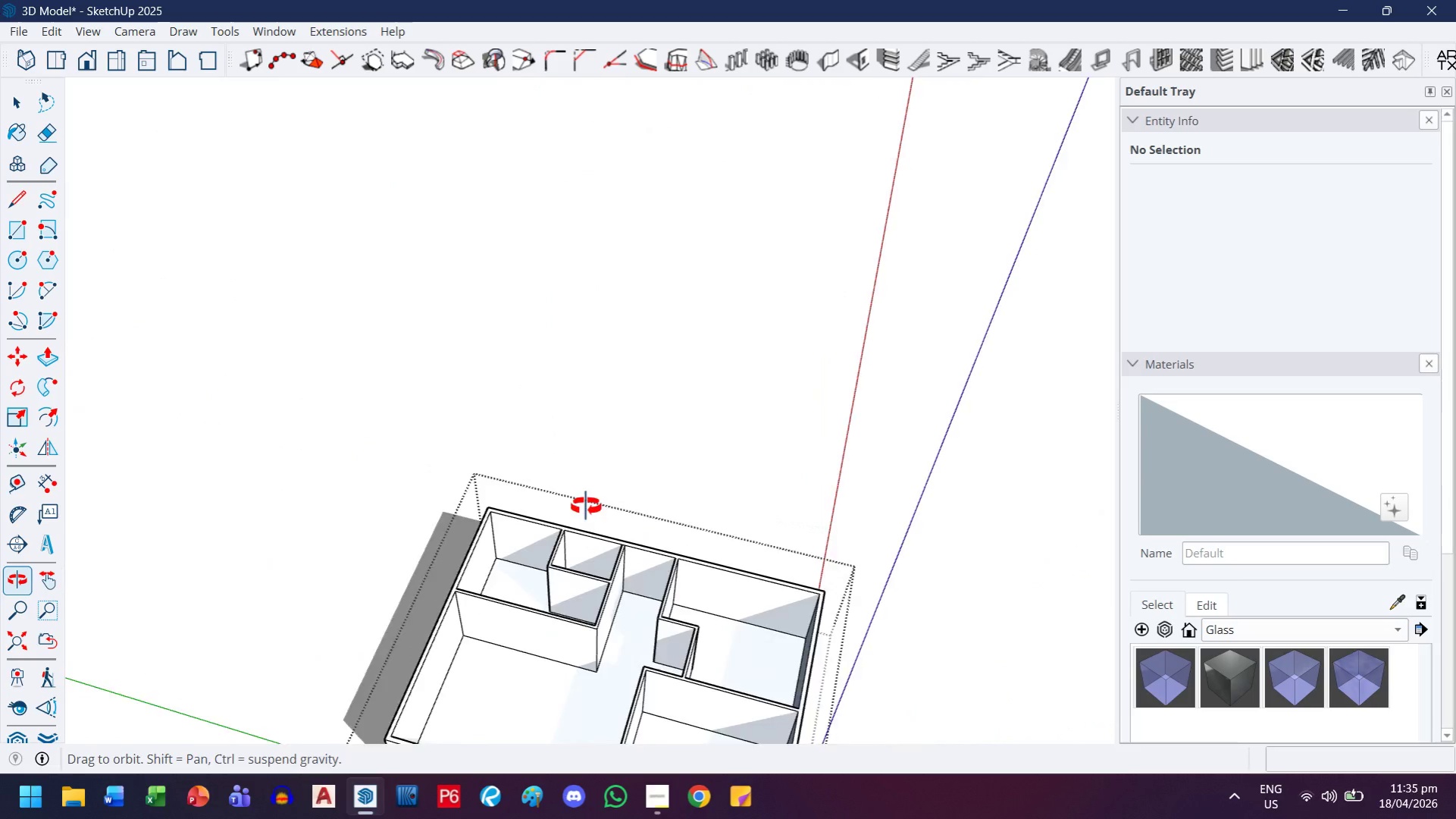 
left_click_drag(start_coordinate=[573, 611], to_coordinate=[571, 431])
 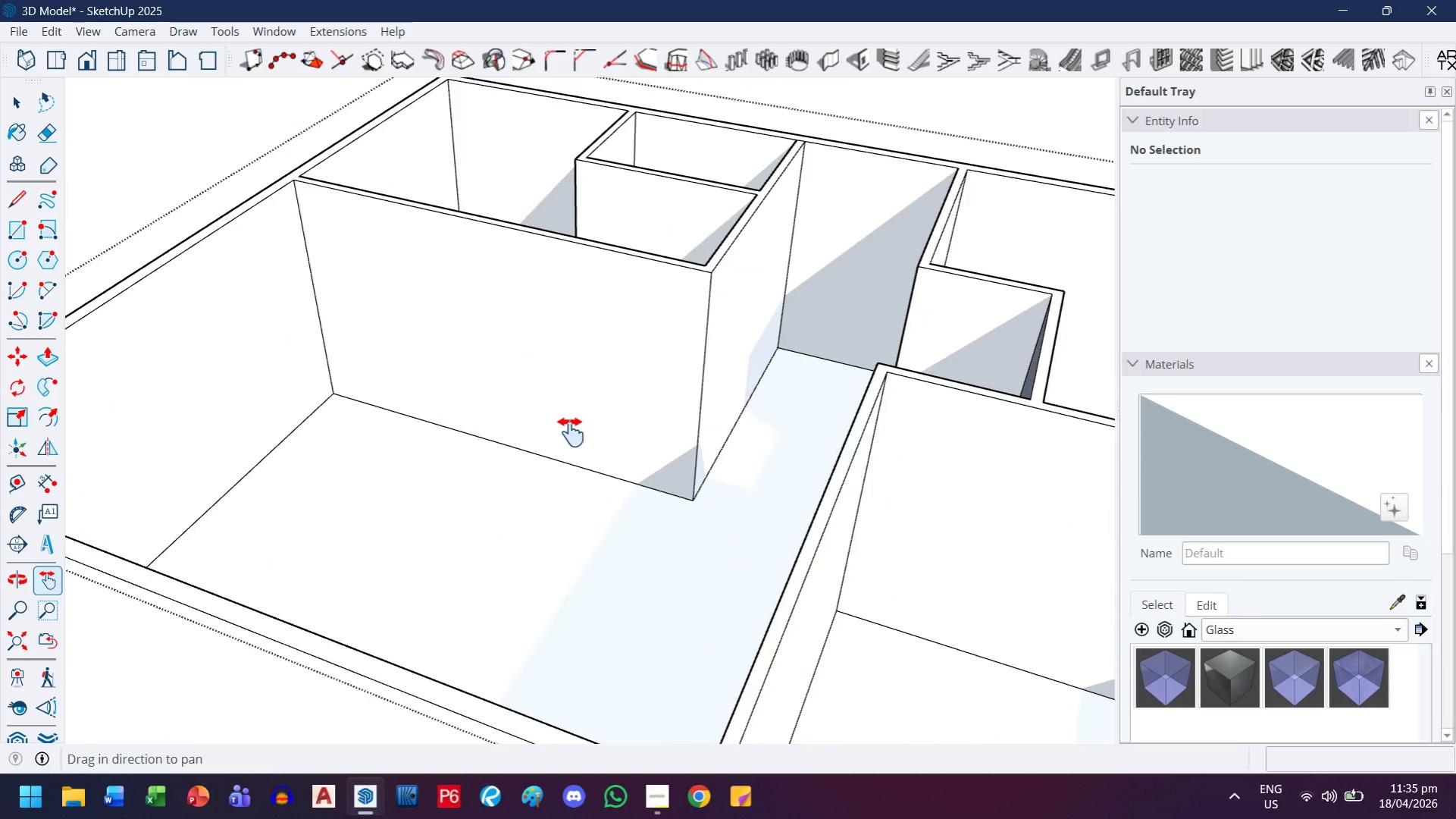 
scroll: coordinate [555, 618], scroll_direction: up, amount: 10.0
 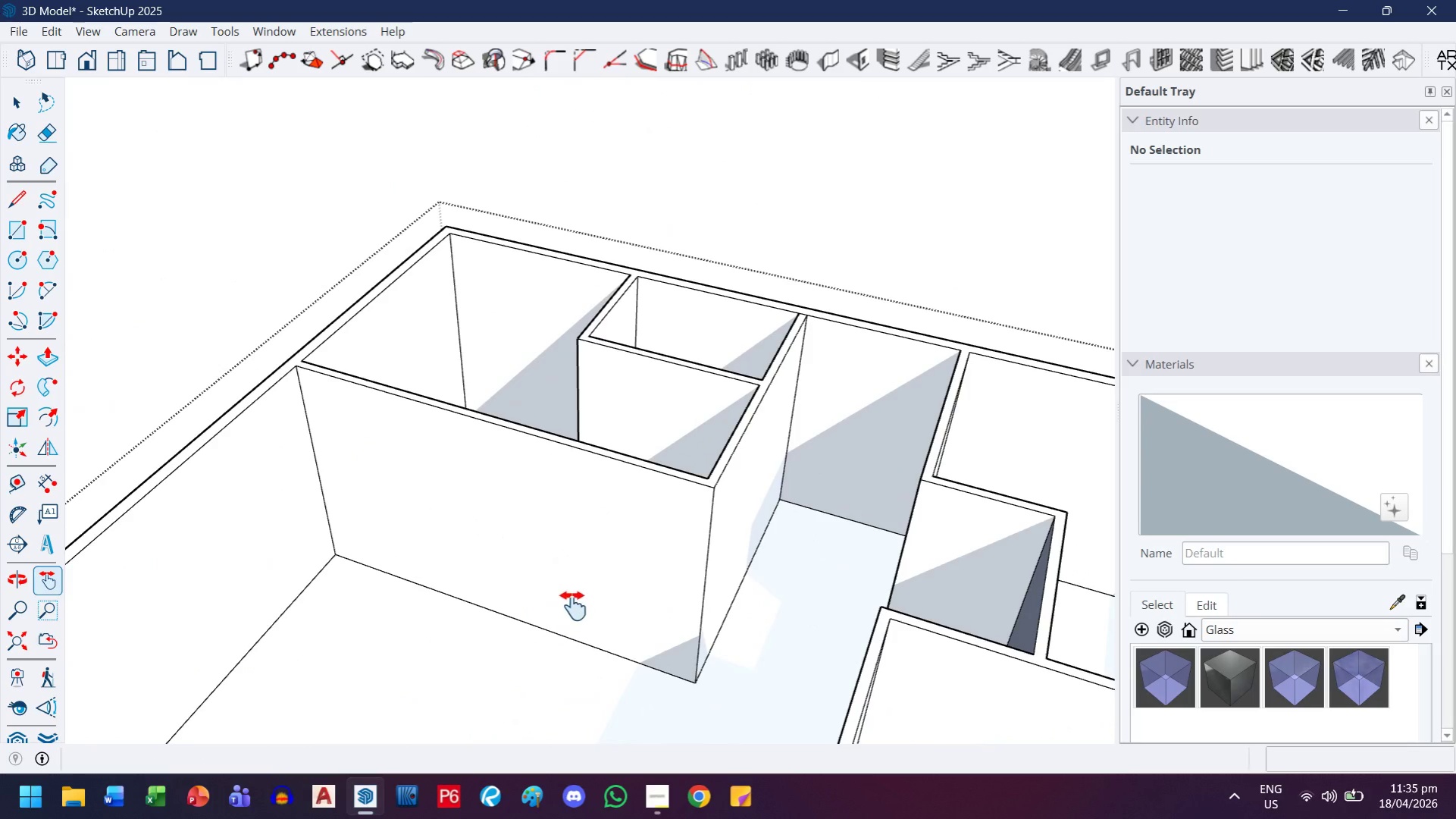 
scroll: coordinate [571, 432], scroll_direction: down, amount: 4.0
 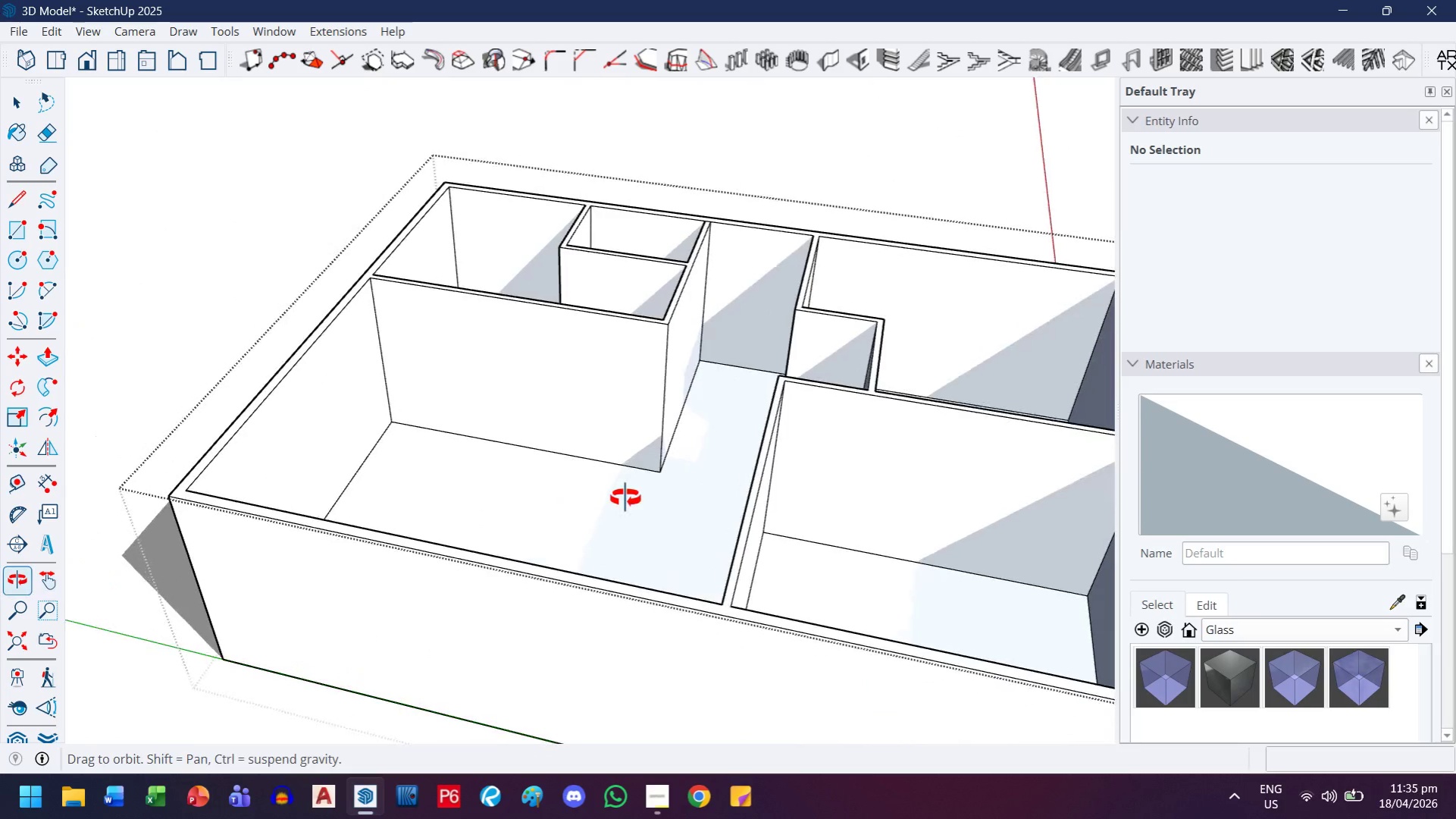 
key(Escape)
 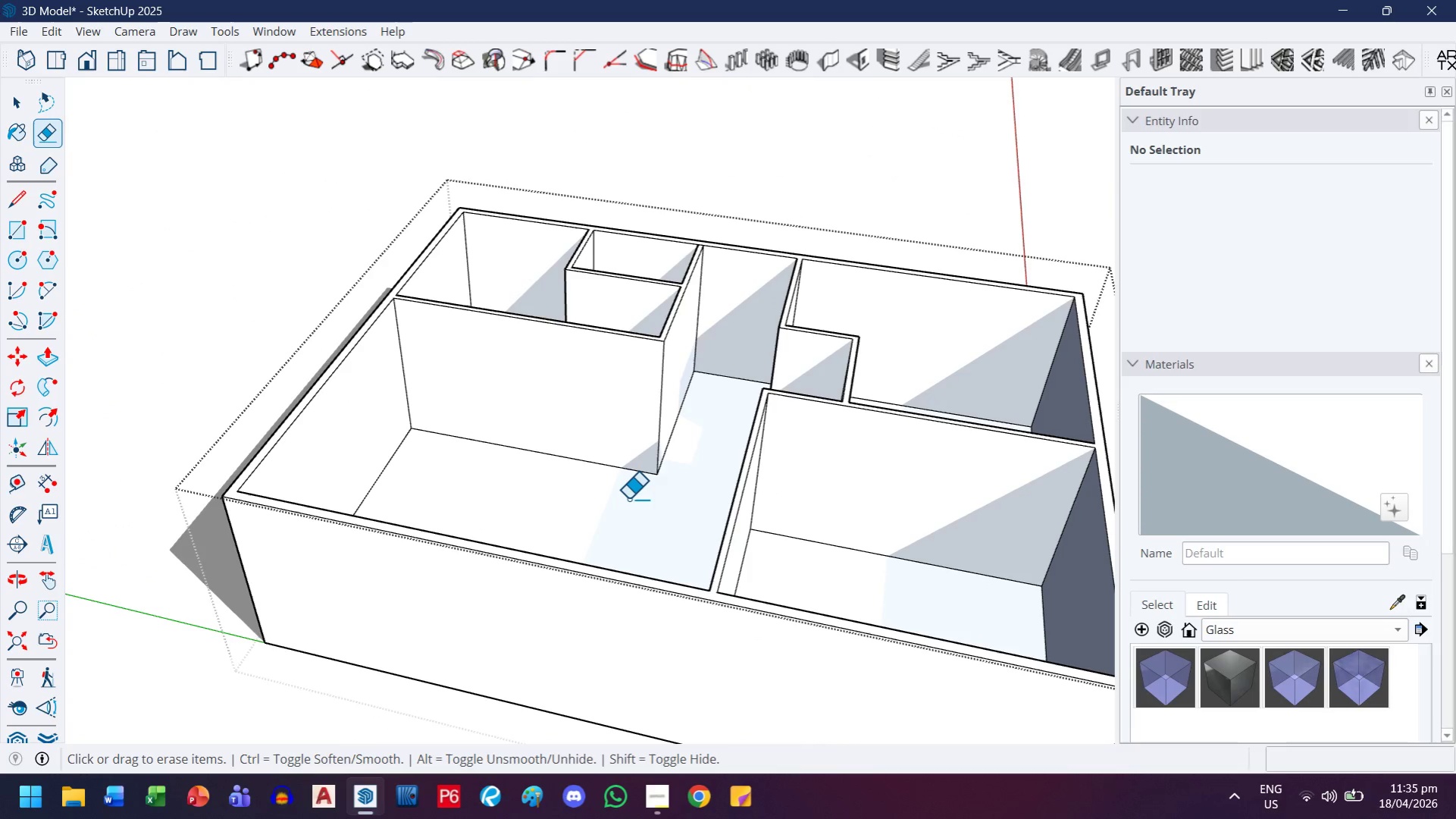 
scroll: coordinate [628, 498], scroll_direction: down, amount: 3.0
 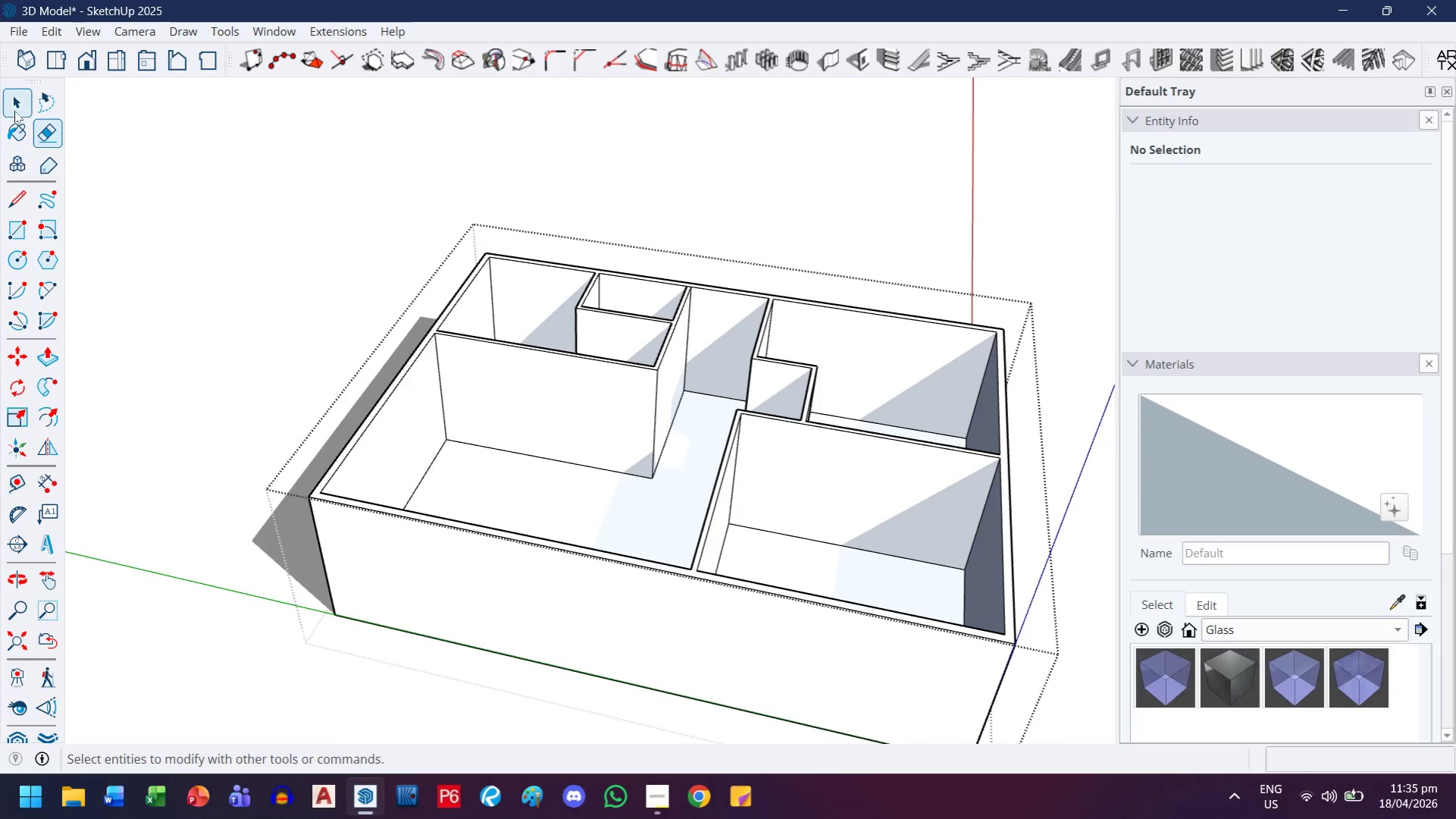 
left_click([16, 109])
 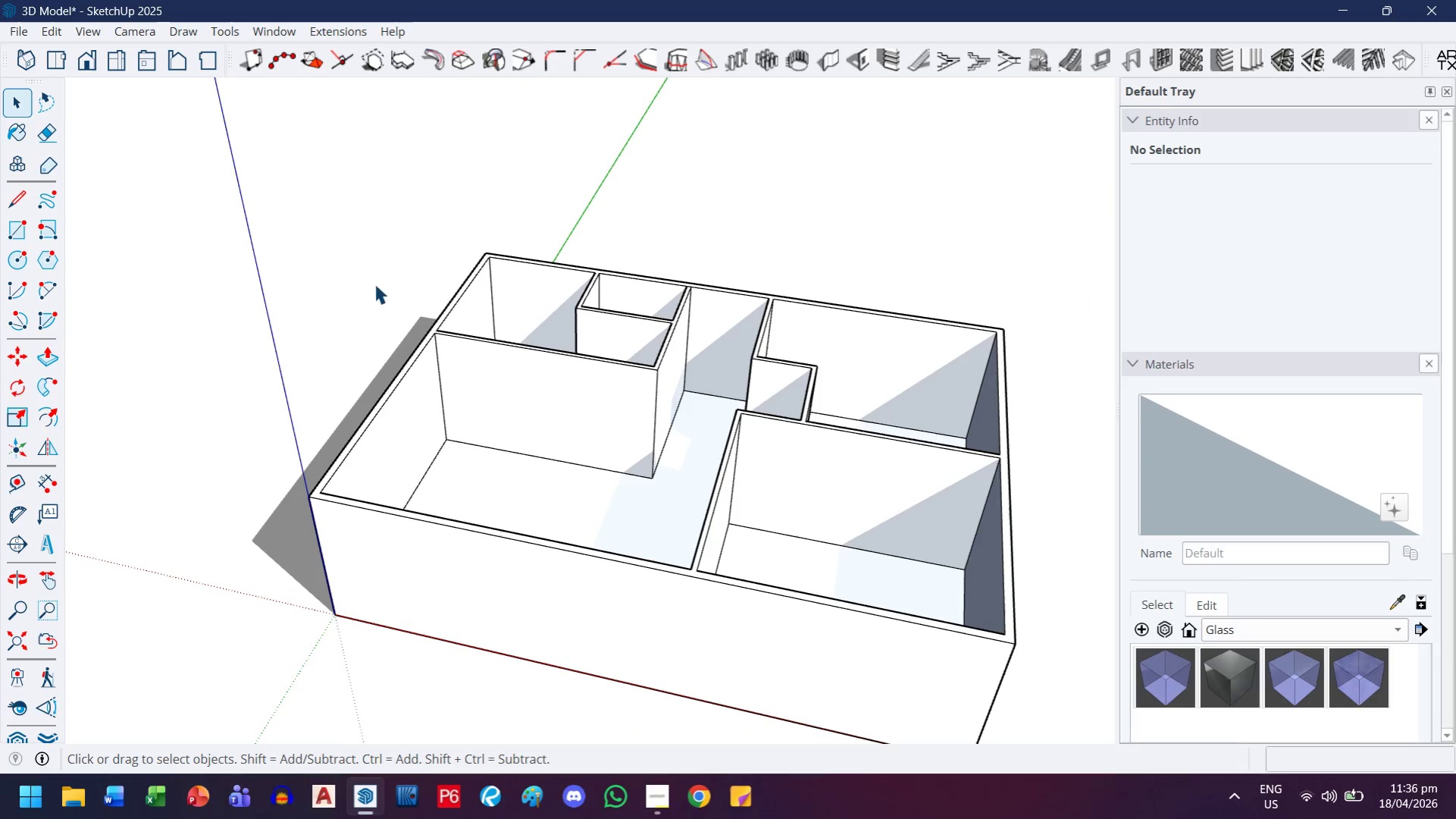 
scroll: coordinate [493, 426], scroll_direction: down, amount: 3.0
 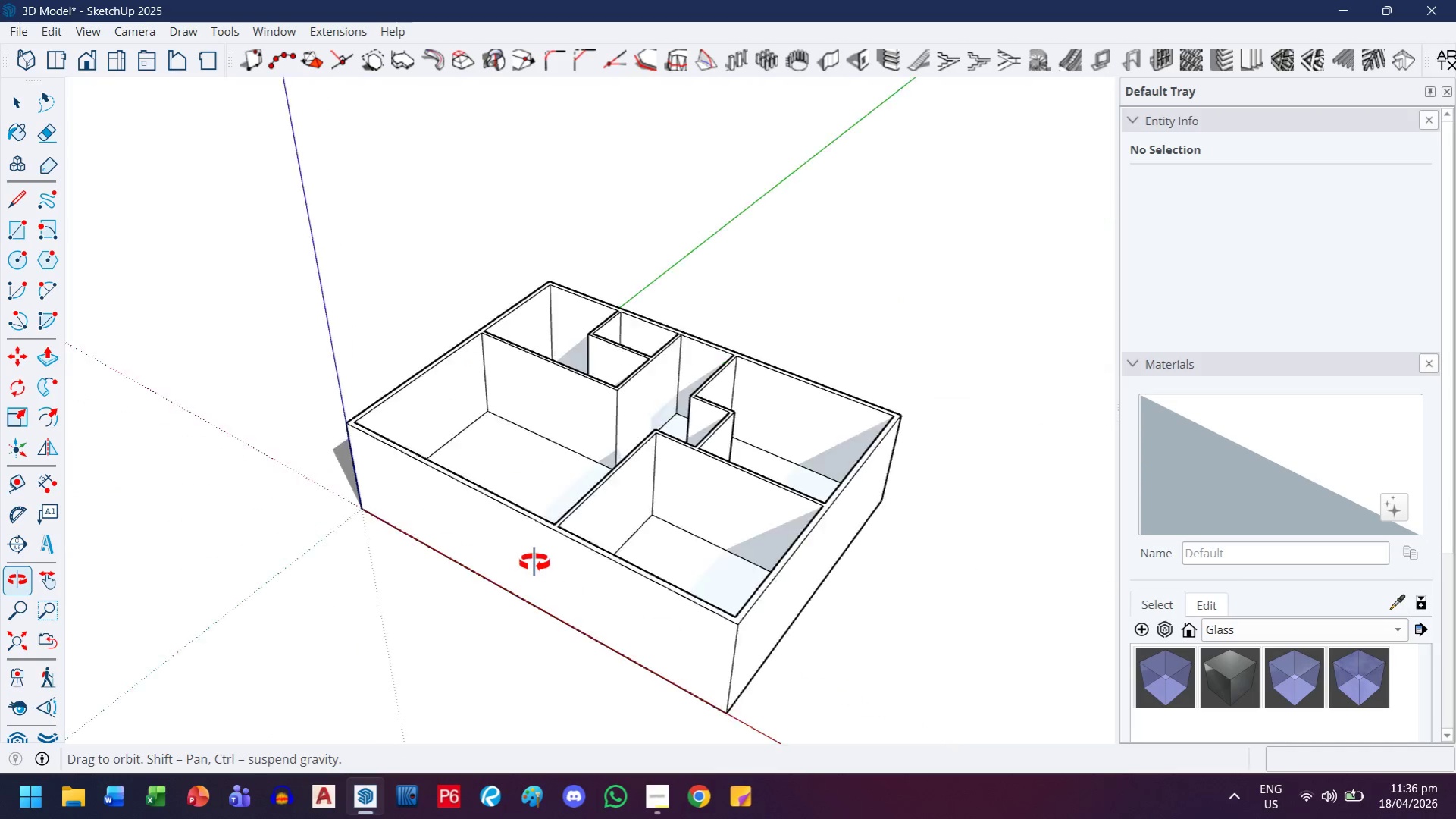 
scroll: coordinate [546, 551], scroll_direction: up, amount: 4.0
 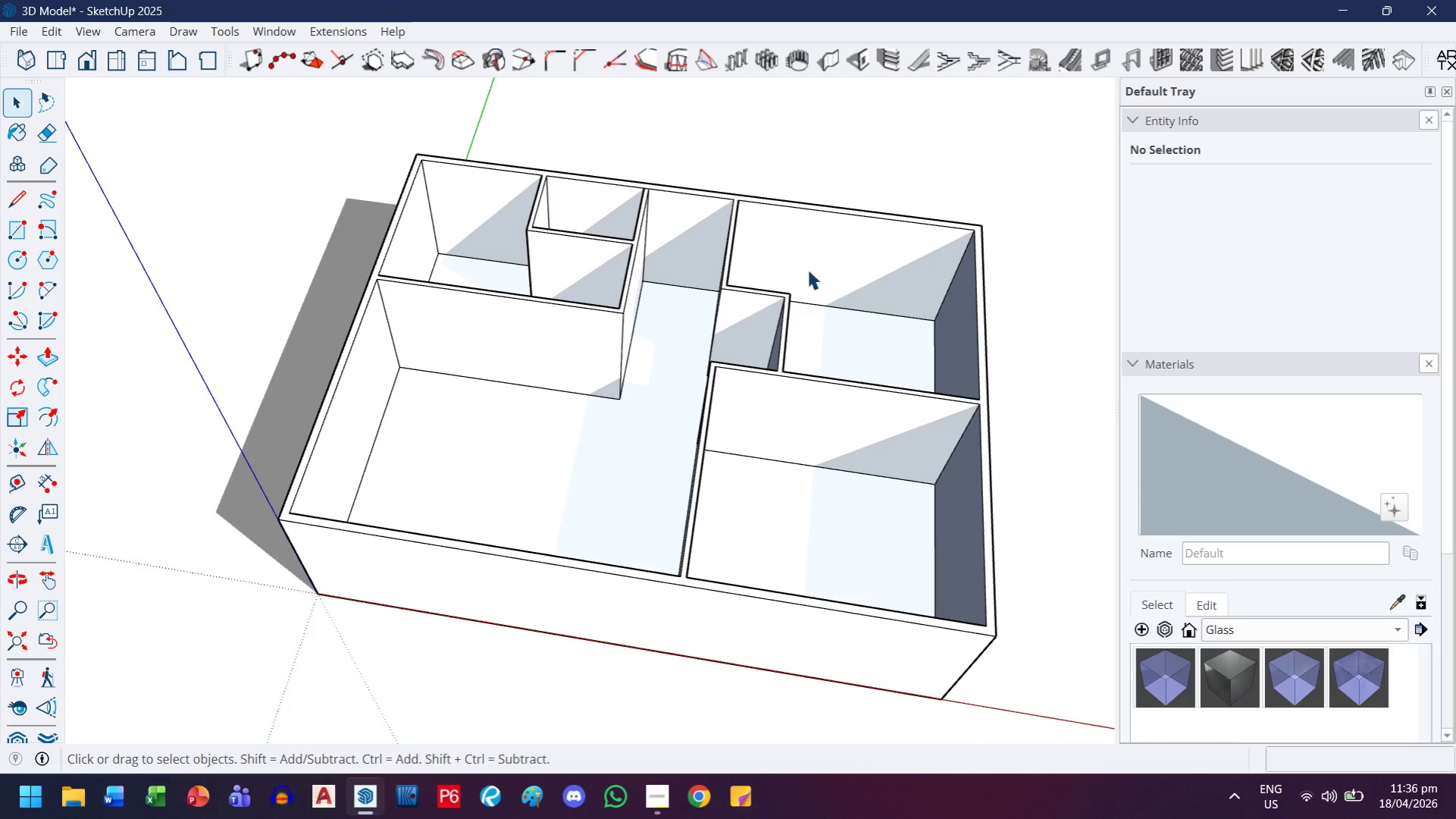 
scroll: coordinate [1364, 565], scroll_direction: down, amount: 5.0
 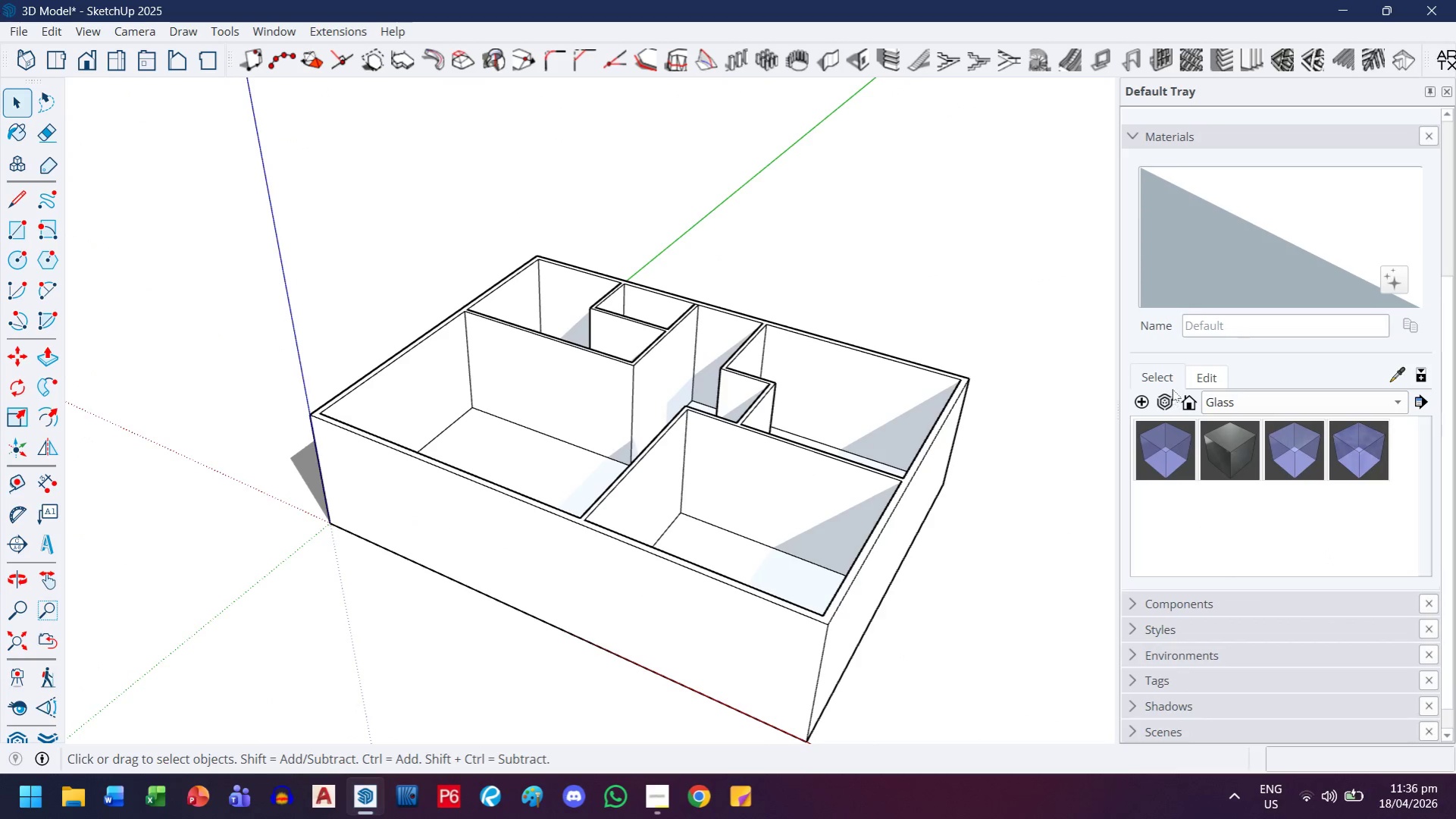 
left_click([1172, 383])
 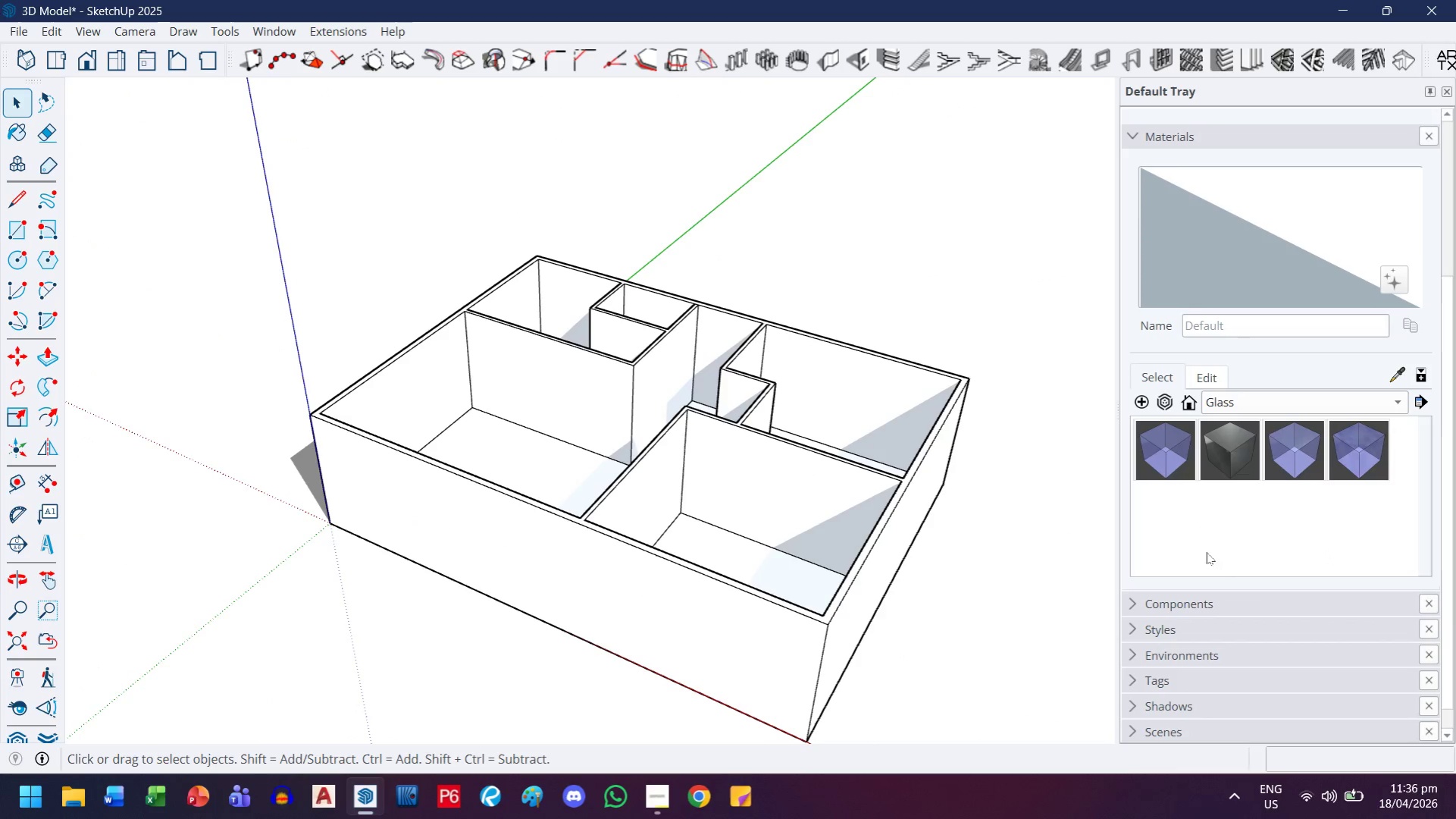 
left_click([1254, 403])
 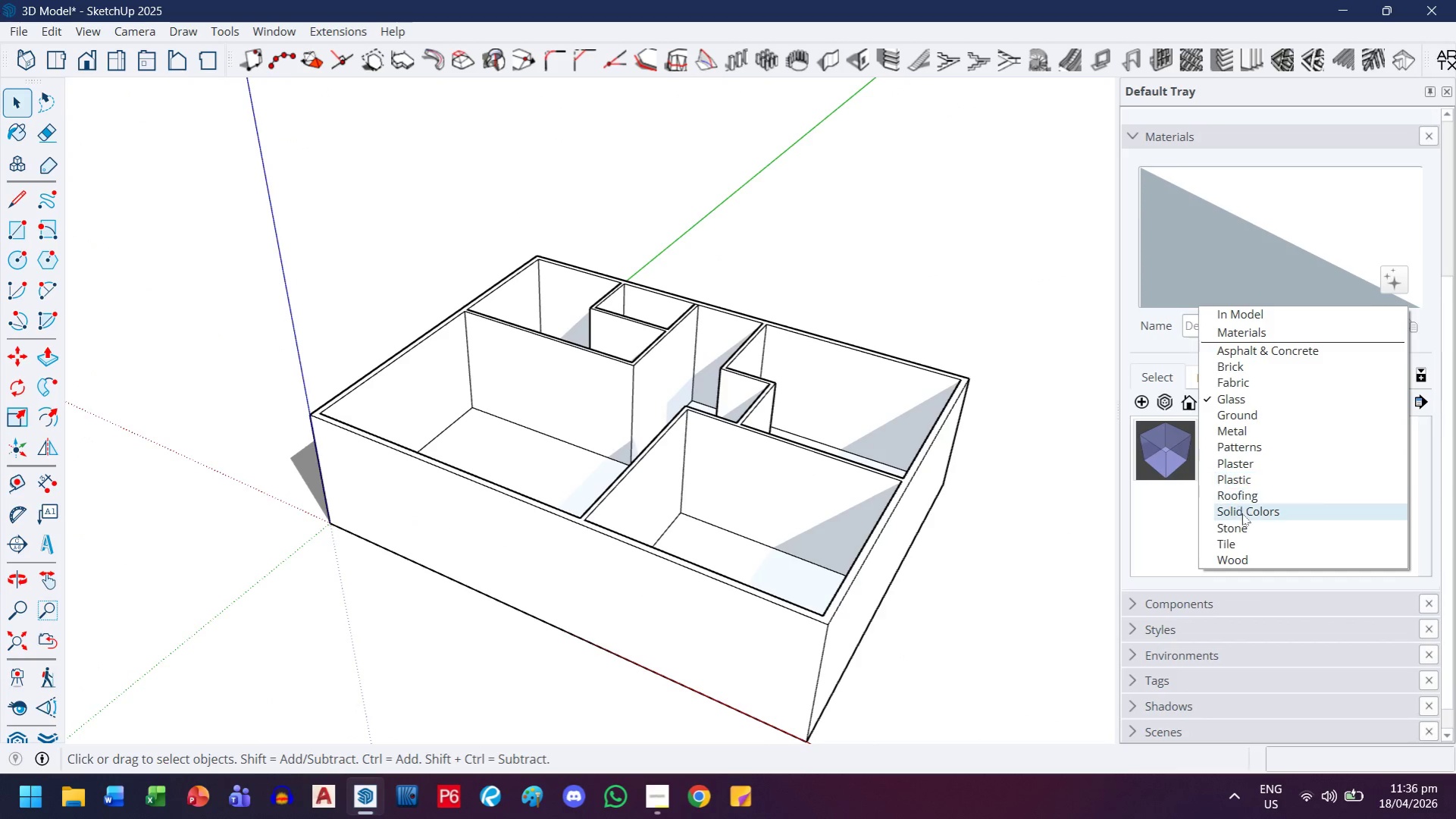 
left_click([1242, 513])
 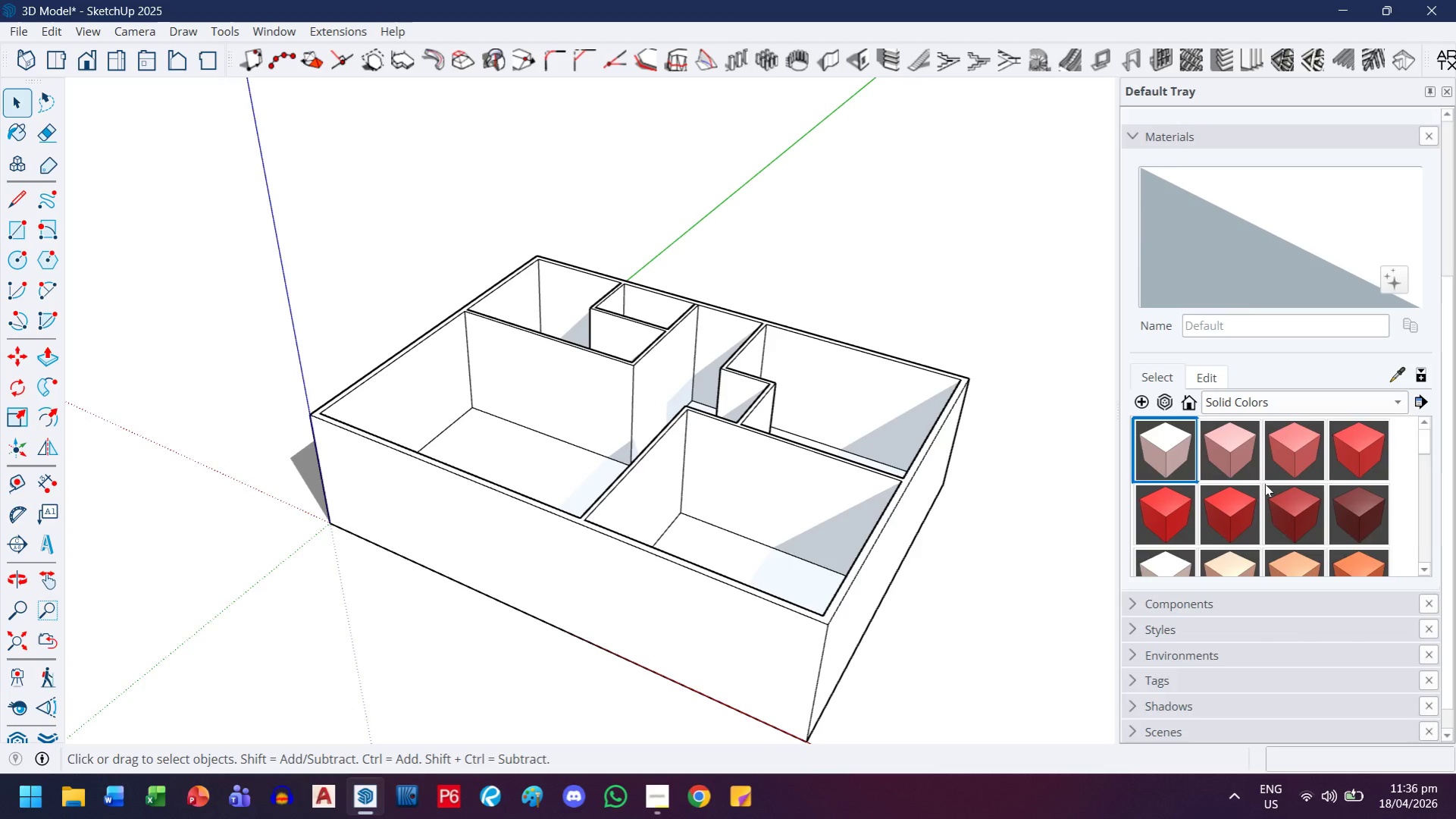 
scroll: coordinate [1228, 486], scroll_direction: up, amount: 4.0
 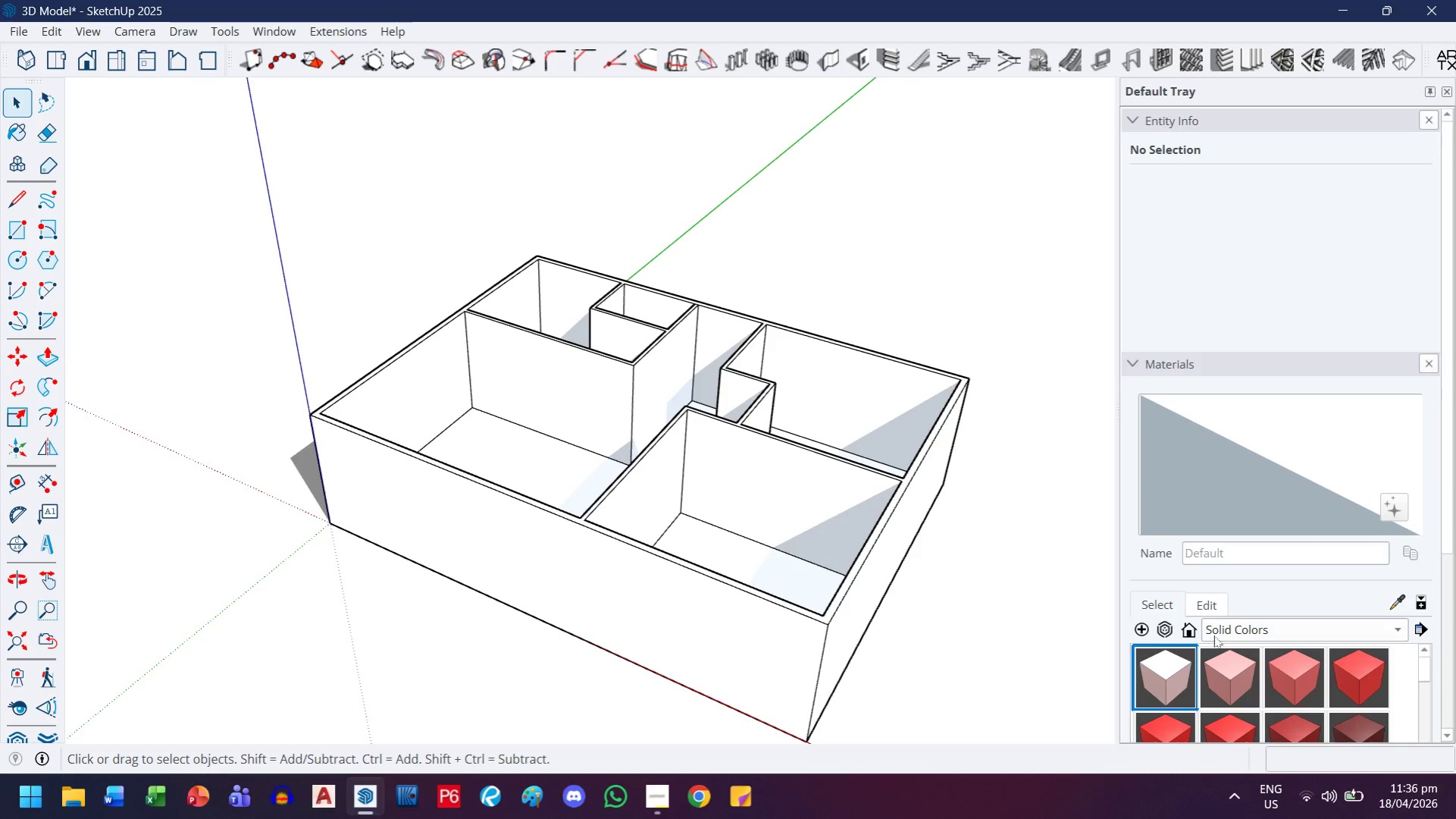 
scroll: coordinate [1217, 682], scroll_direction: down, amount: 2.0
 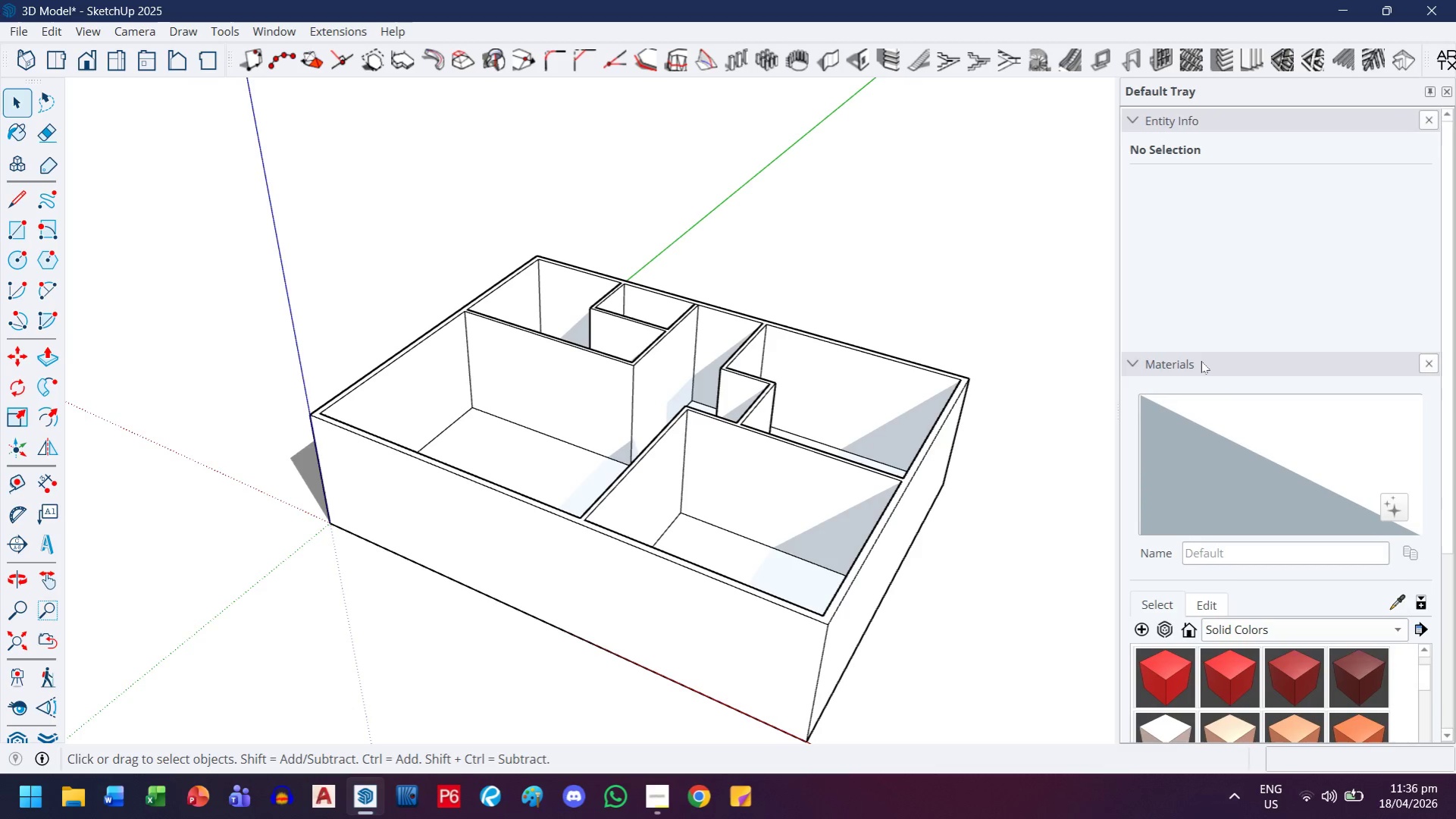 
left_click([1201, 361])
 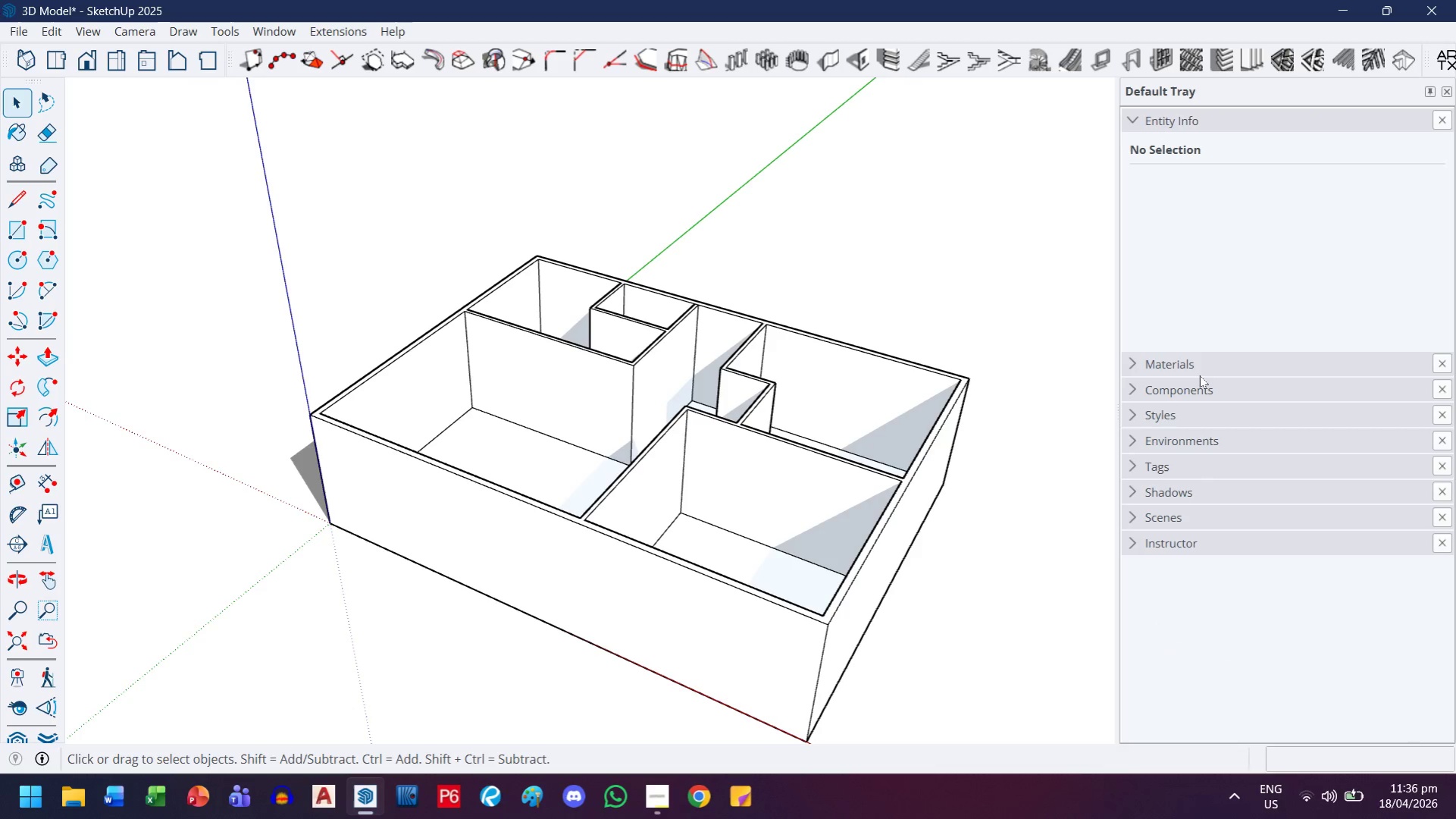 
scroll: coordinate [1199, 398], scroll_direction: down, amount: 1.0
 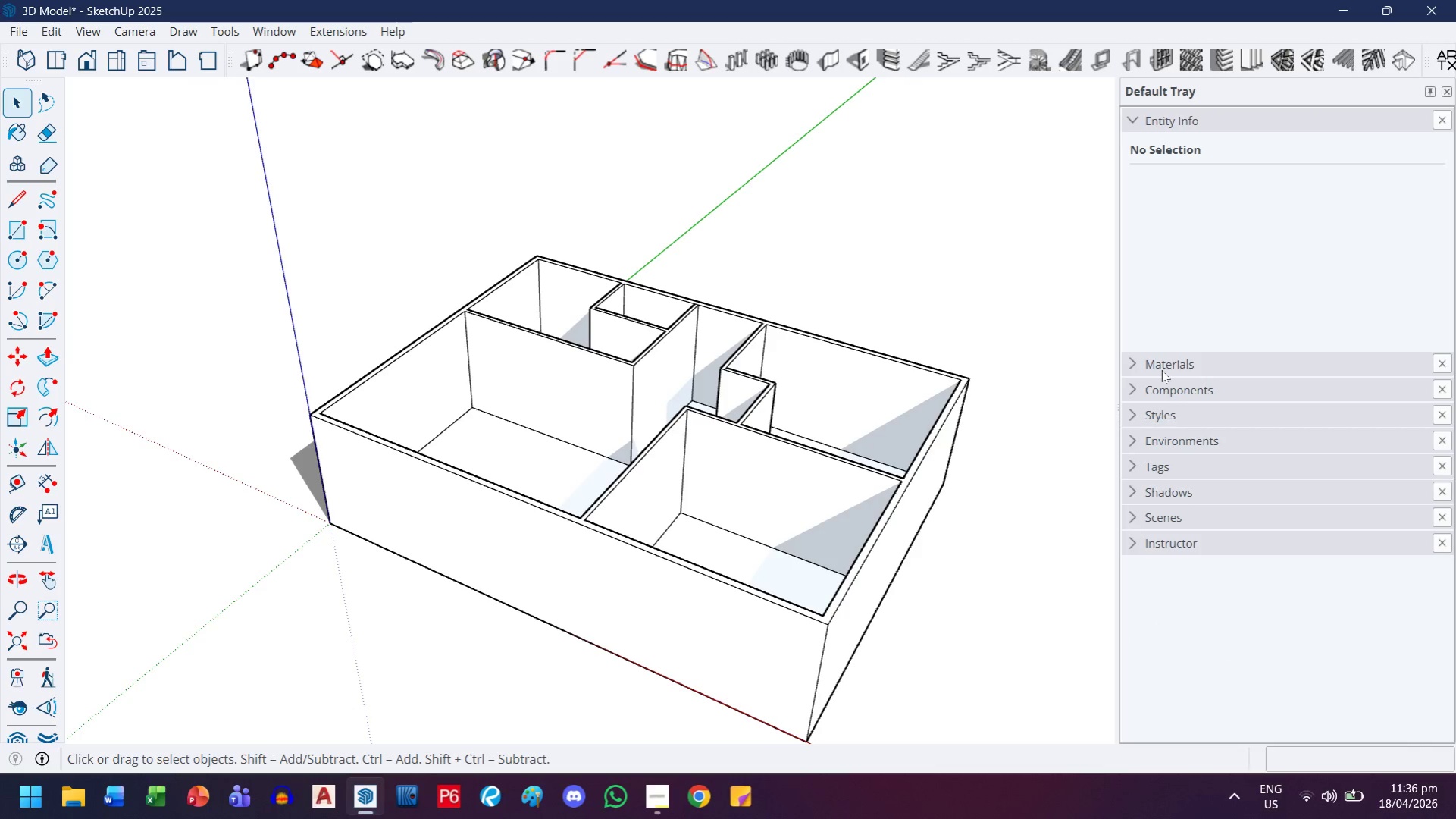 
left_click([1166, 353])
 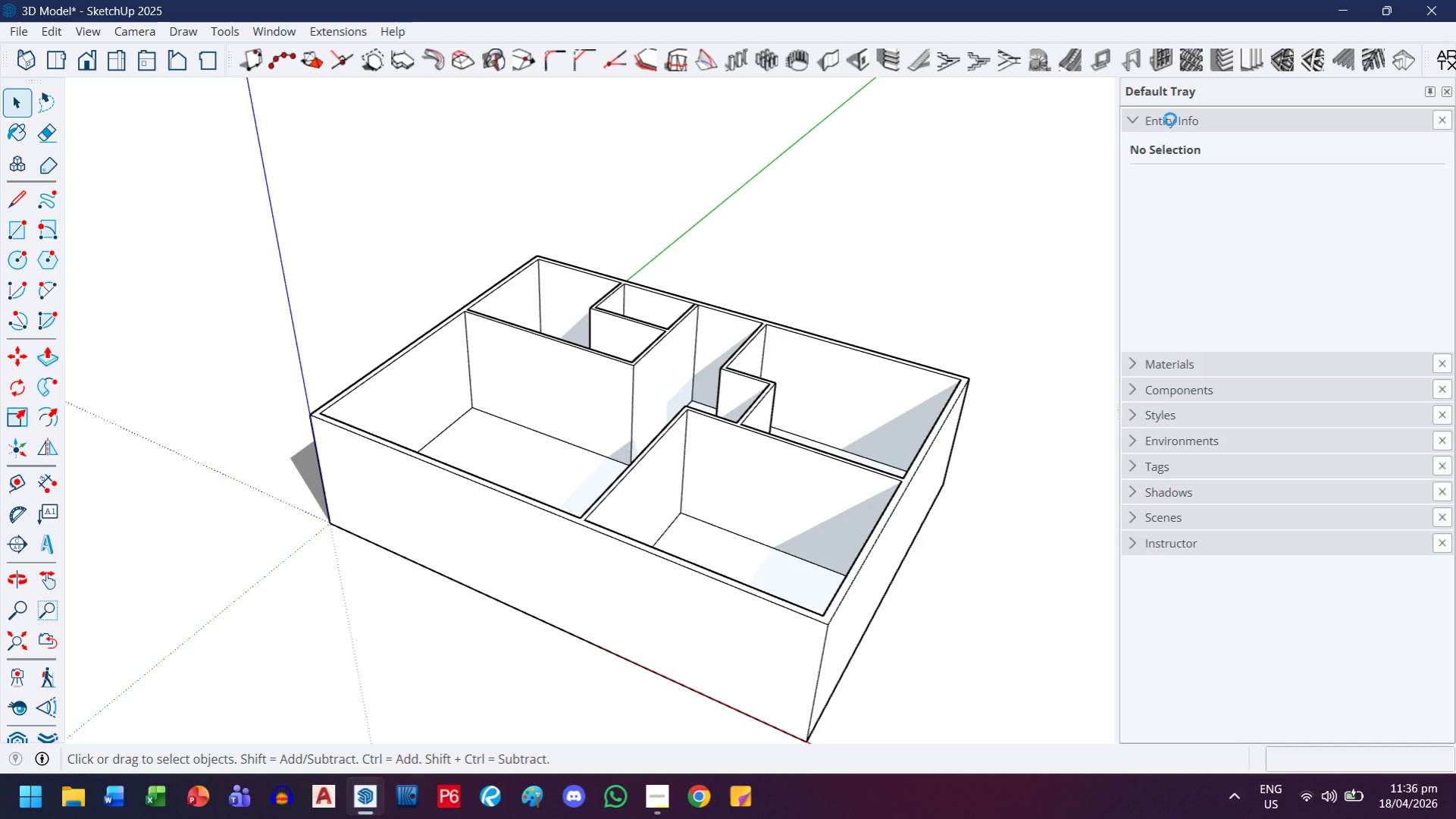 
left_click([1169, 119])
 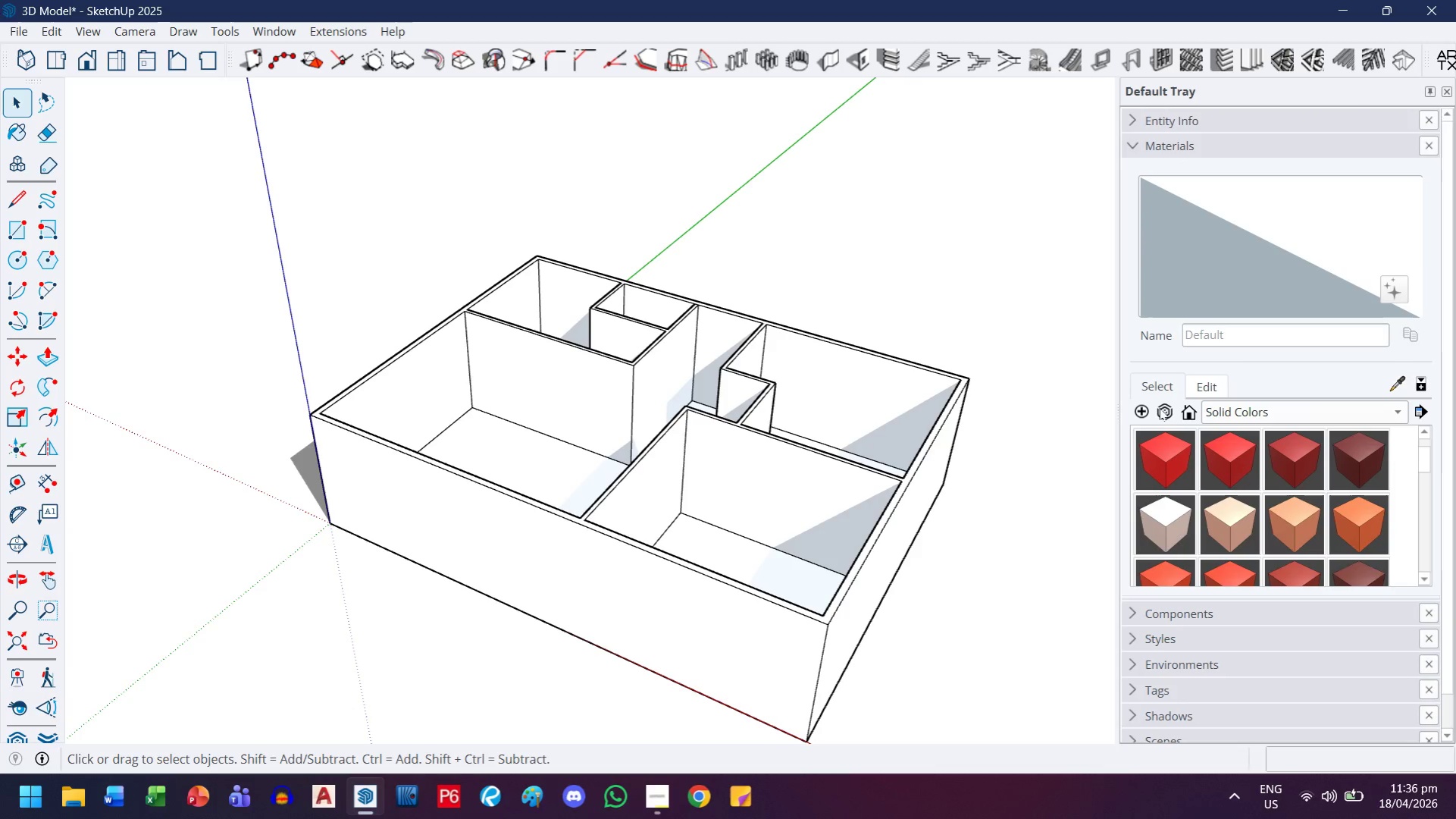 
scroll: coordinate [1191, 536], scroll_direction: down, amount: 3.0
 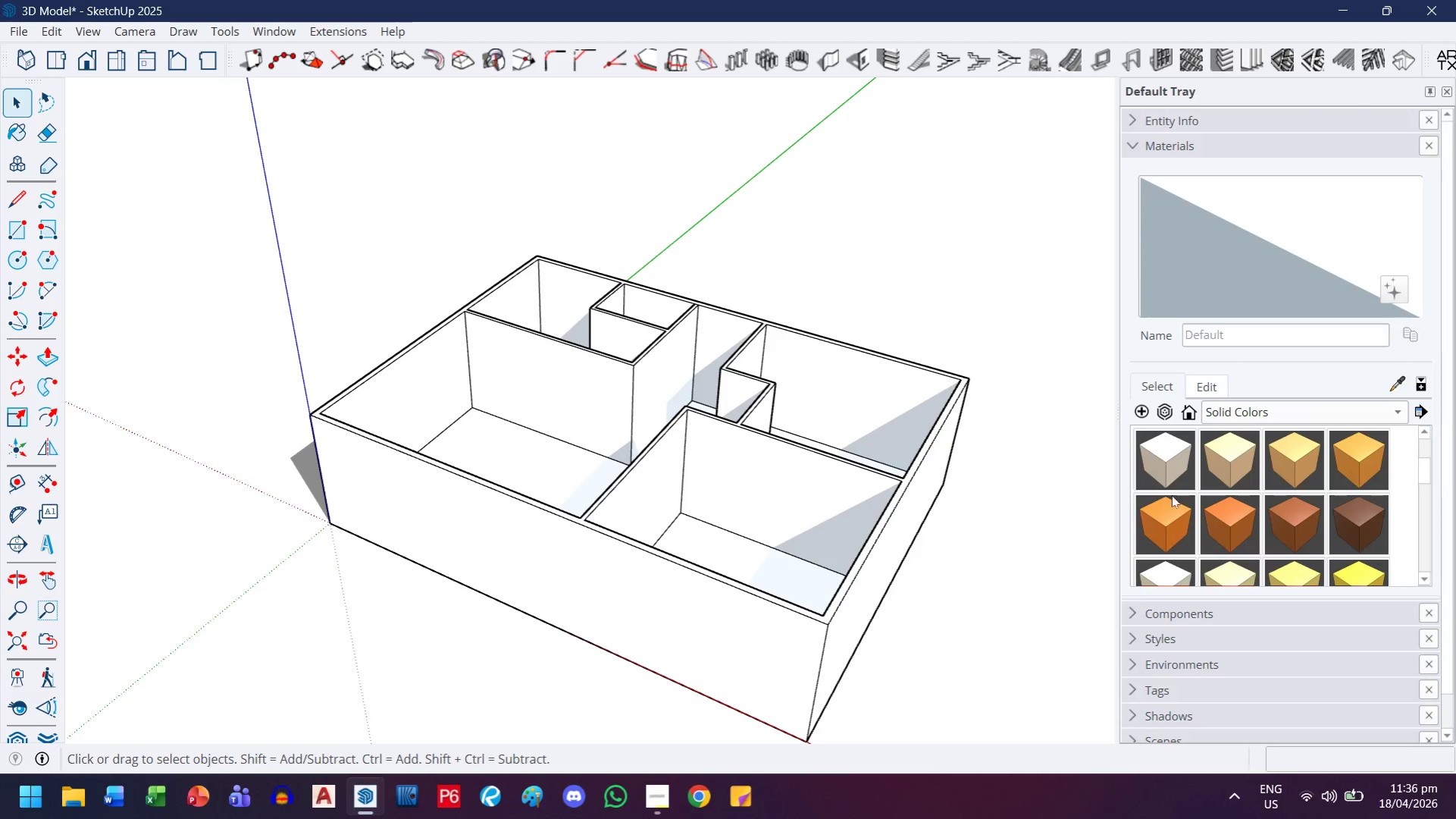 
left_click([1160, 472])
 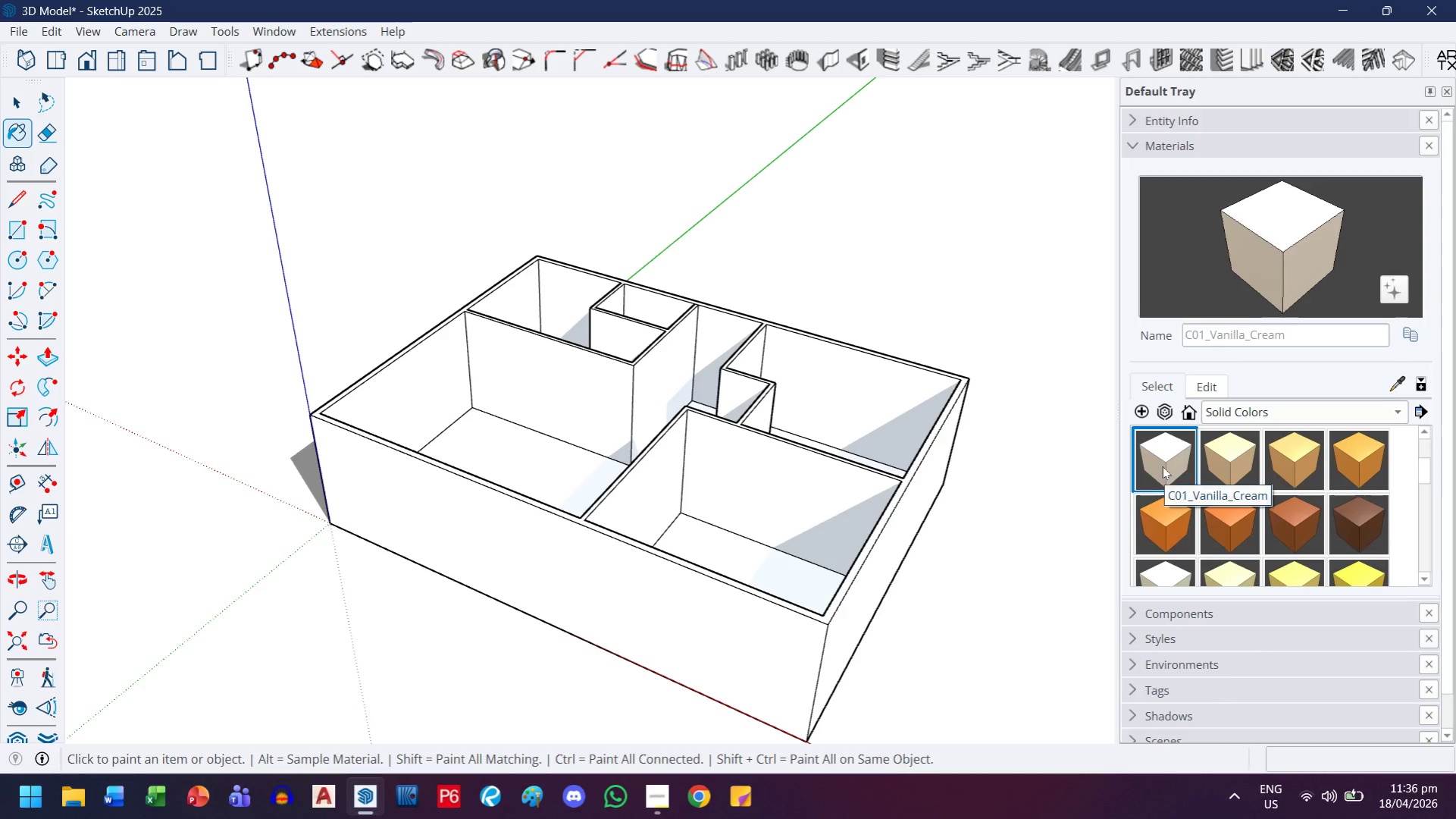 
left_click([1270, 251])
 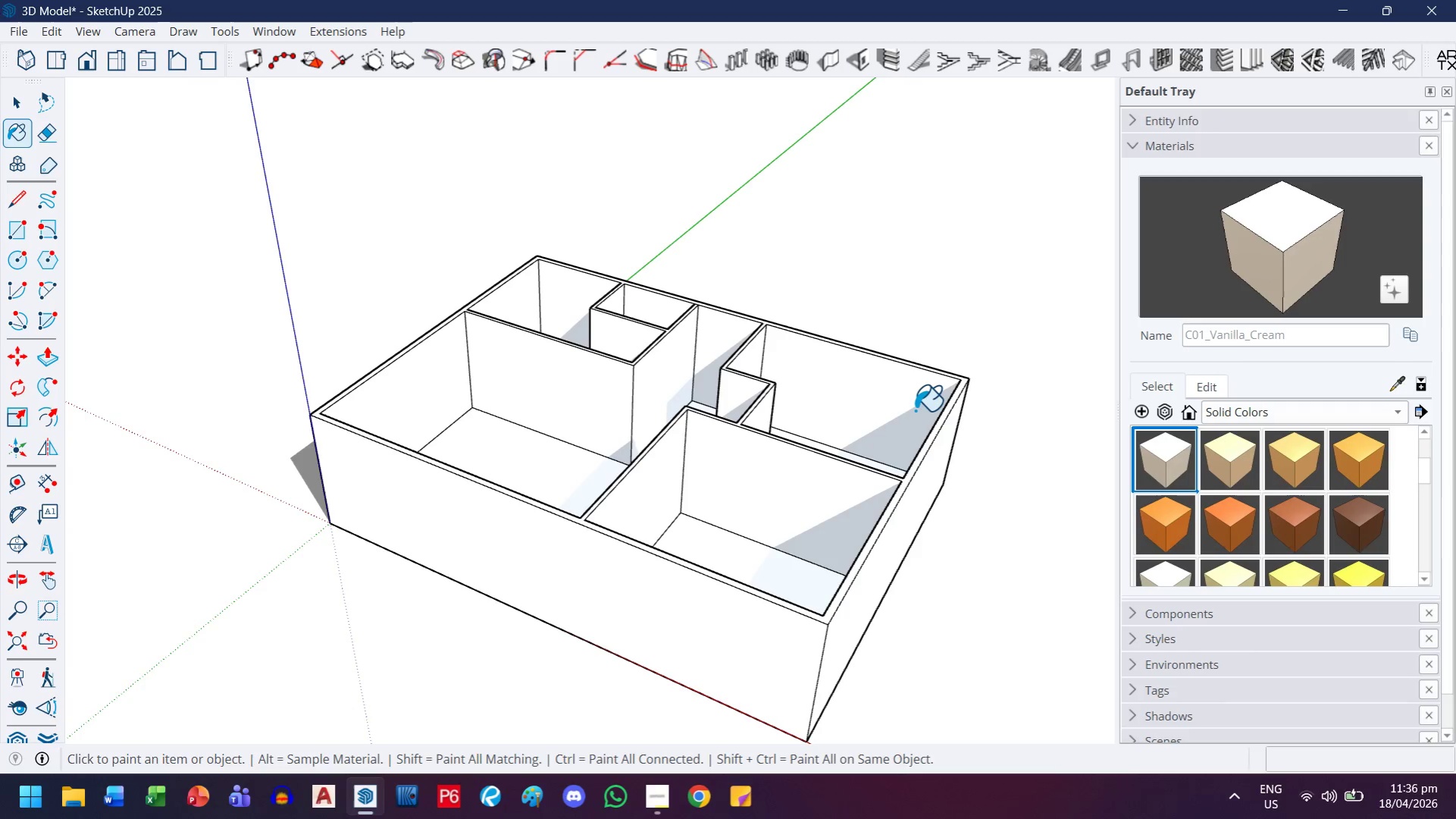 
left_click([915, 410])
 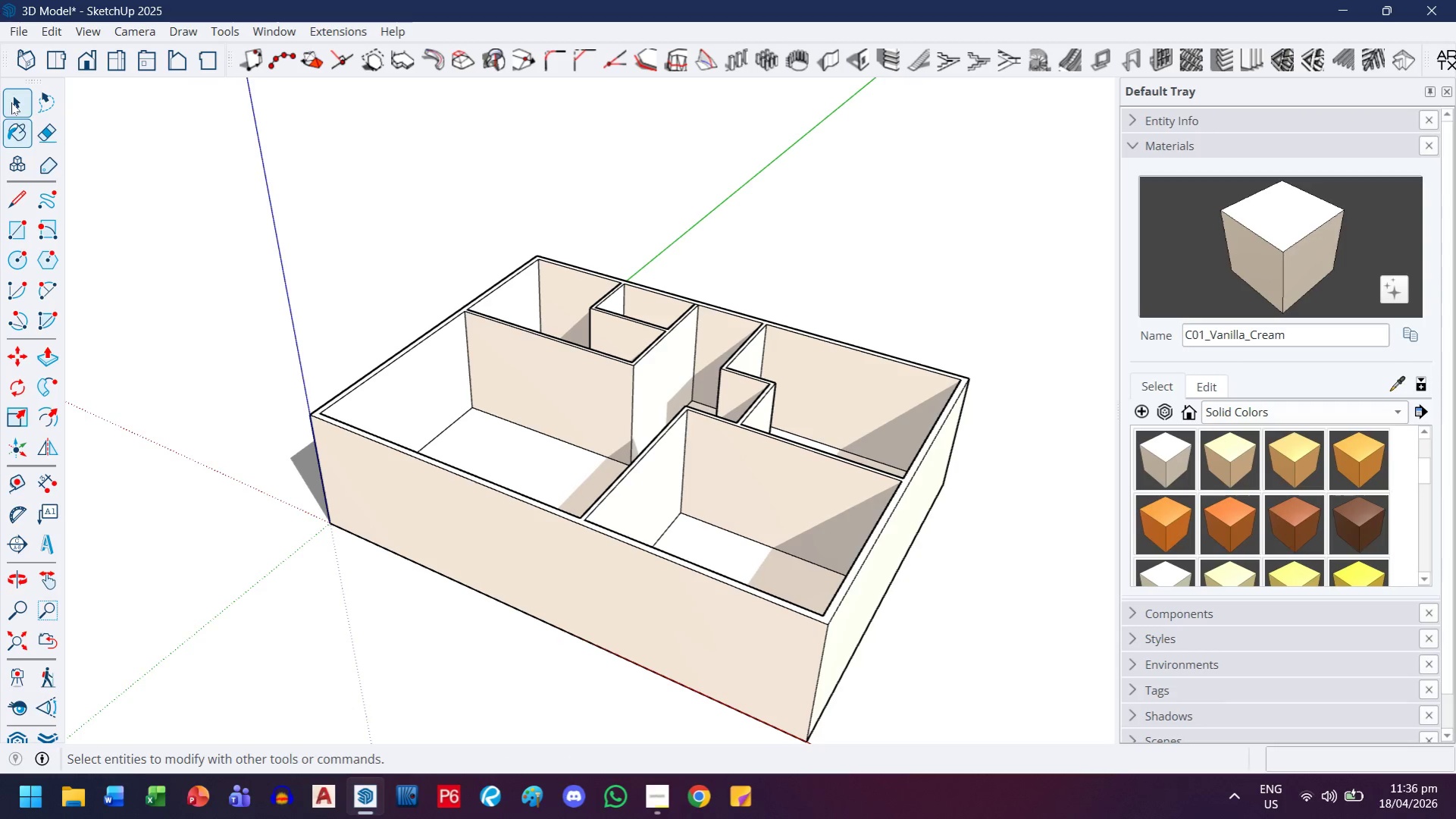 
scroll: coordinate [1298, 508], scroll_direction: up, amount: 1.0
 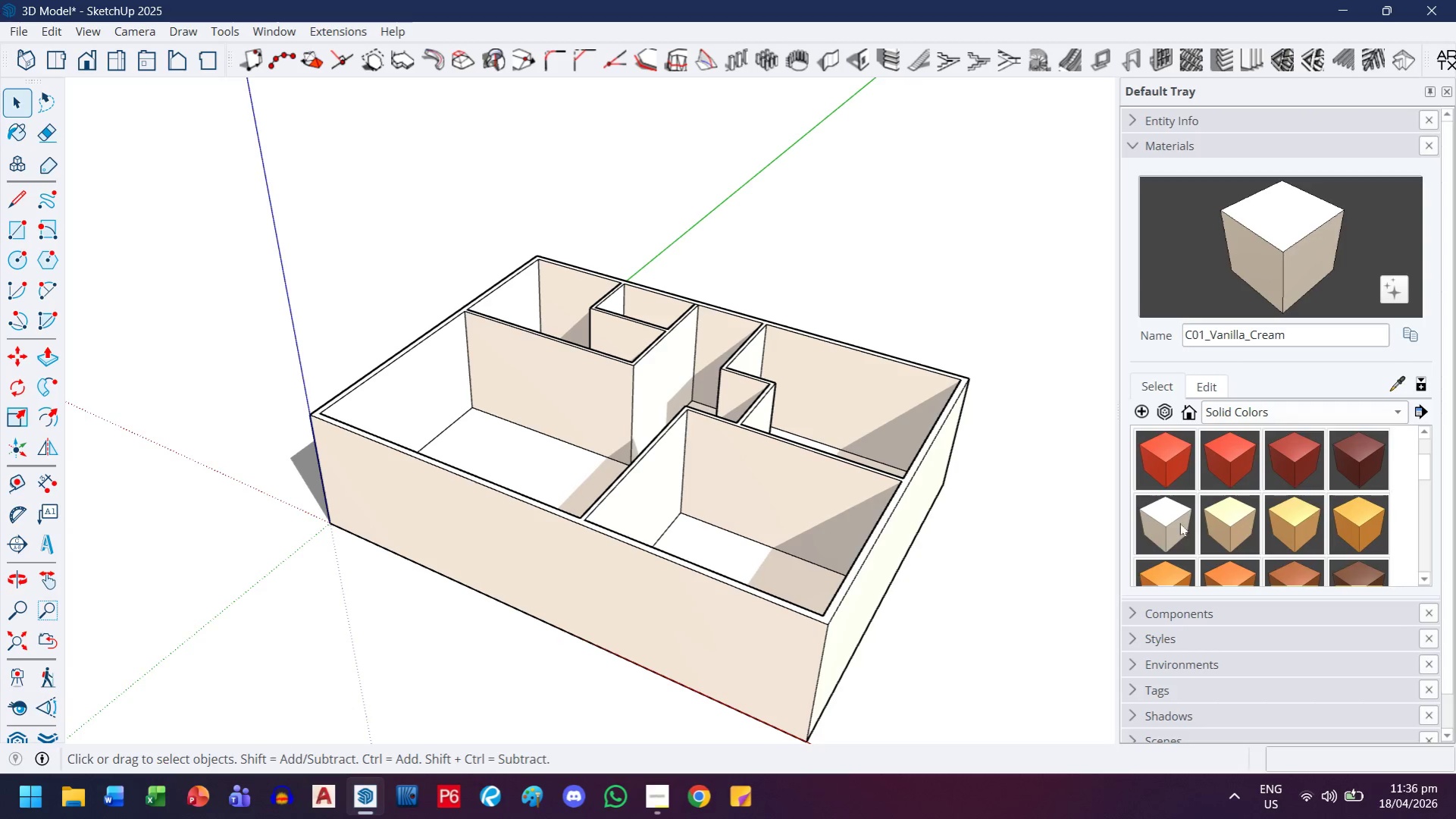 
left_click([1177, 523])
 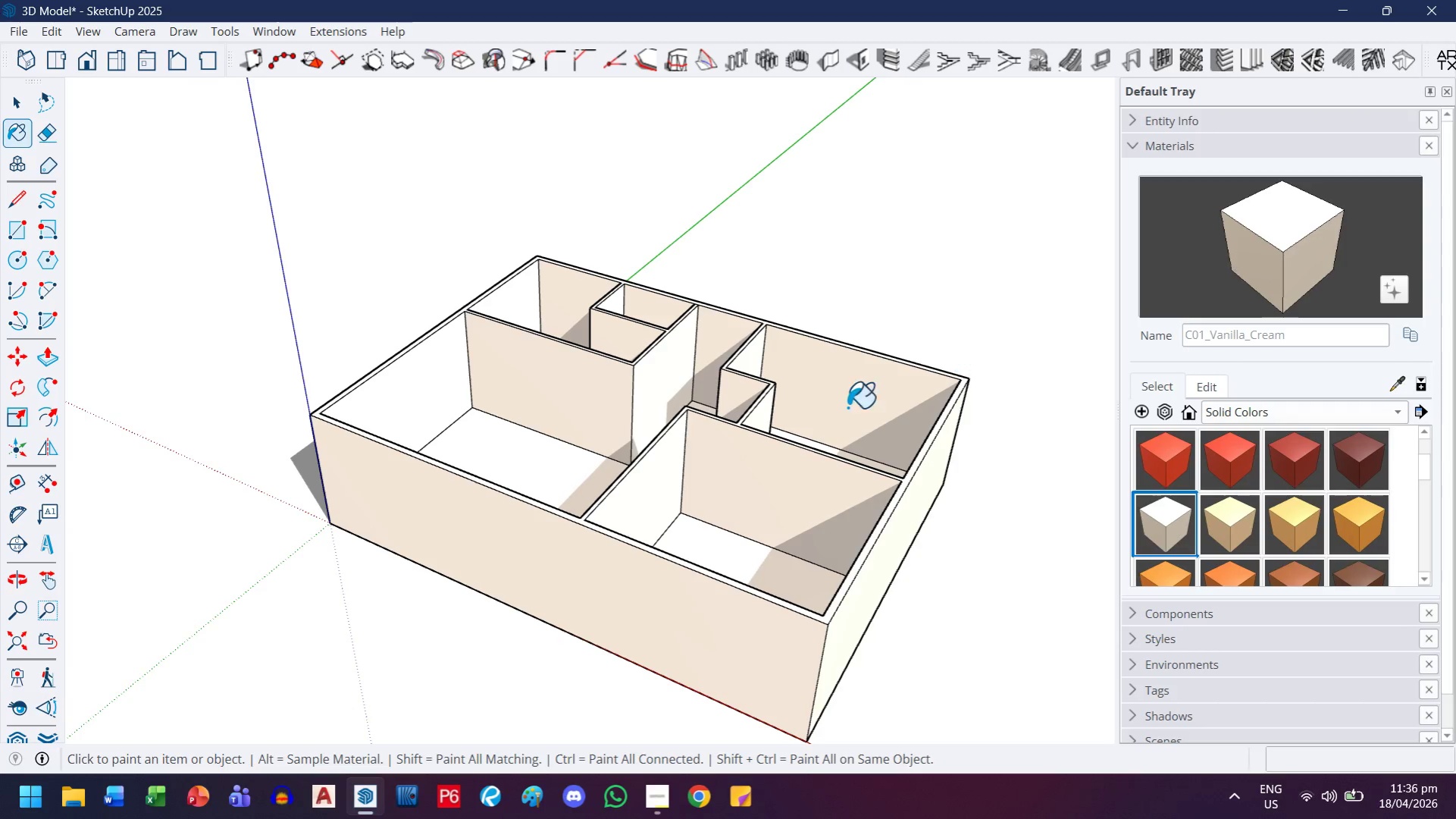 
double_click([828, 413])
 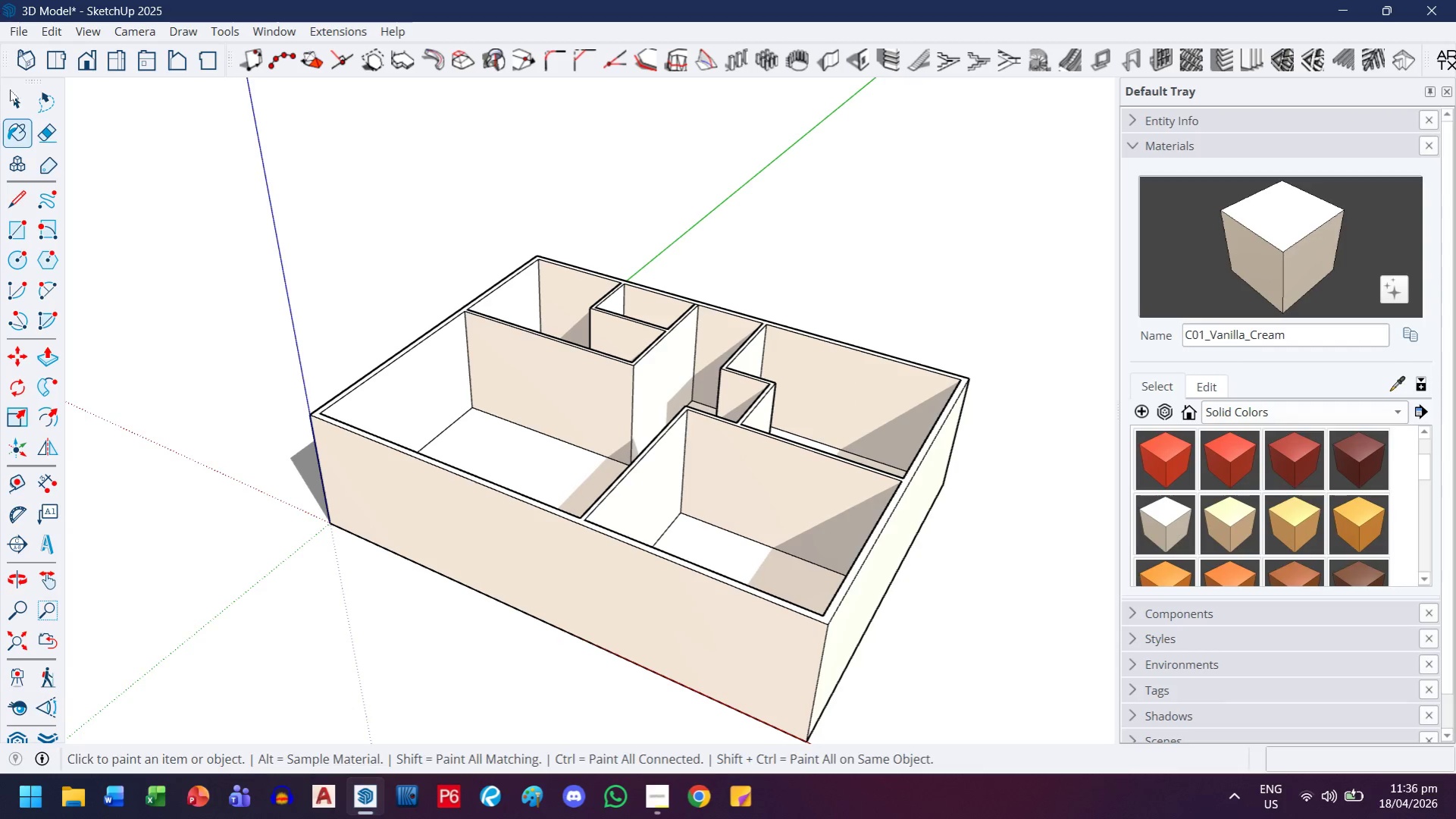 
double_click([255, 297])
 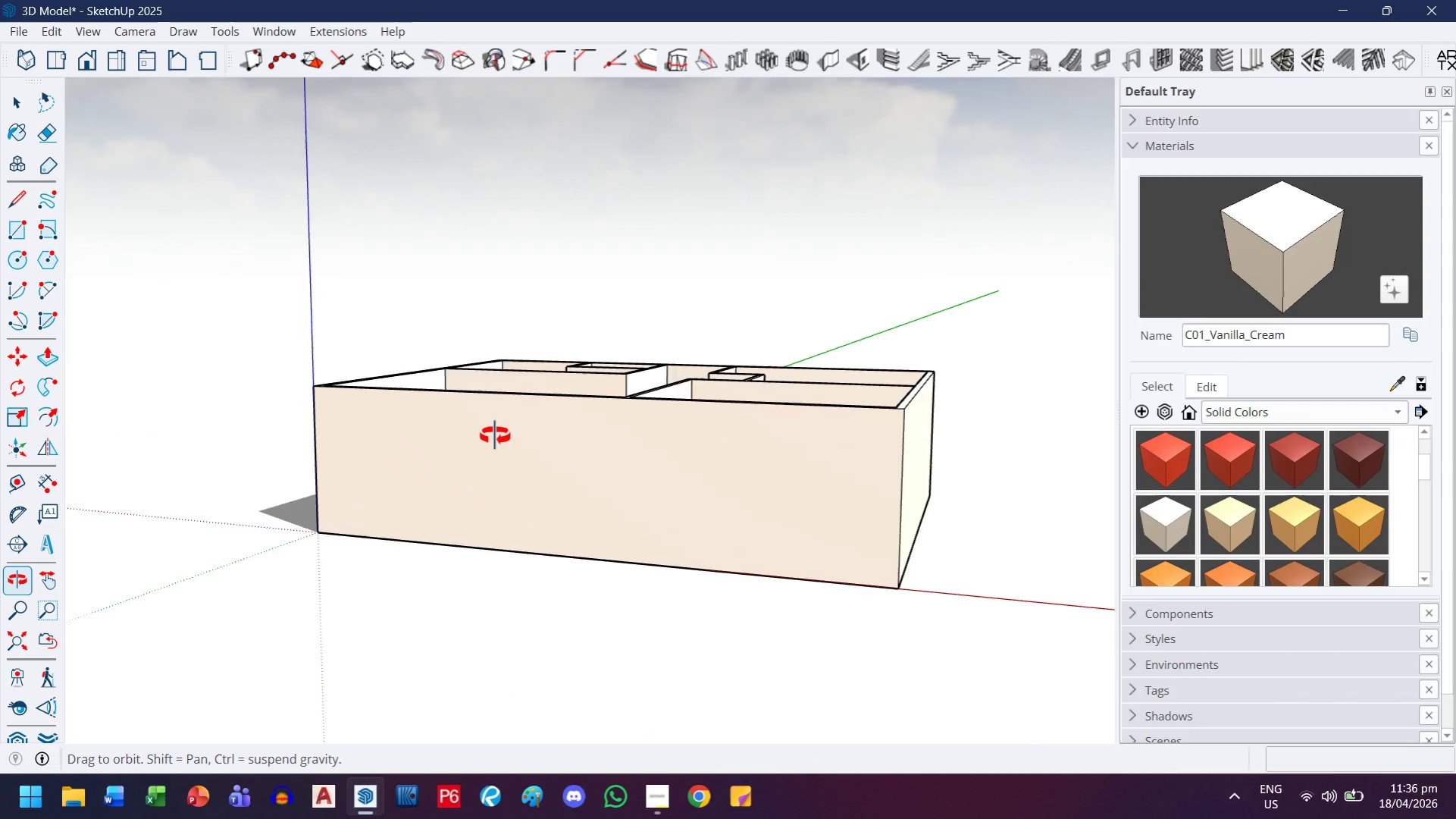 
scroll: coordinate [572, 486], scroll_direction: up, amount: 5.0
 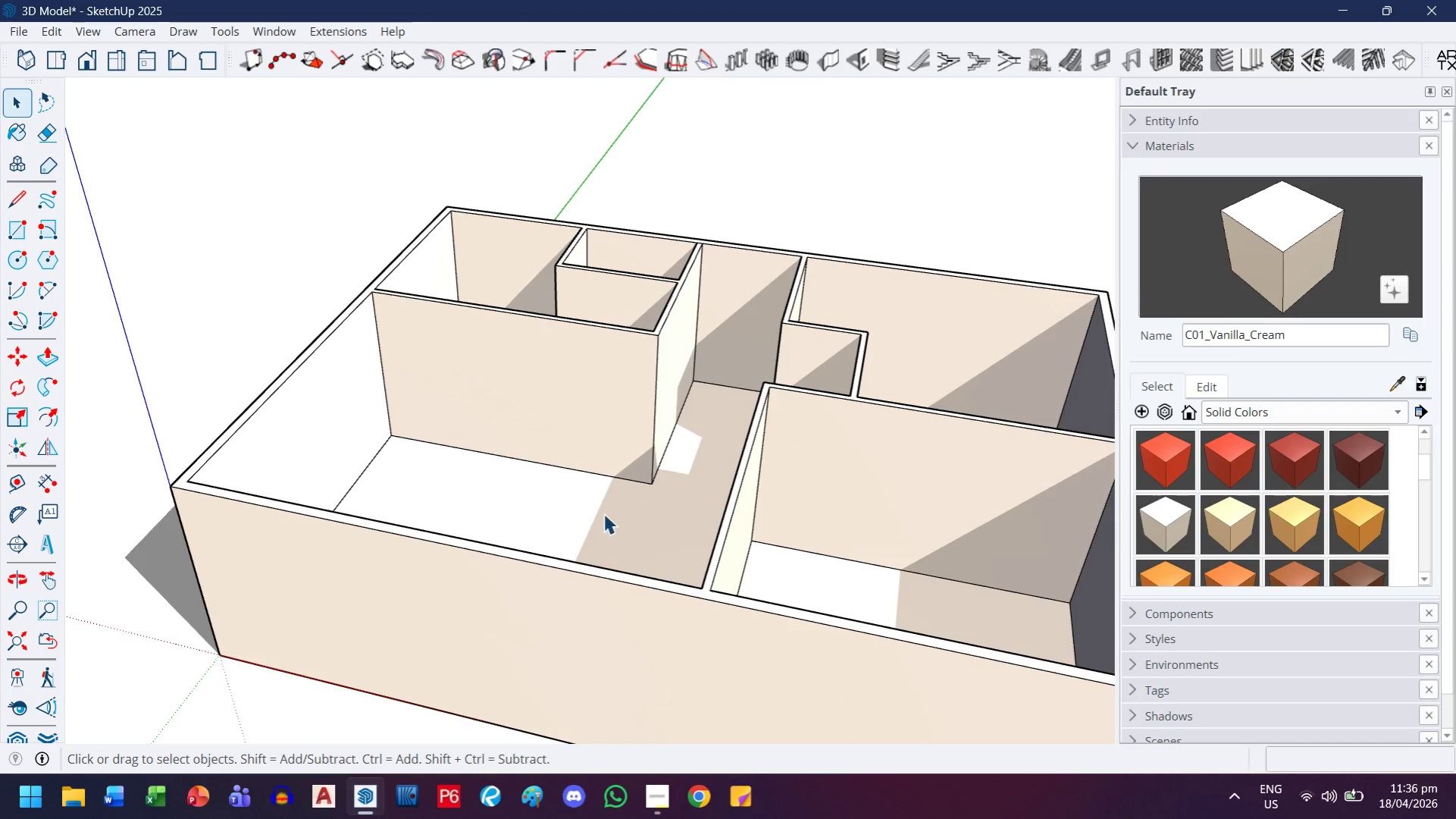 
scroll: coordinate [603, 513], scroll_direction: down, amount: 3.0
 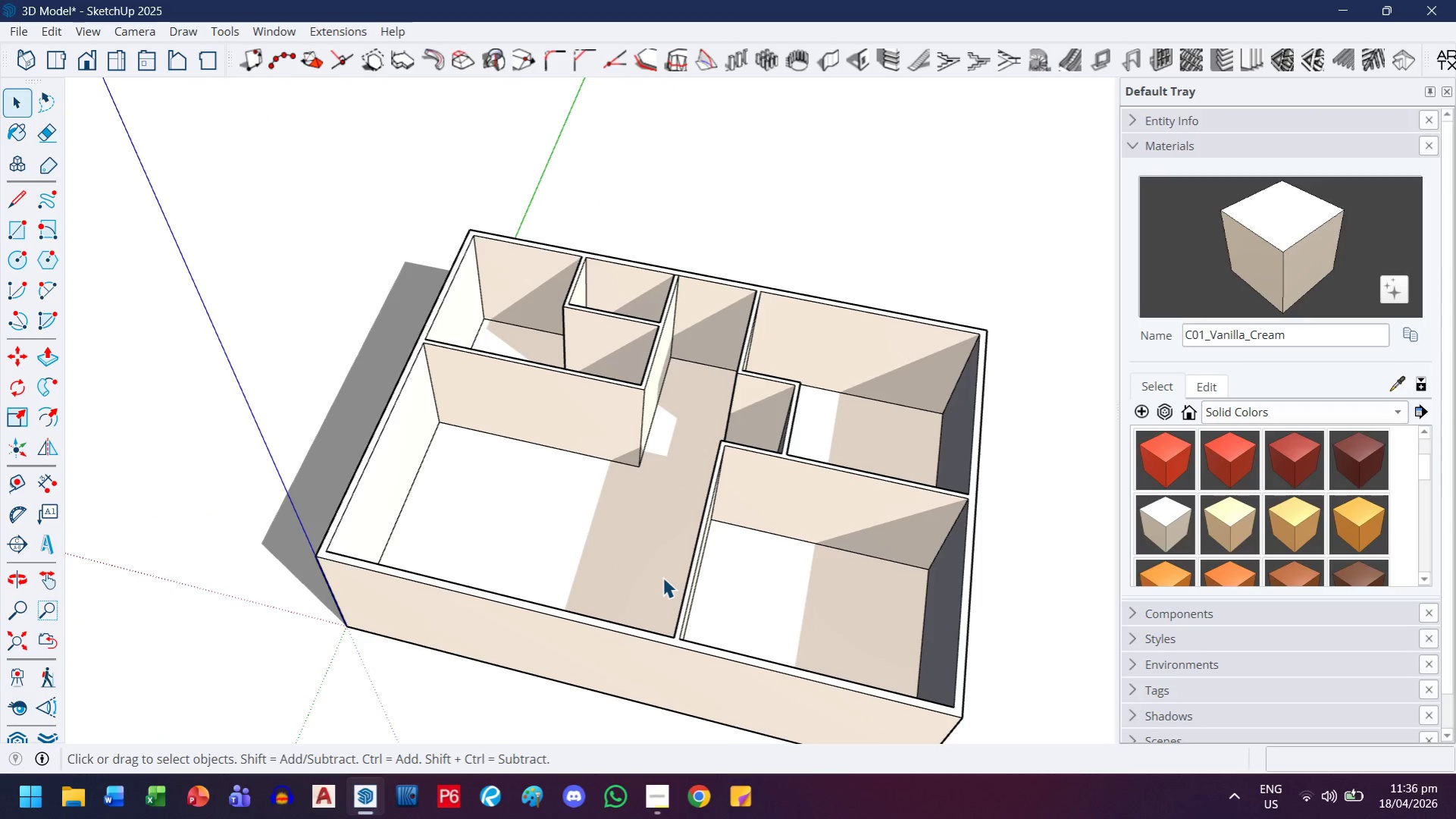 
wait(9.16)
 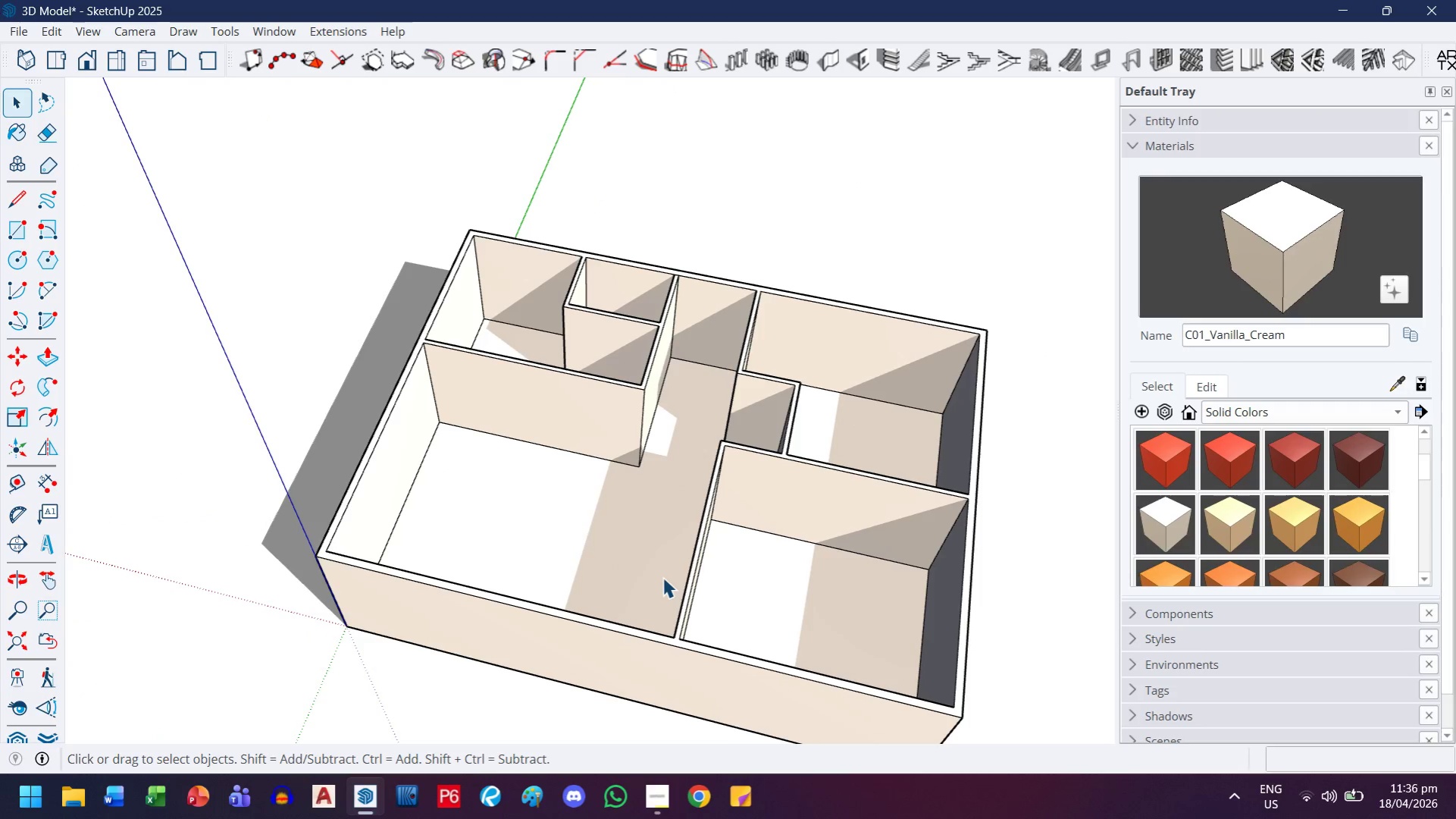 
key(H)
 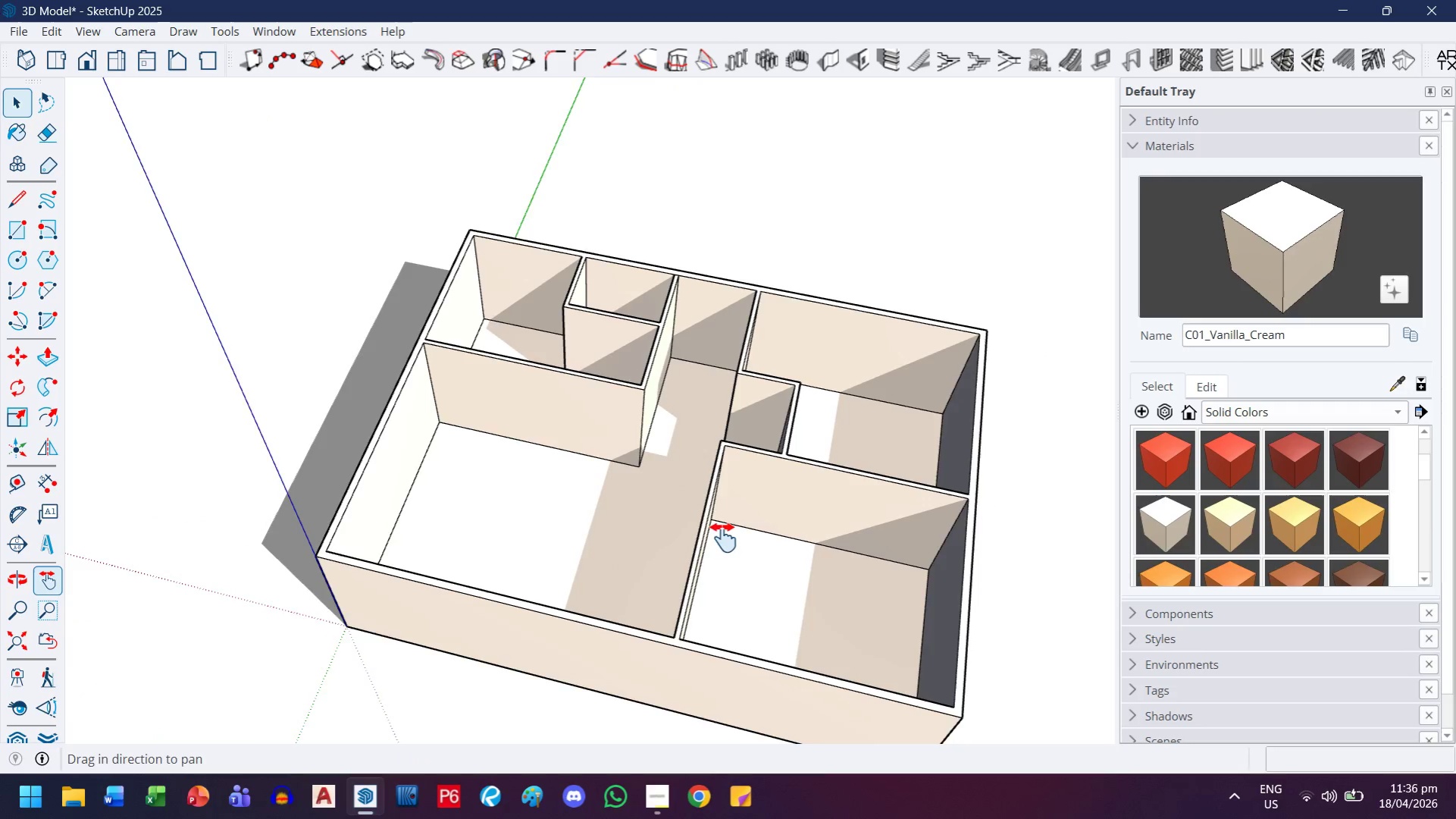 
left_click_drag(start_coordinate=[731, 563], to_coordinate=[641, 490])
 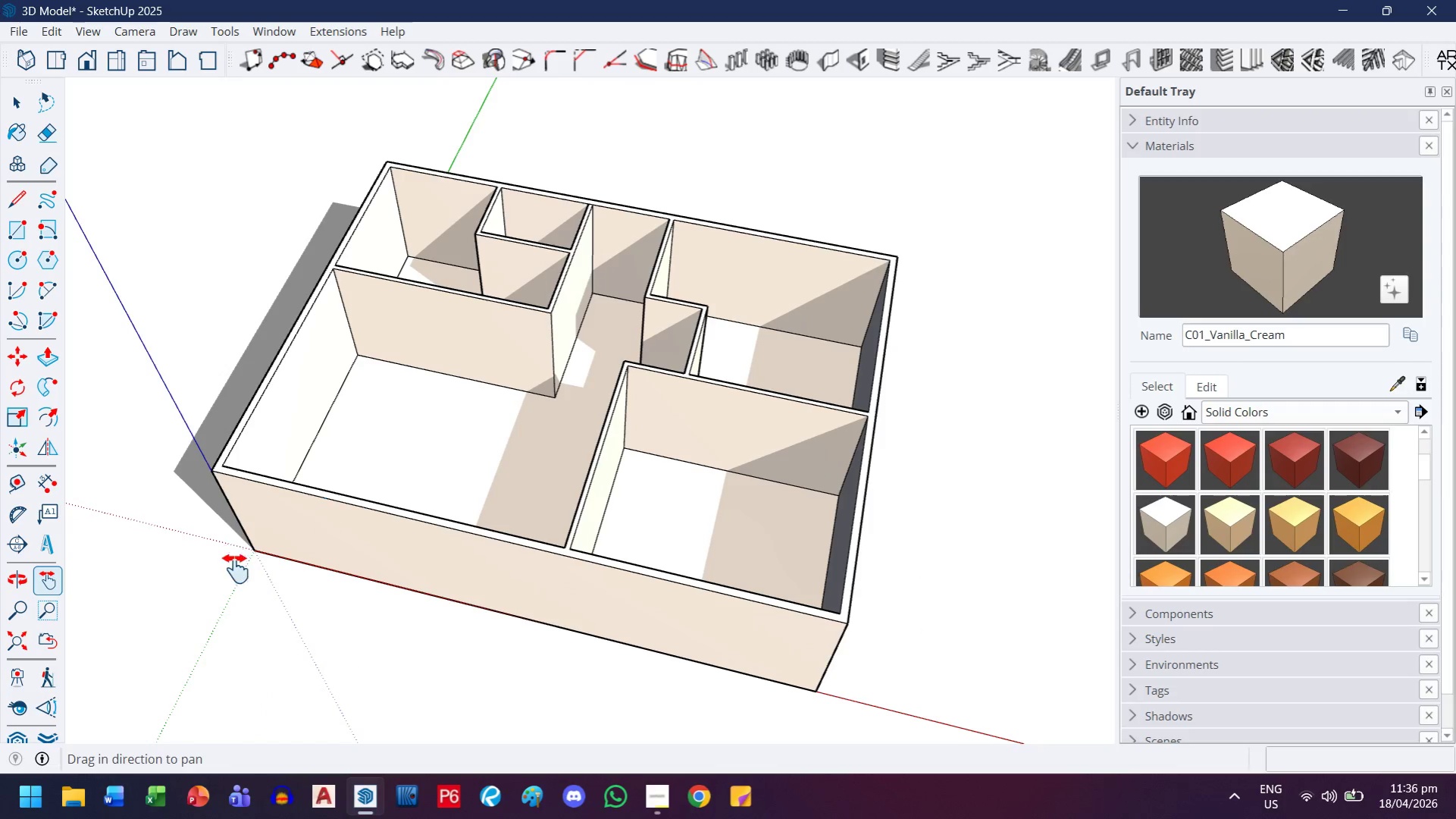 
hold_key(key=ControlLeft, duration=0.47)
 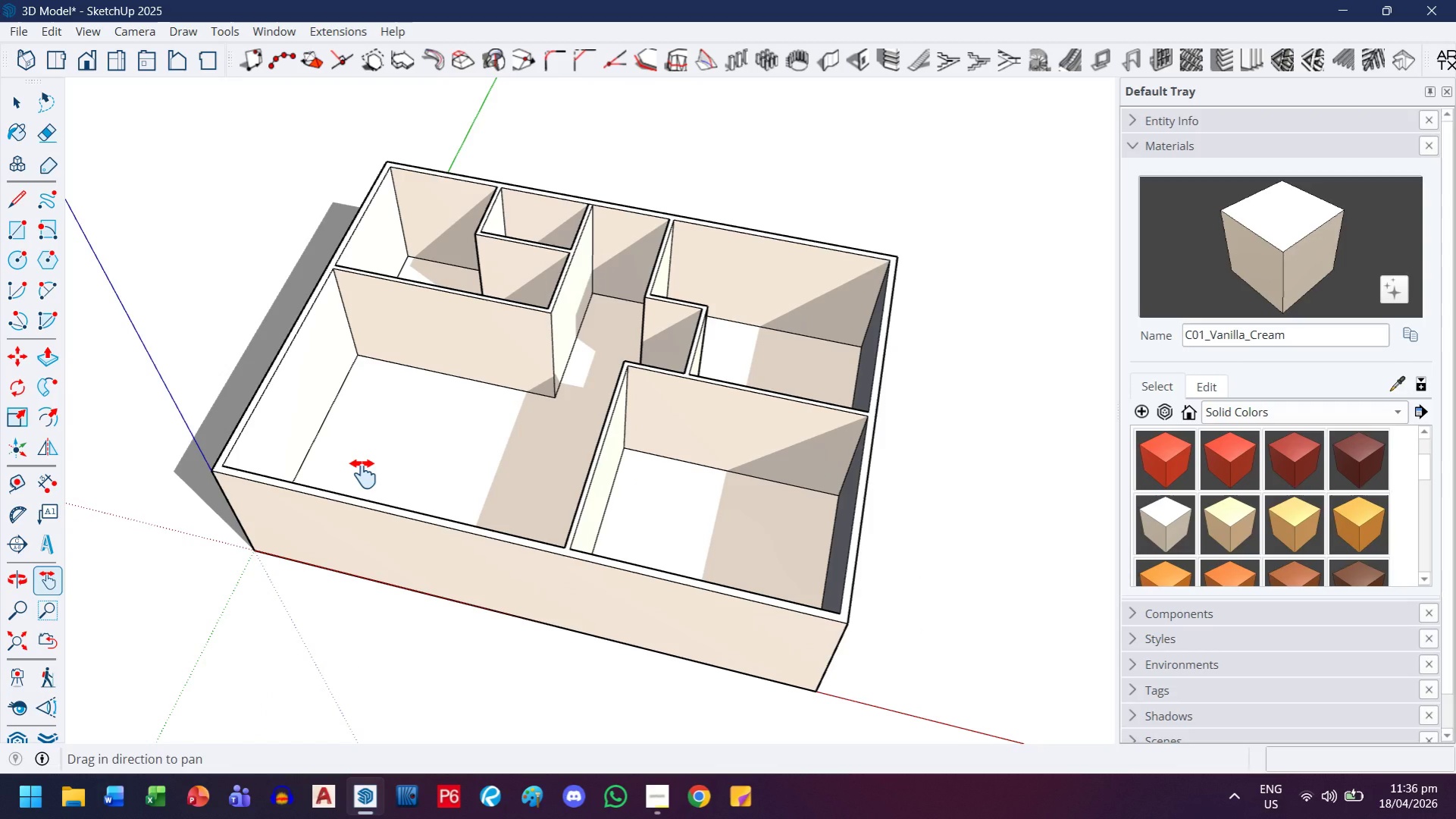 
key(Control+ControlLeft)
 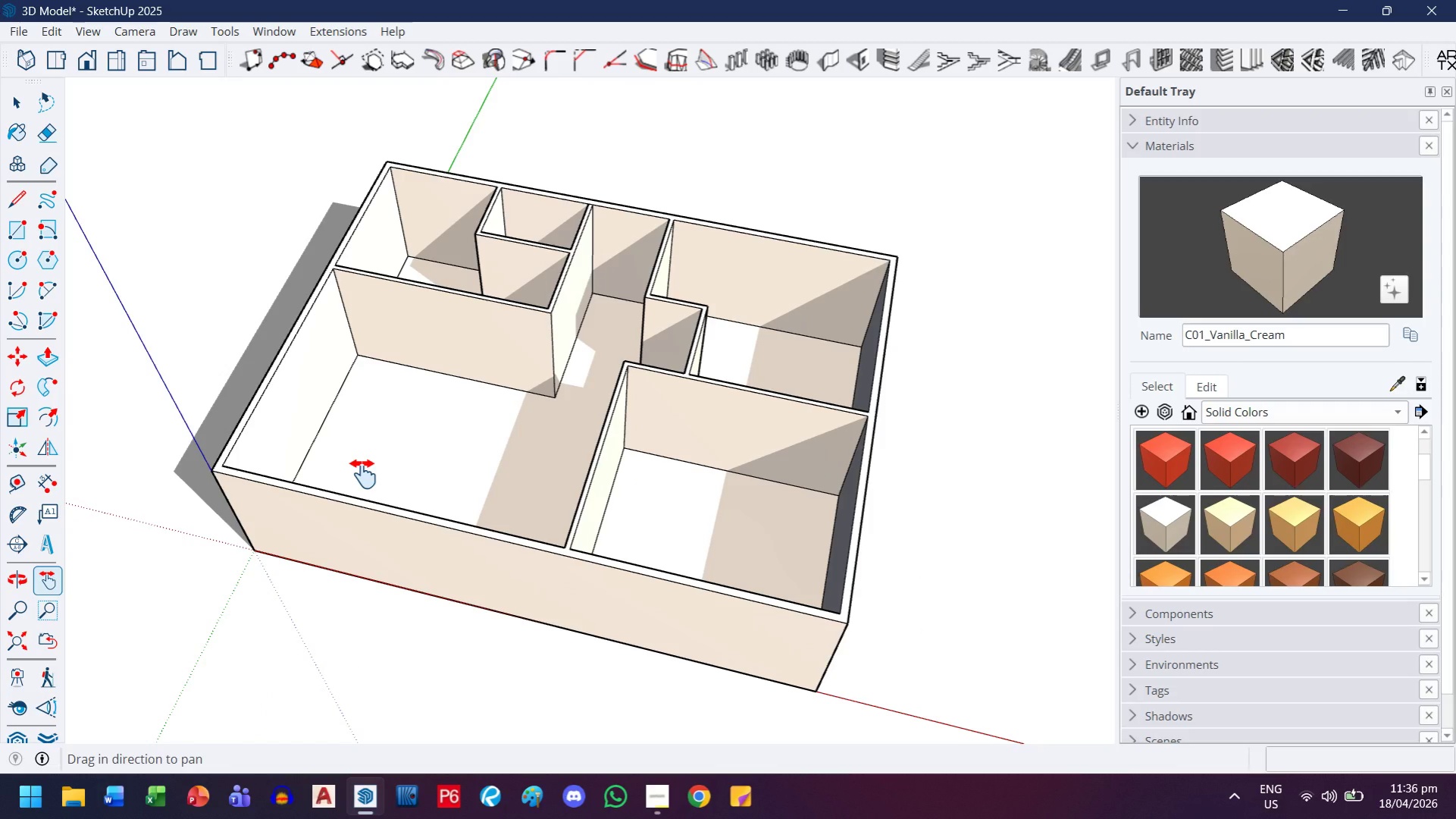 
key(Control+S)
 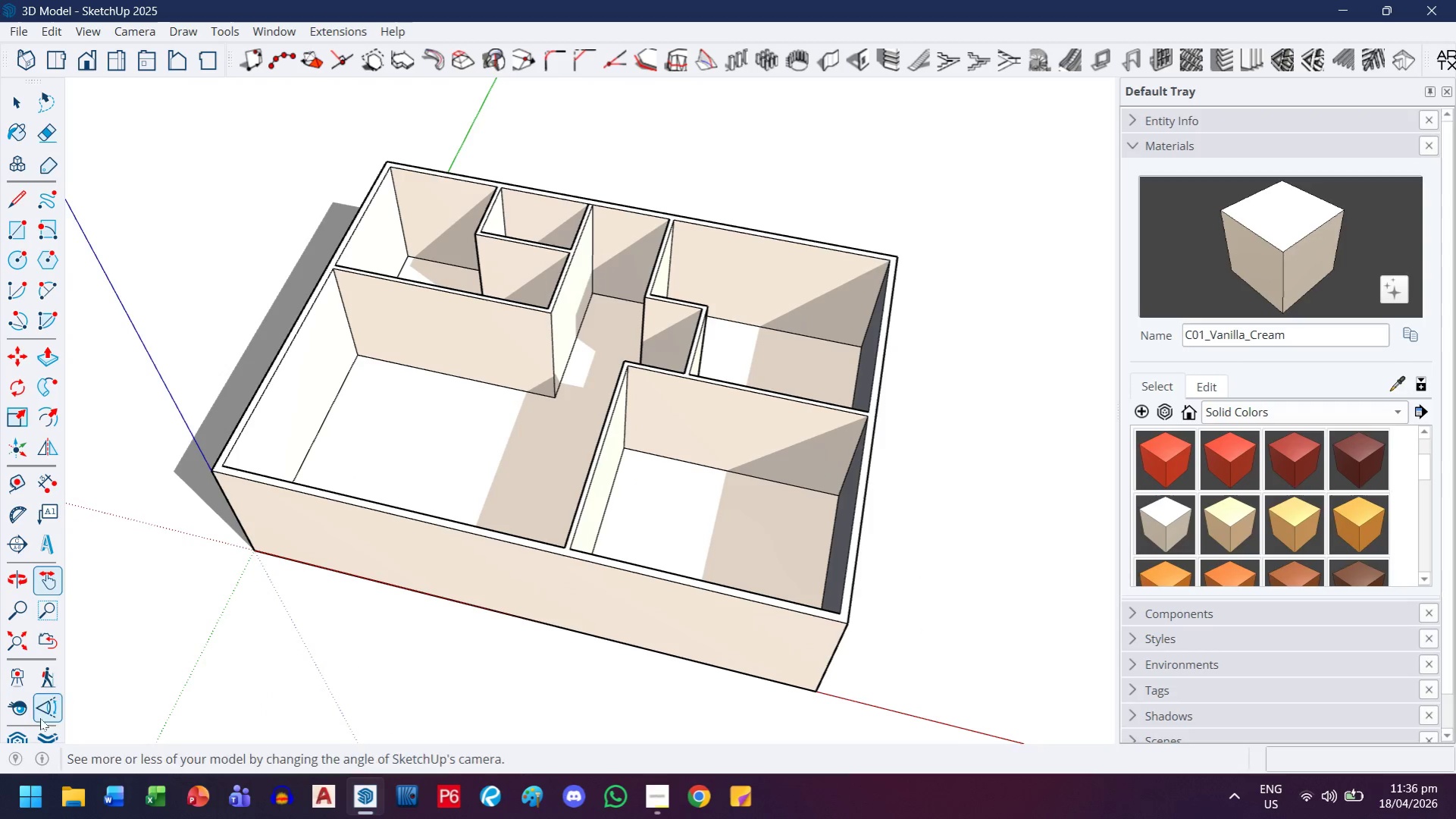 
left_click([24, 734])
 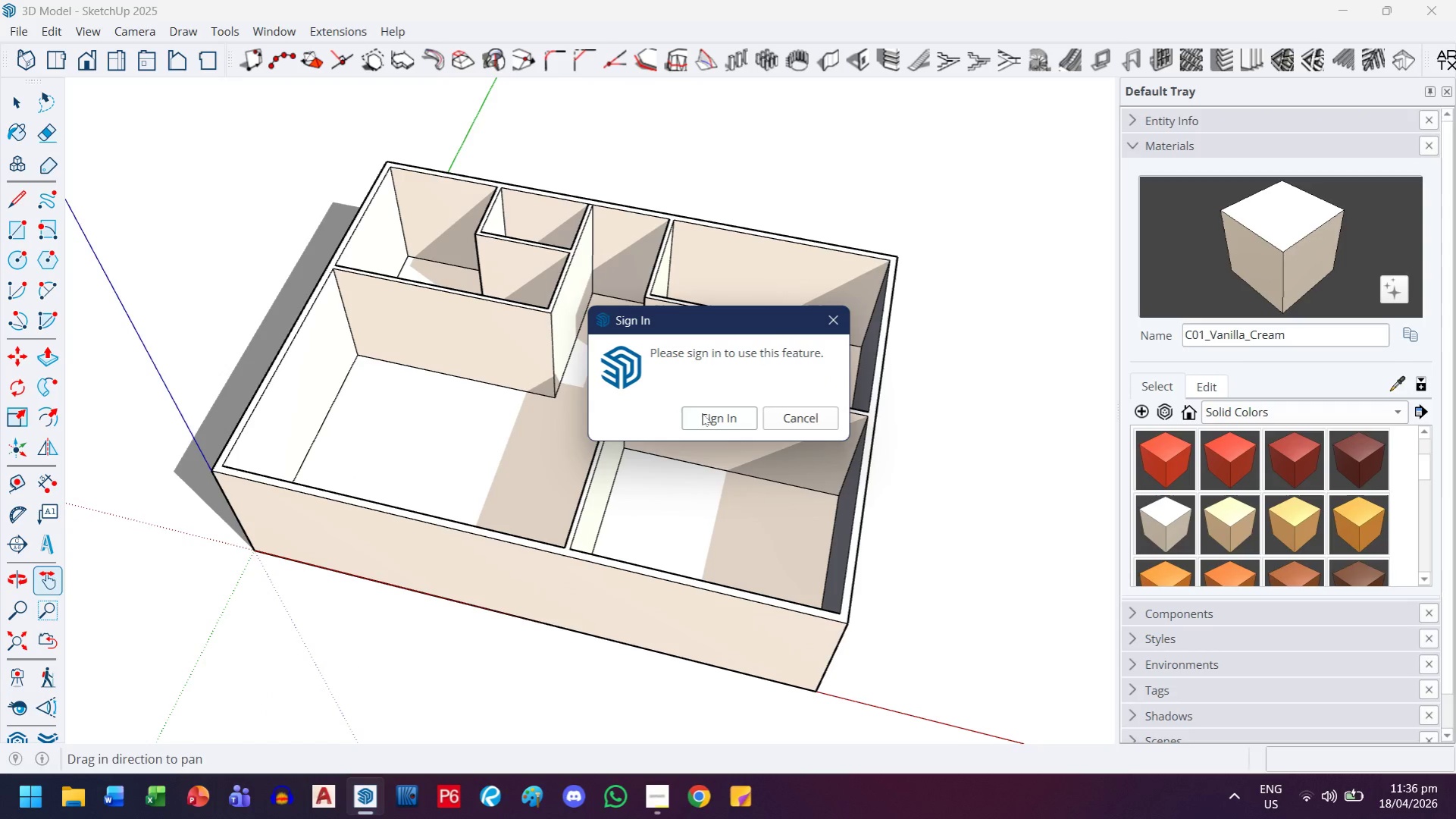 
left_click([702, 415])
 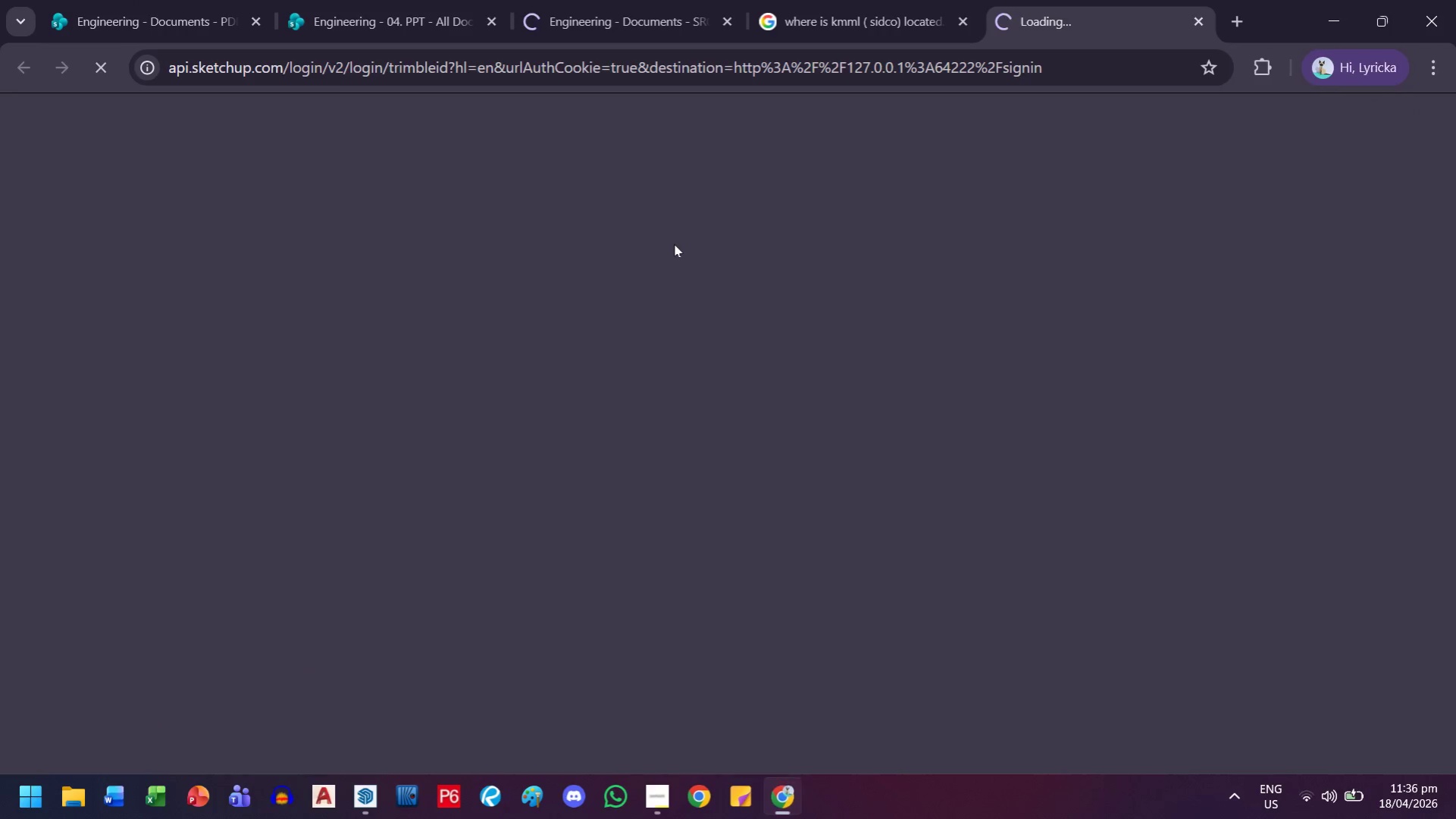 
left_click([1454, 0])
 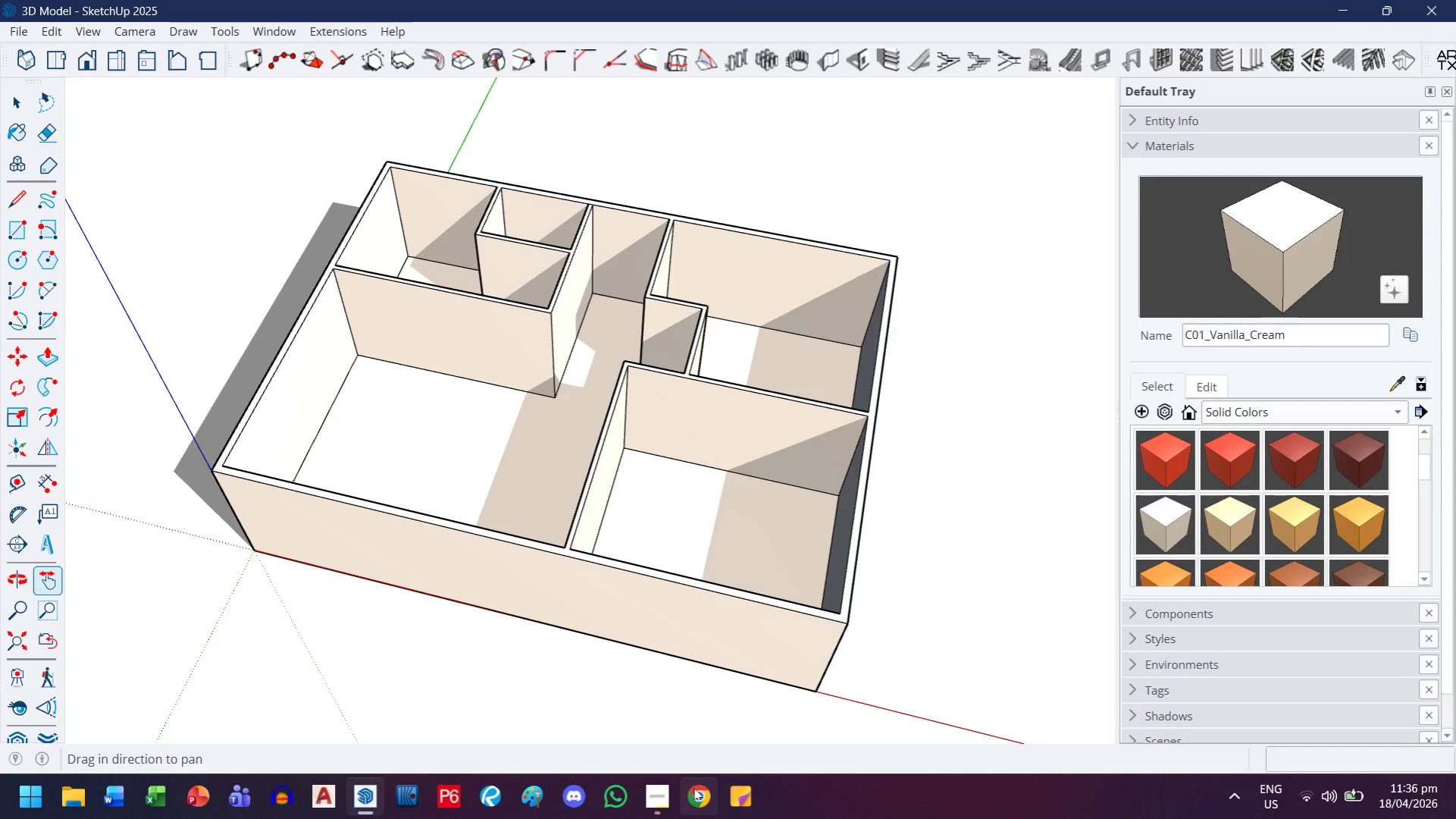 
left_click([694, 788])
 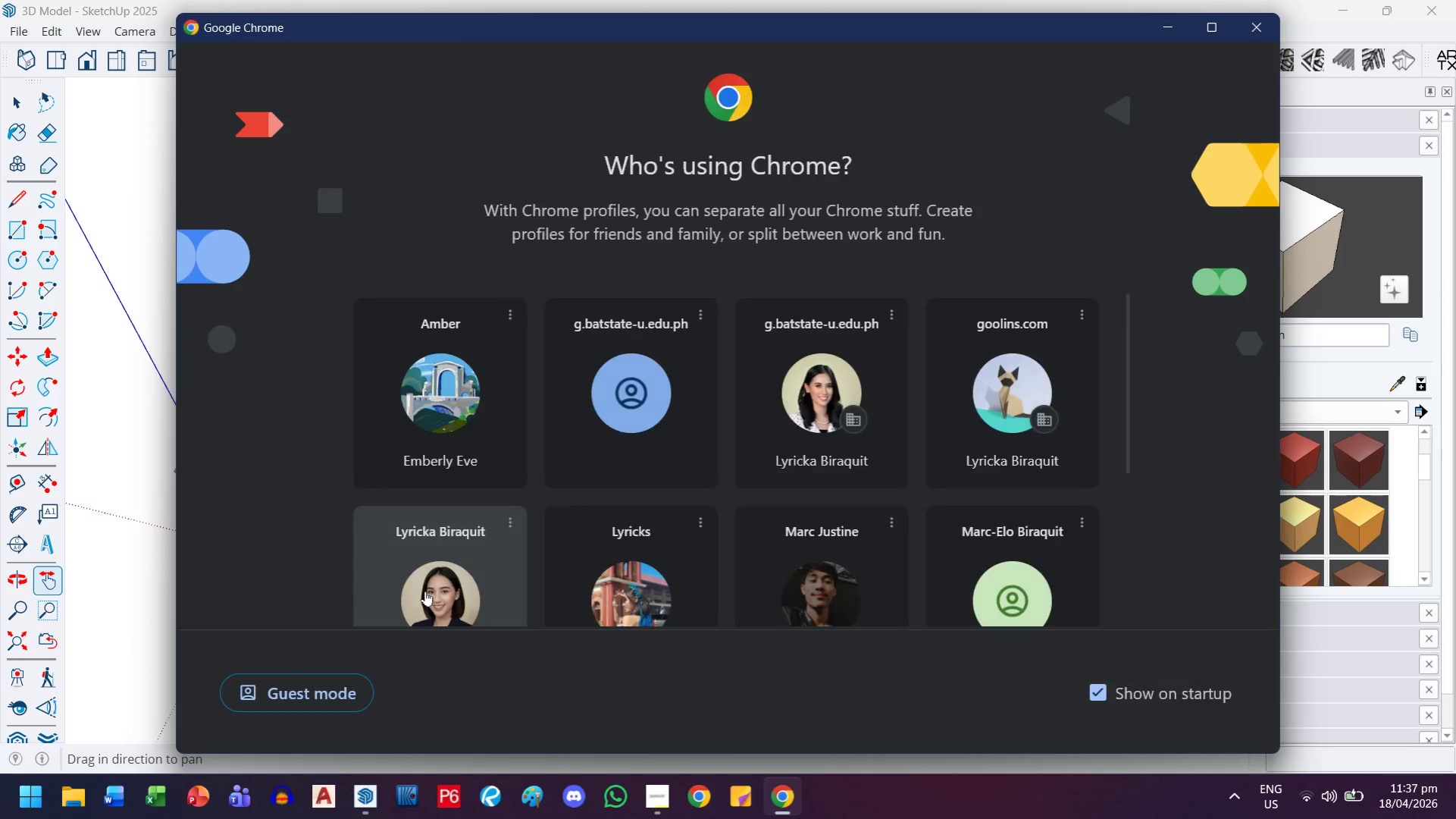 
left_click([417, 591])
 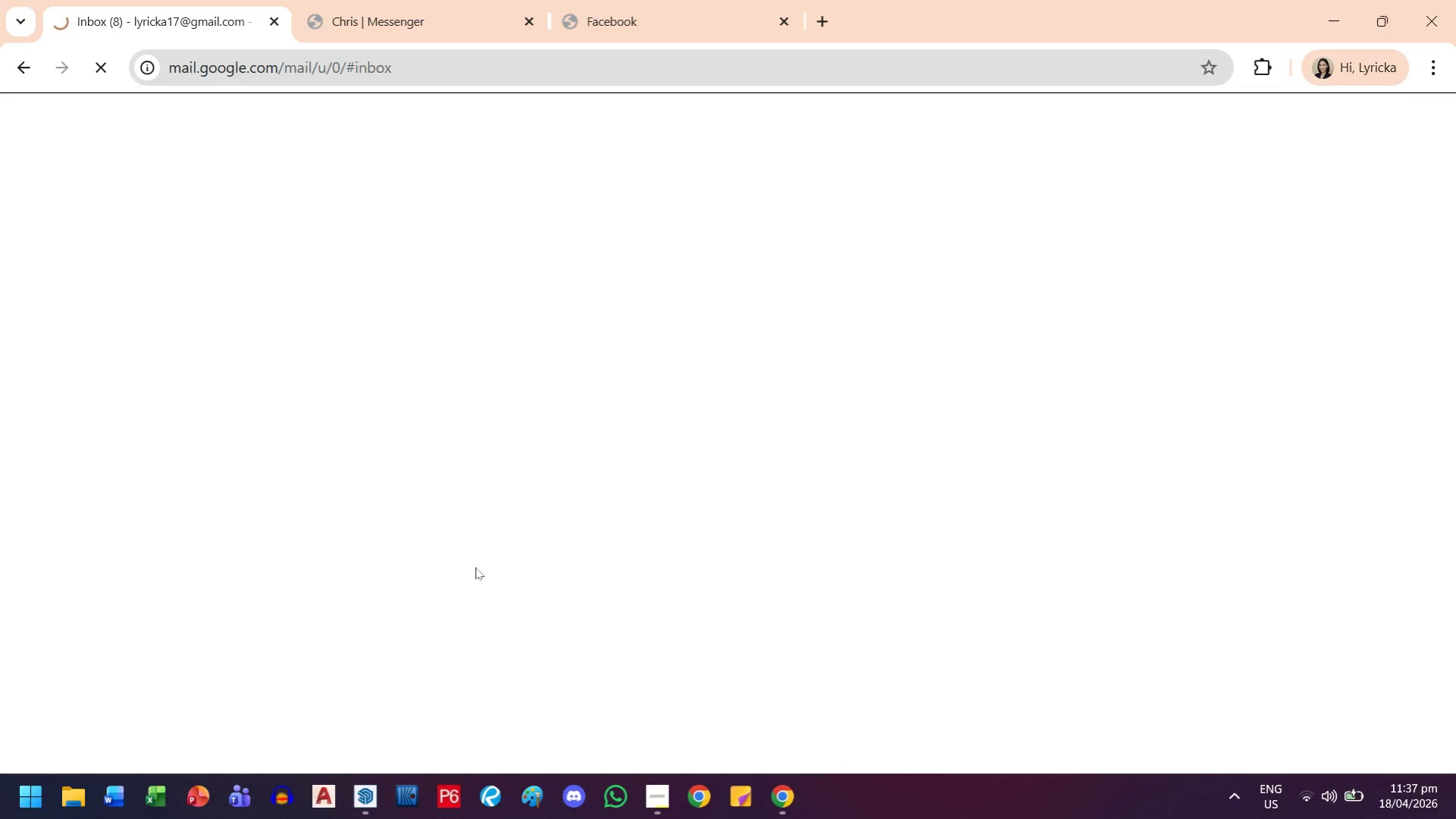 
key(Control+ControlLeft)
 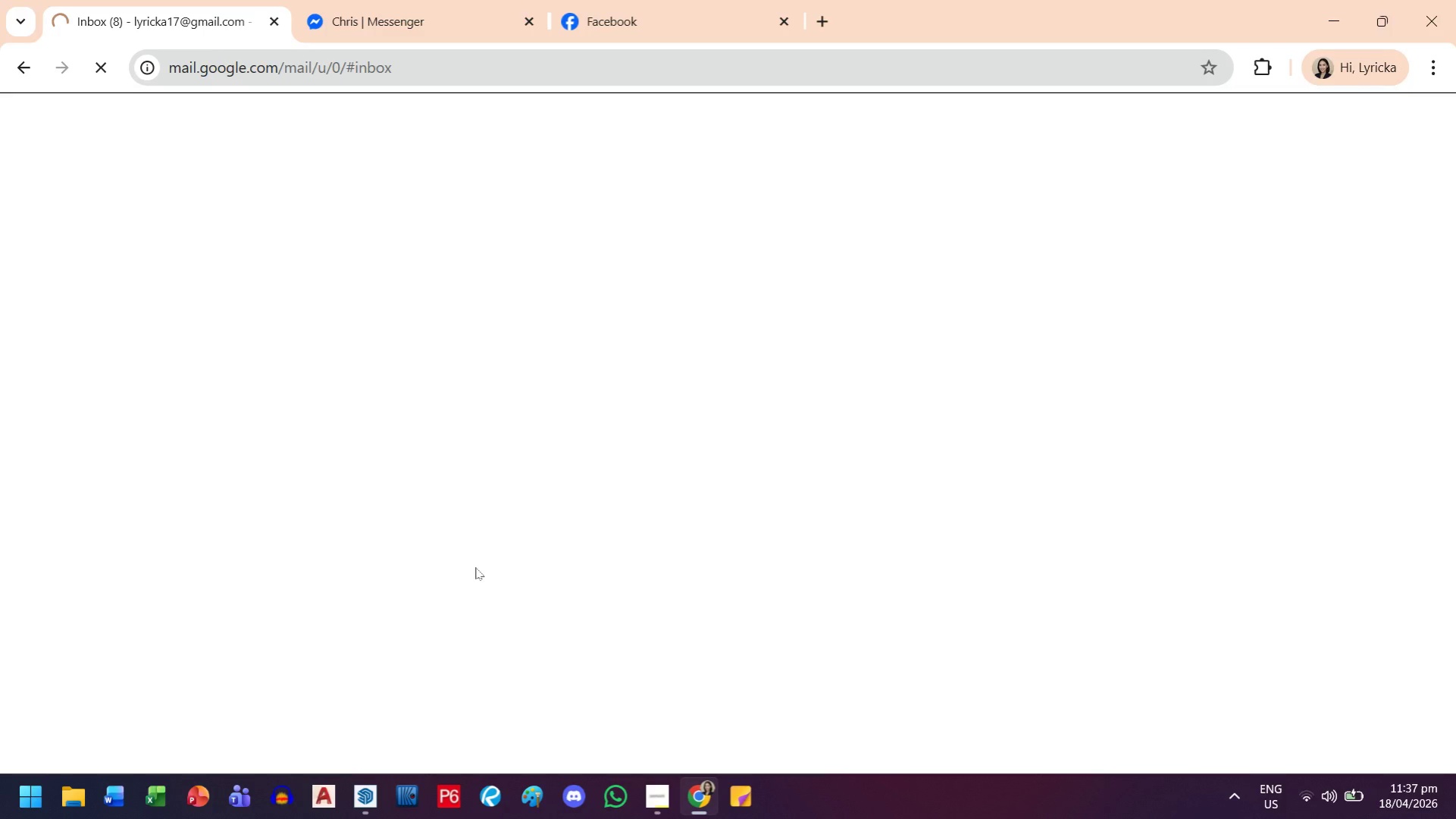 
key(Control+N)
 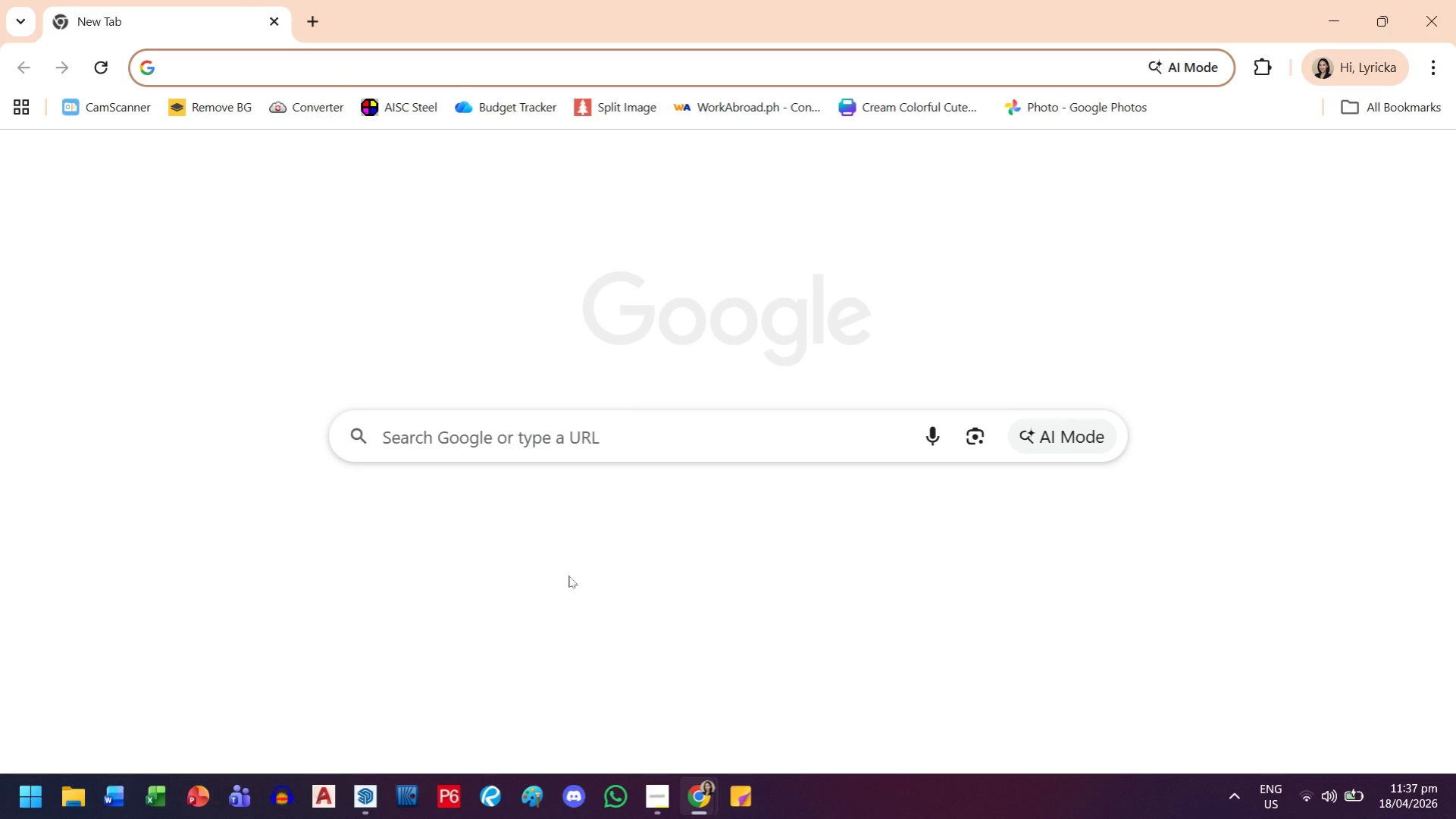 
key(Alt+Tab)
 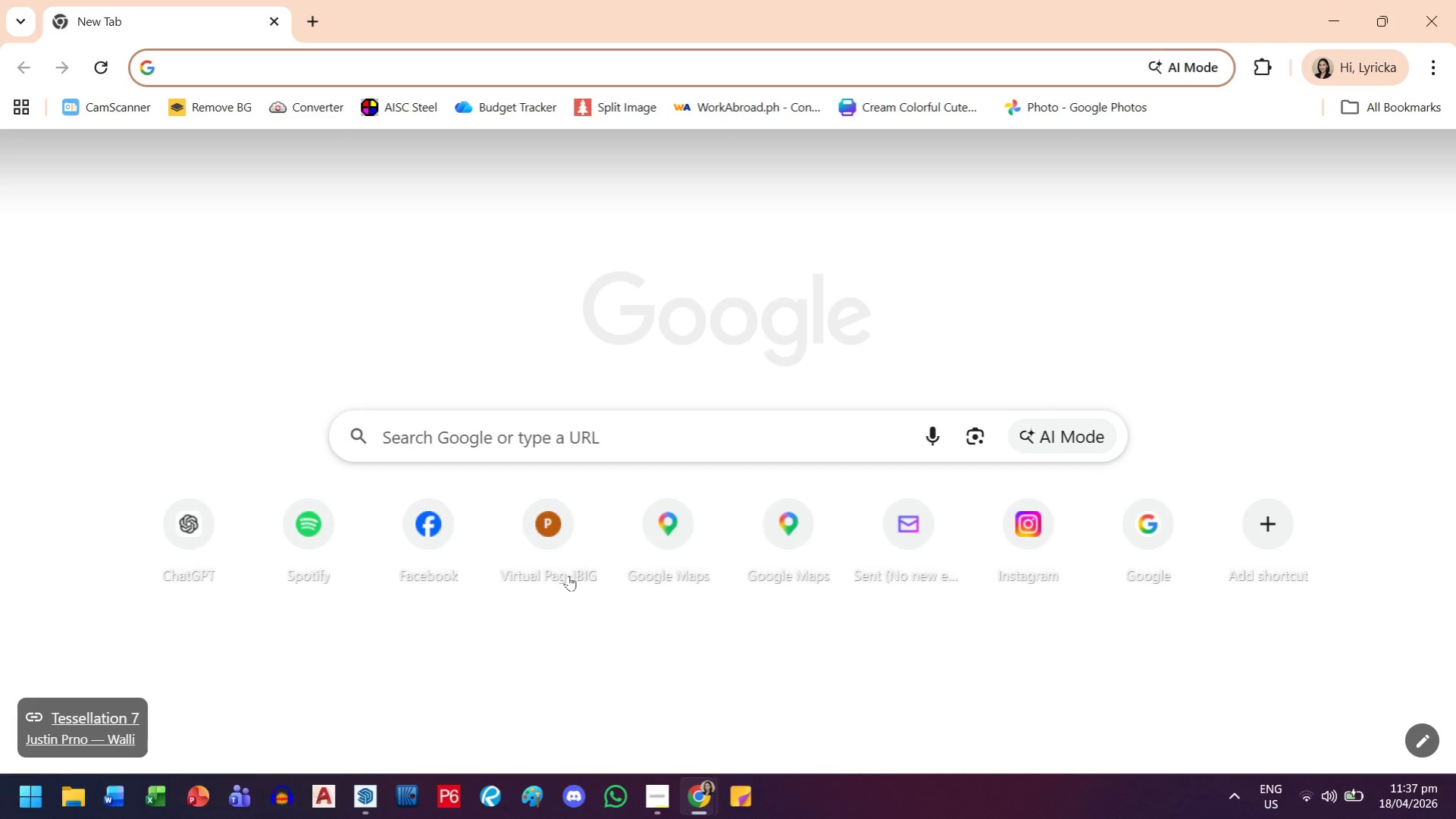 
key(Alt+Tab)
 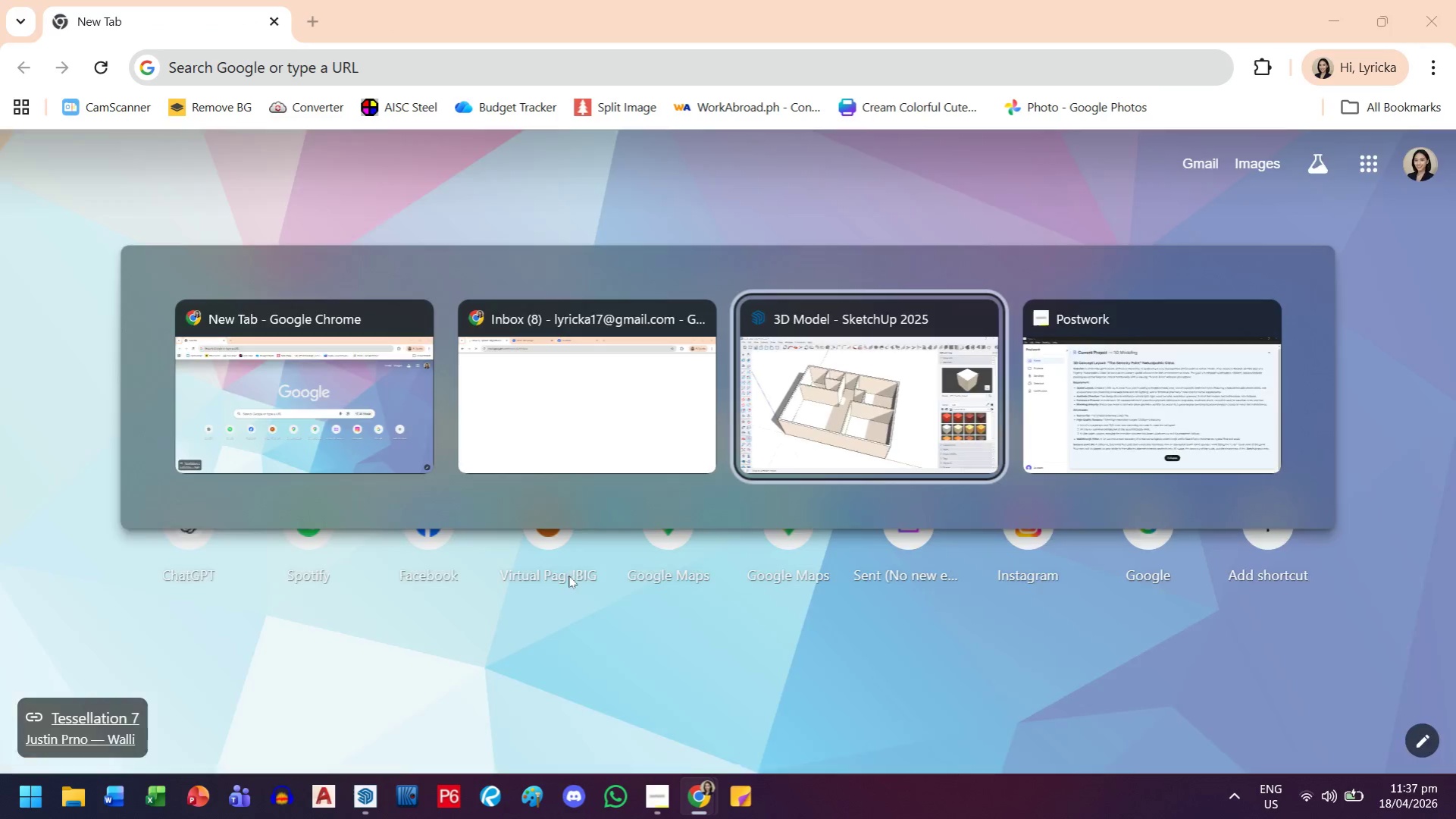 
key(Alt+Tab)
 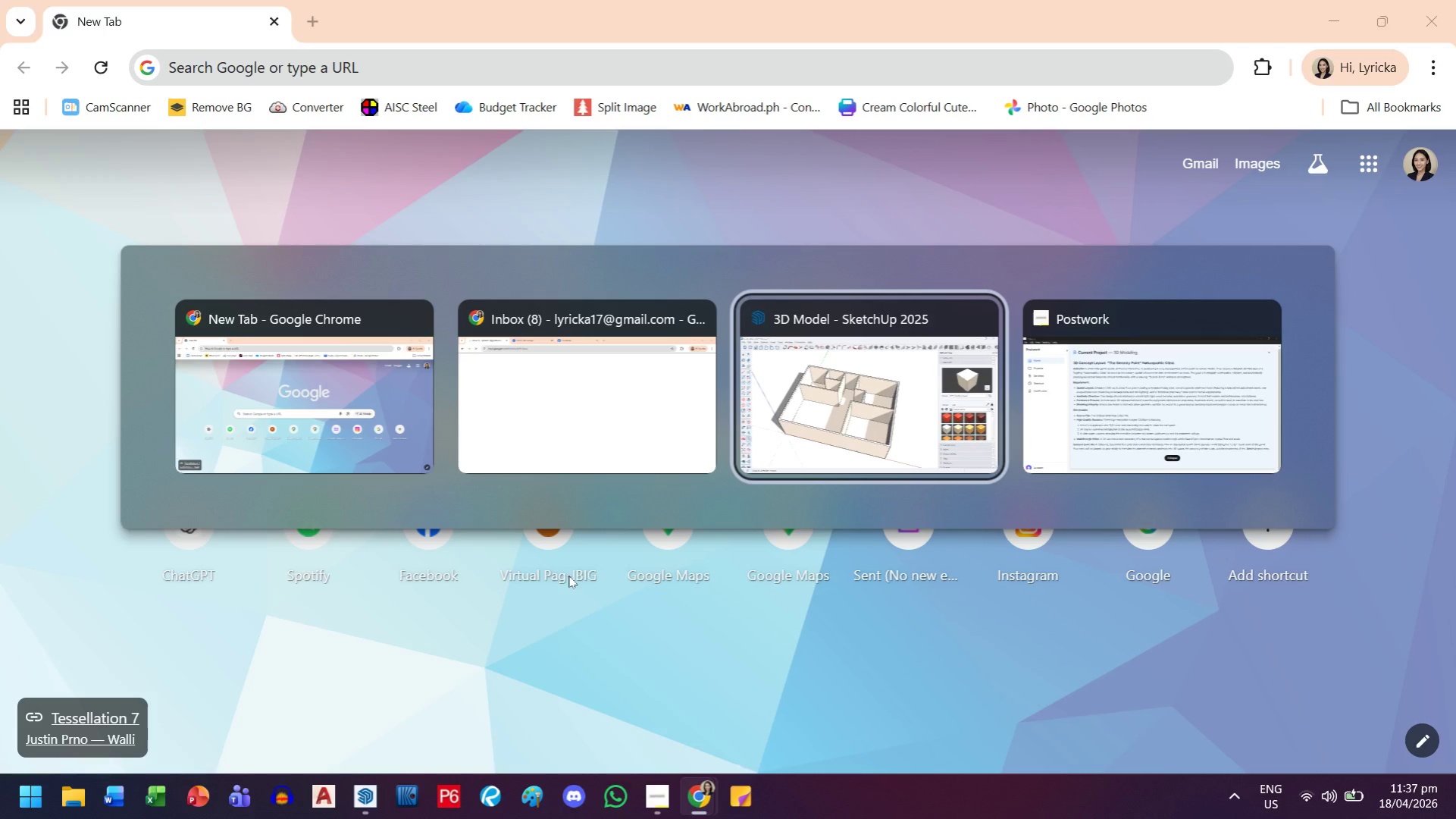 
key(Alt+Shift+ShiftLeft)
 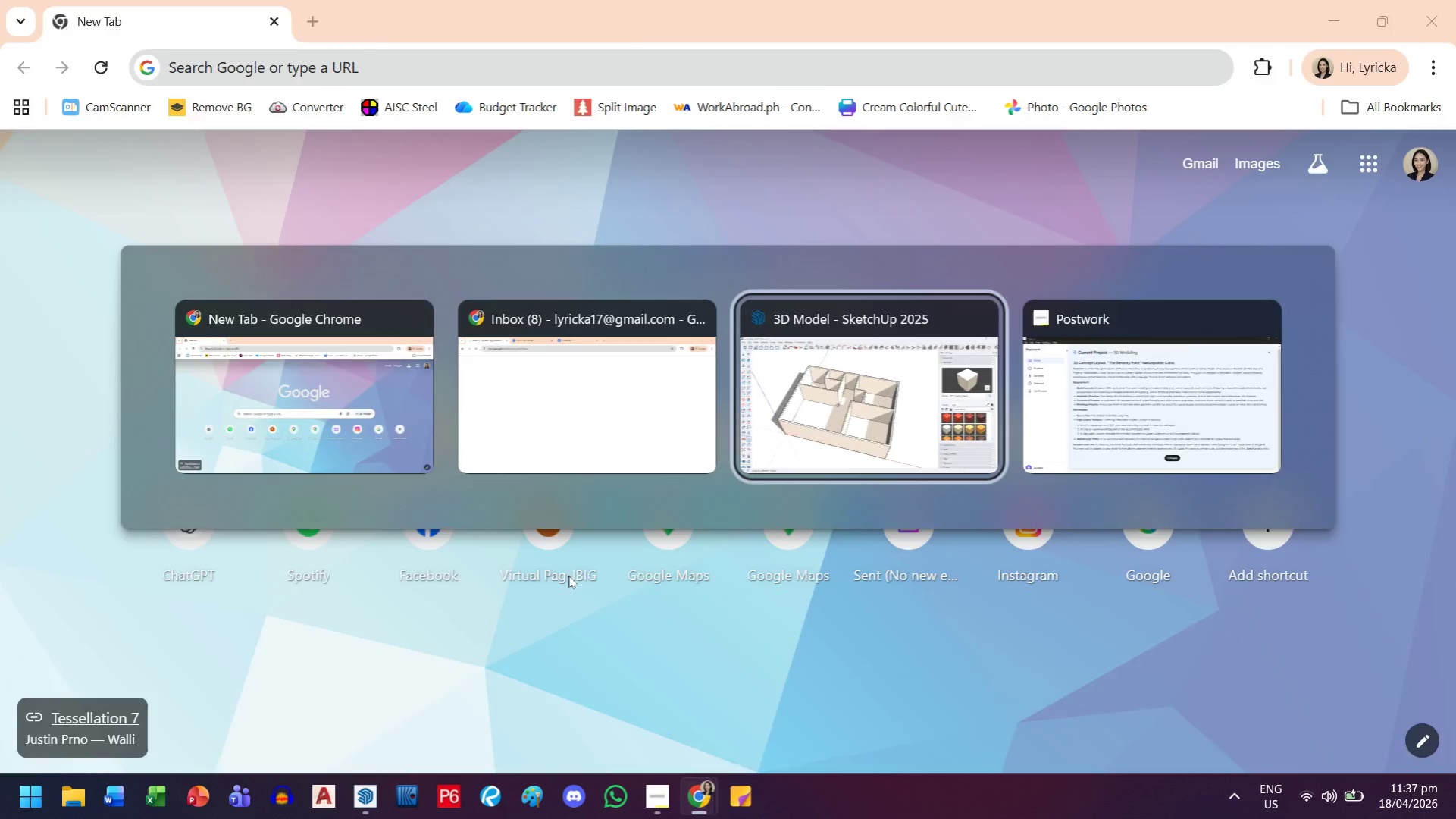 
key(Alt+Shift+Tab)
 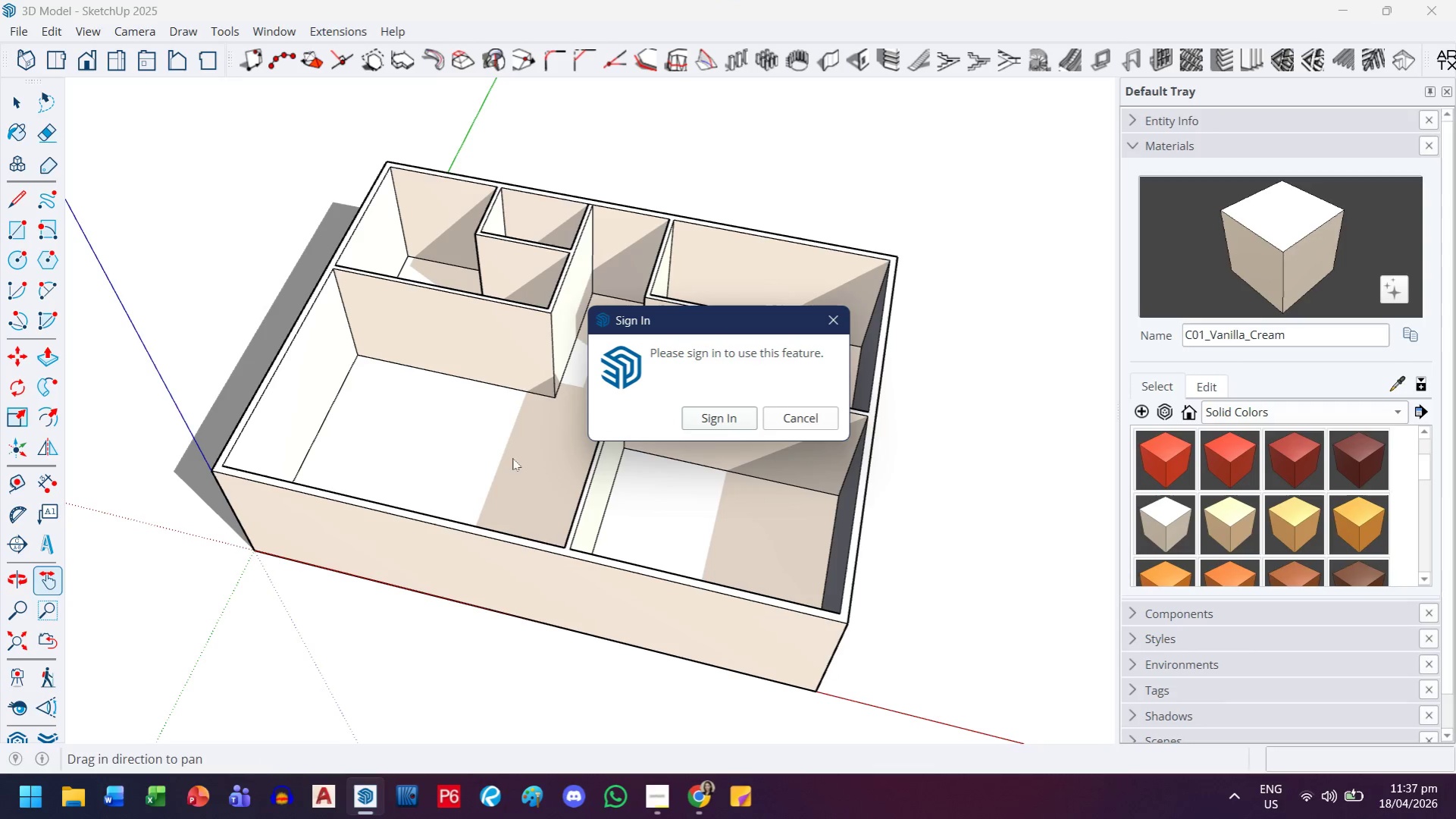 
left_click_drag(start_coordinate=[734, 414], to_coordinate=[731, 418])
 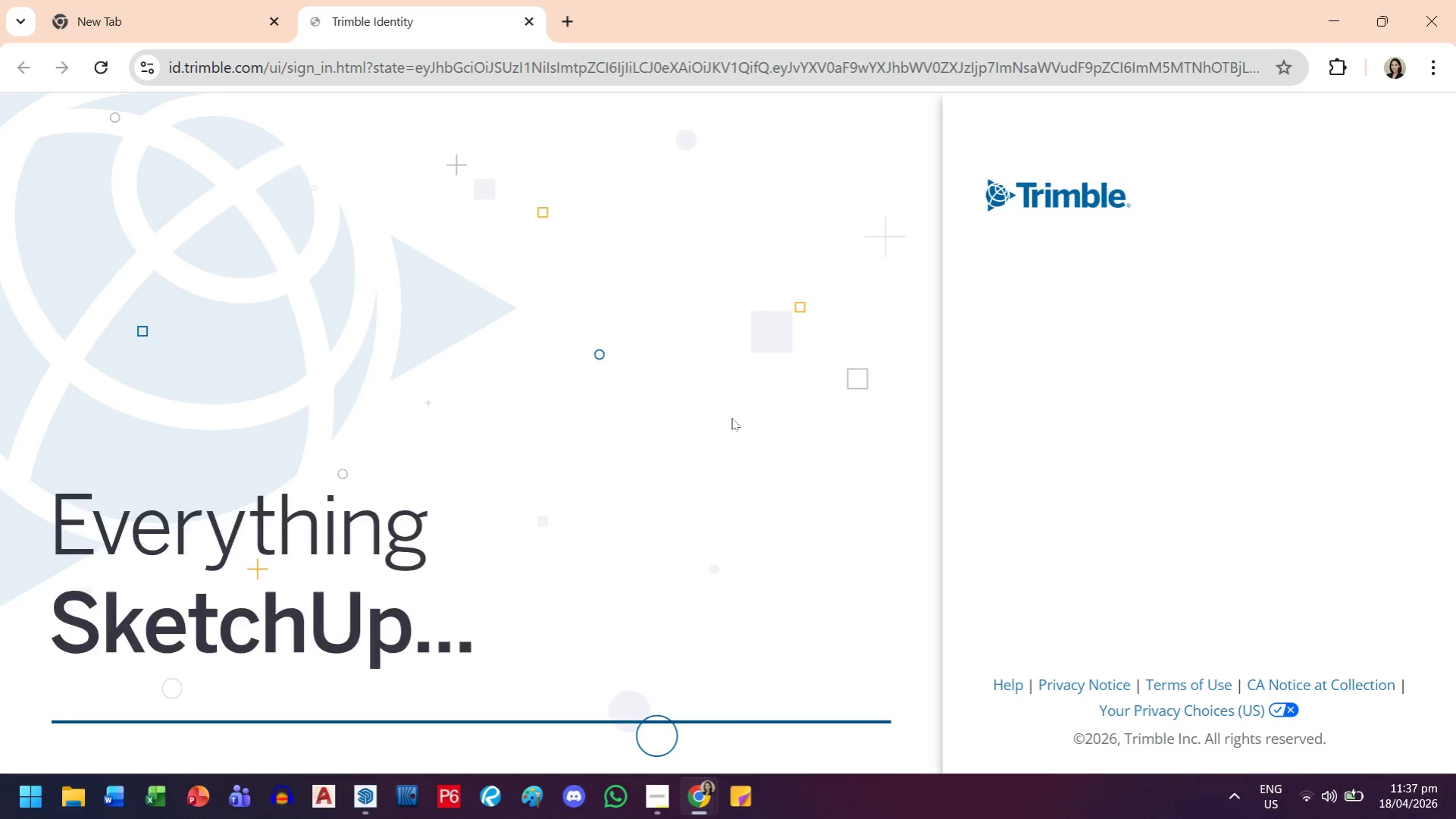 
wait(10.12)
 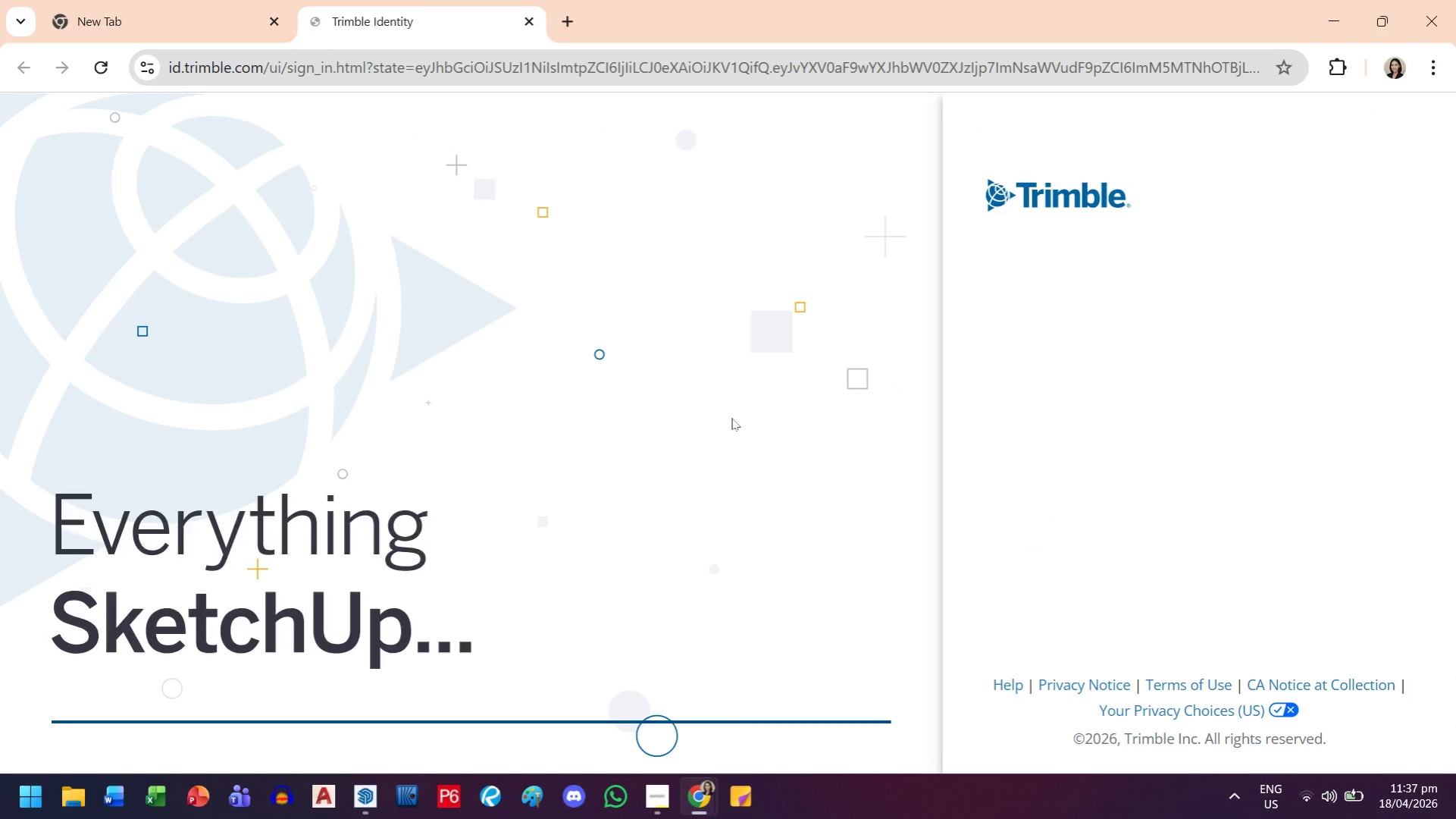 
left_click([1163, 503])
 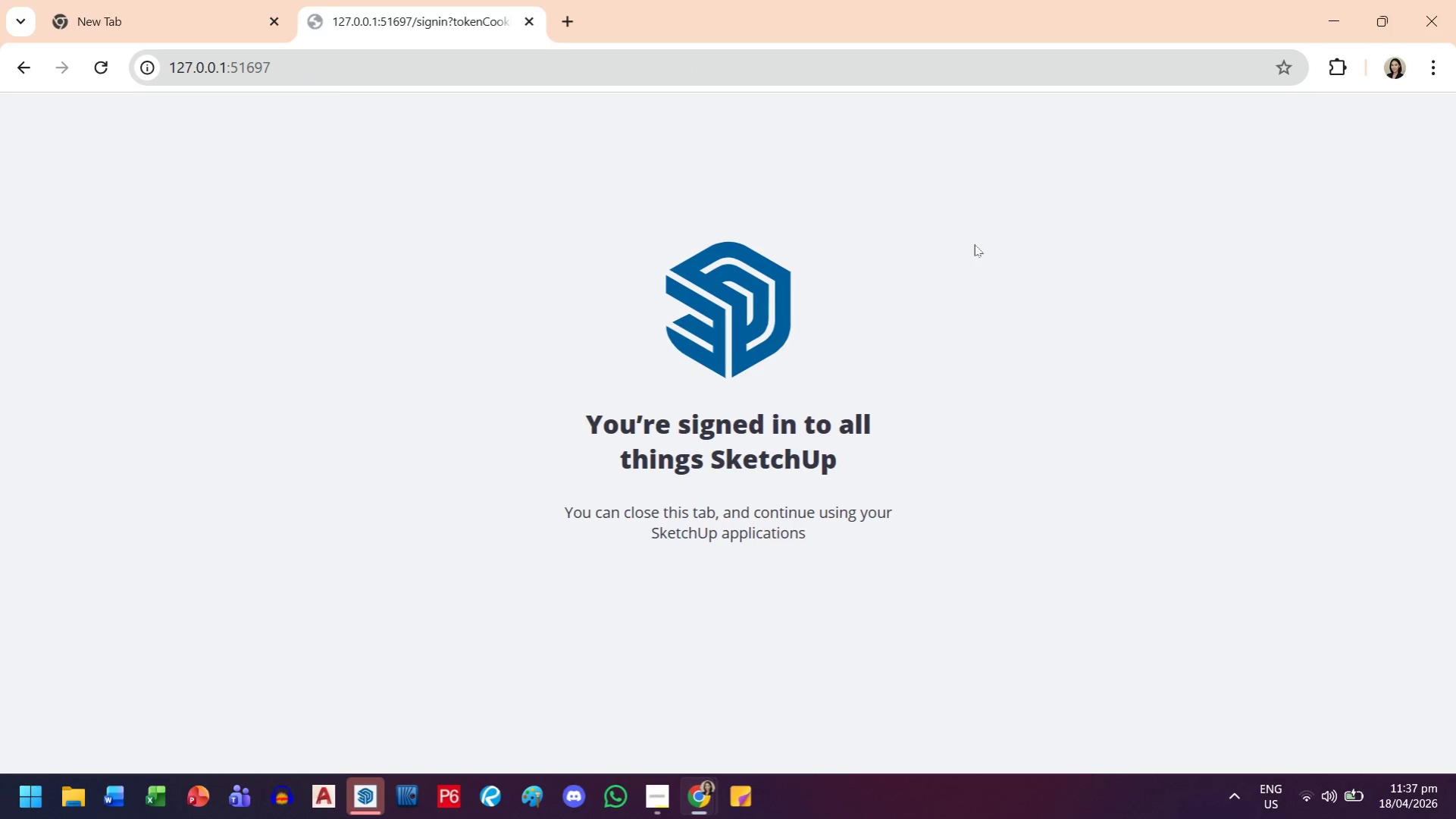 
wait(7.66)
 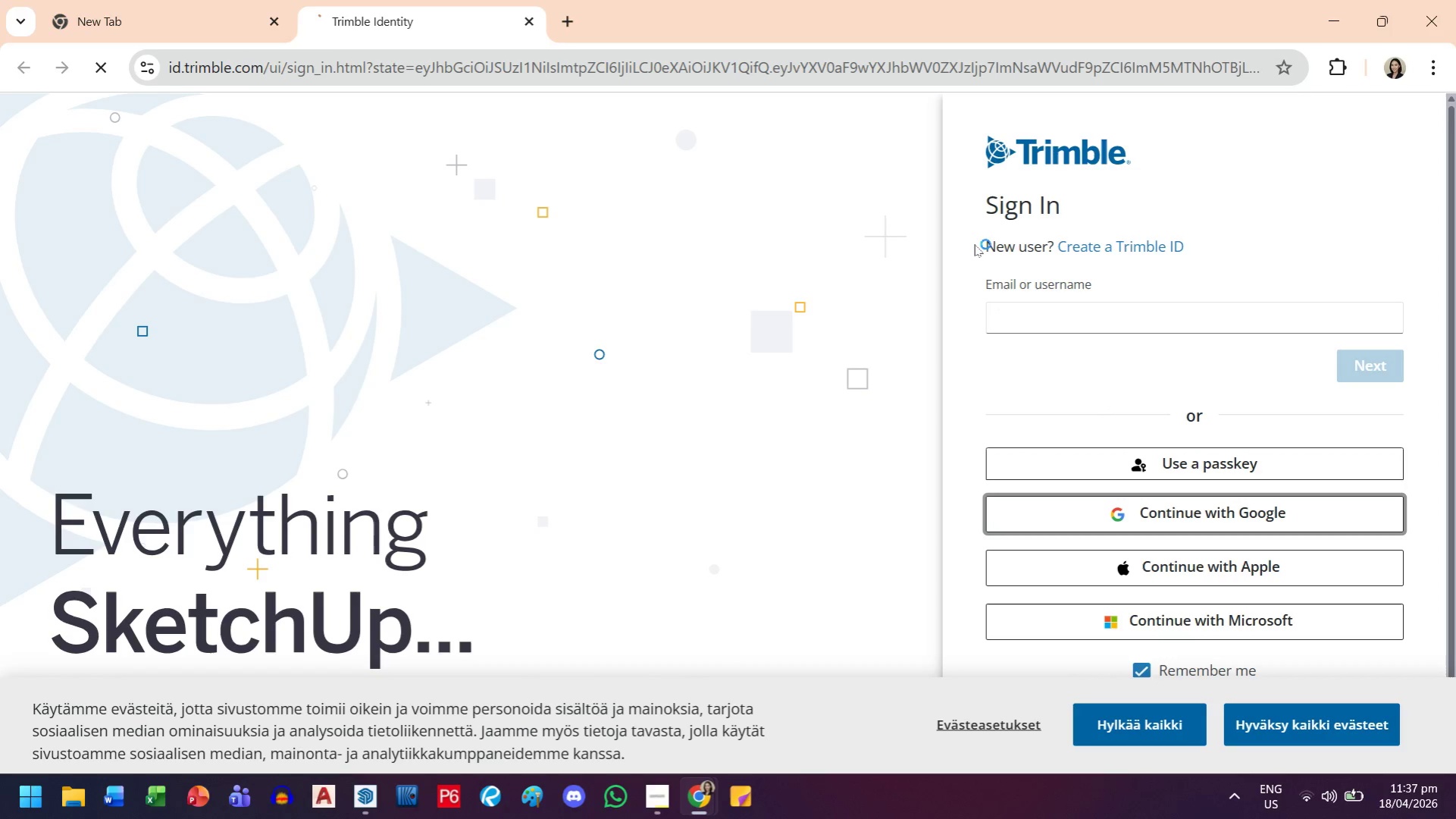 
left_click([1398, 752])
 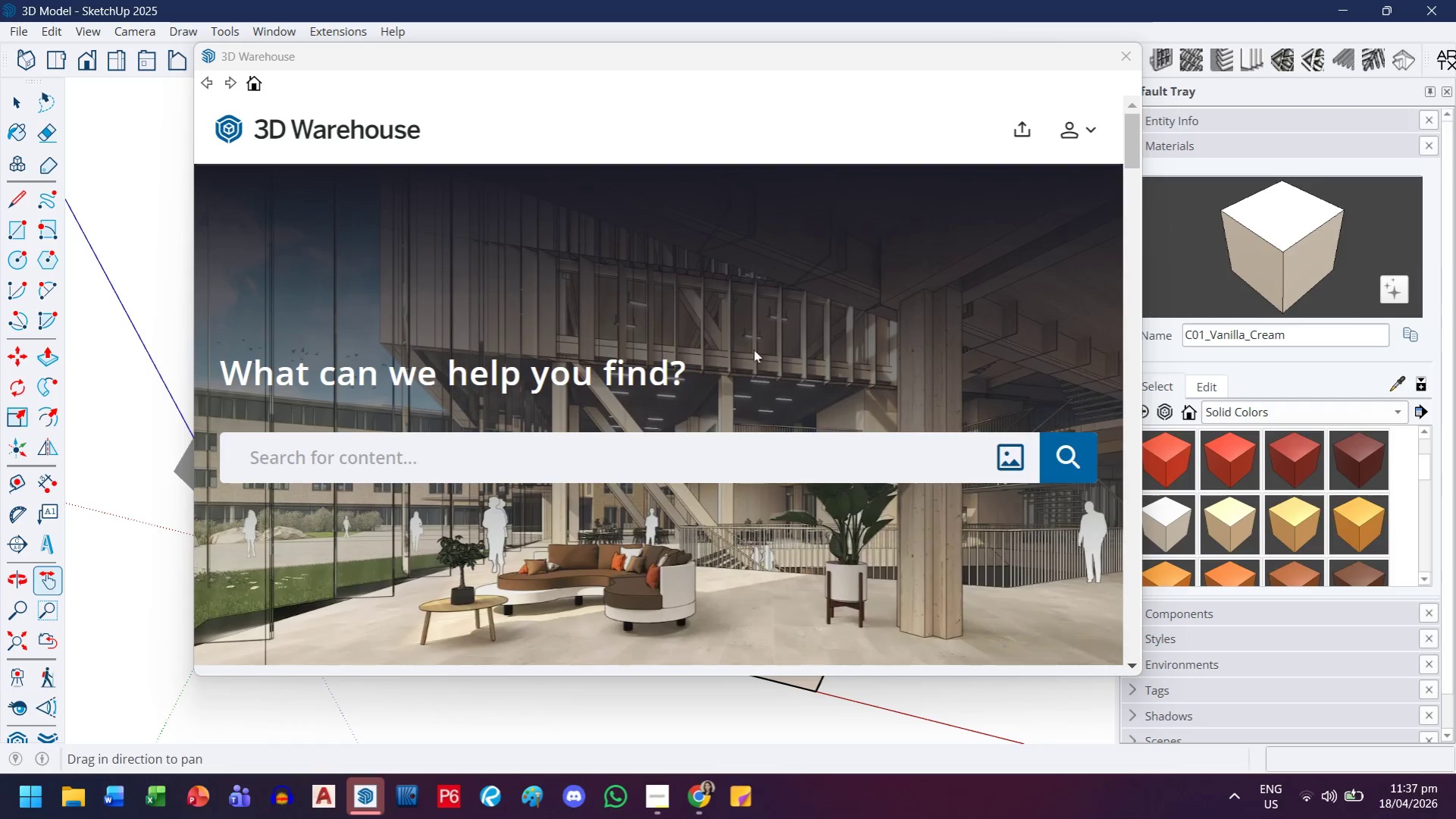 
left_click([692, 462])
 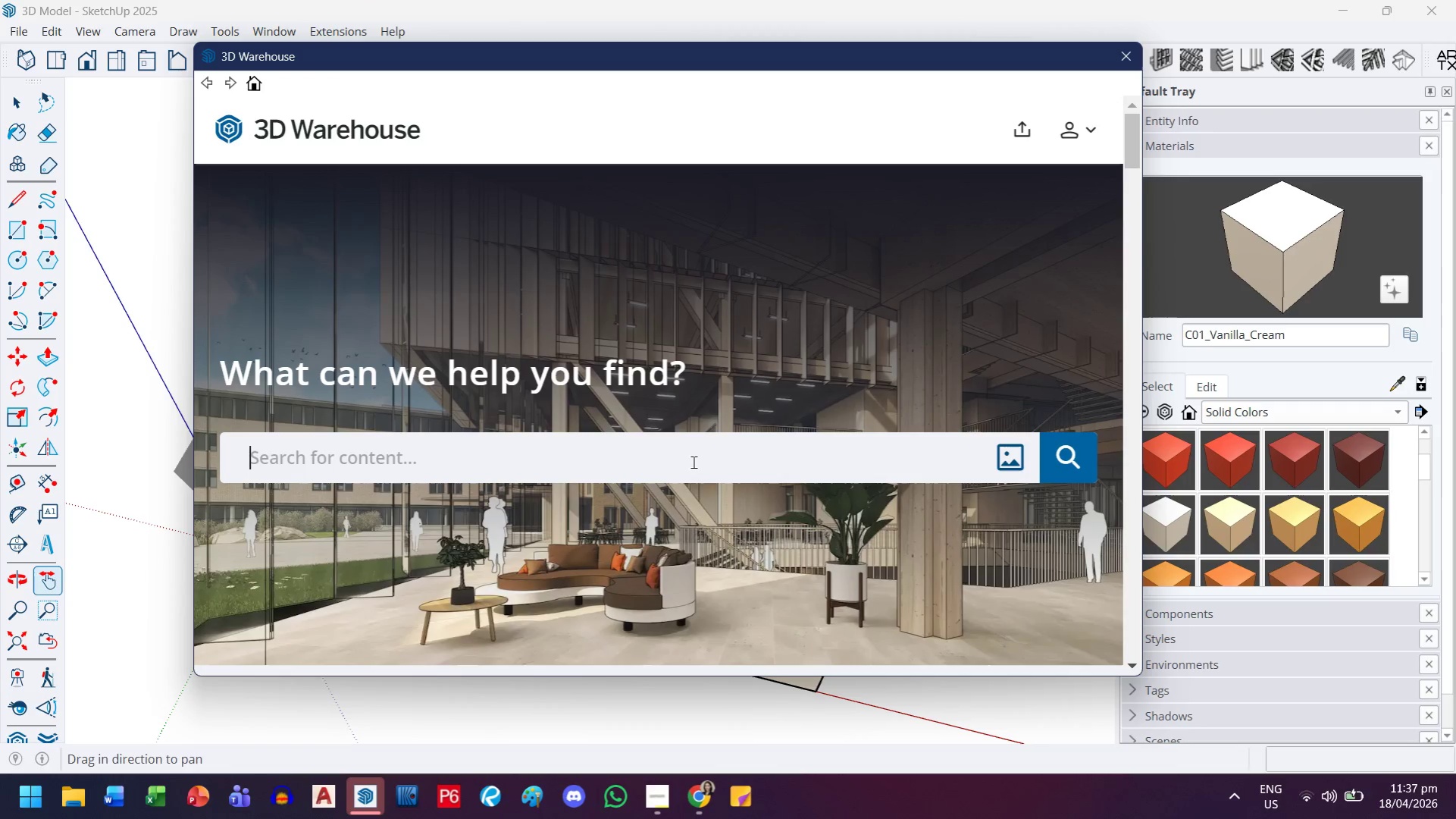 
type(wooden sliding door)
 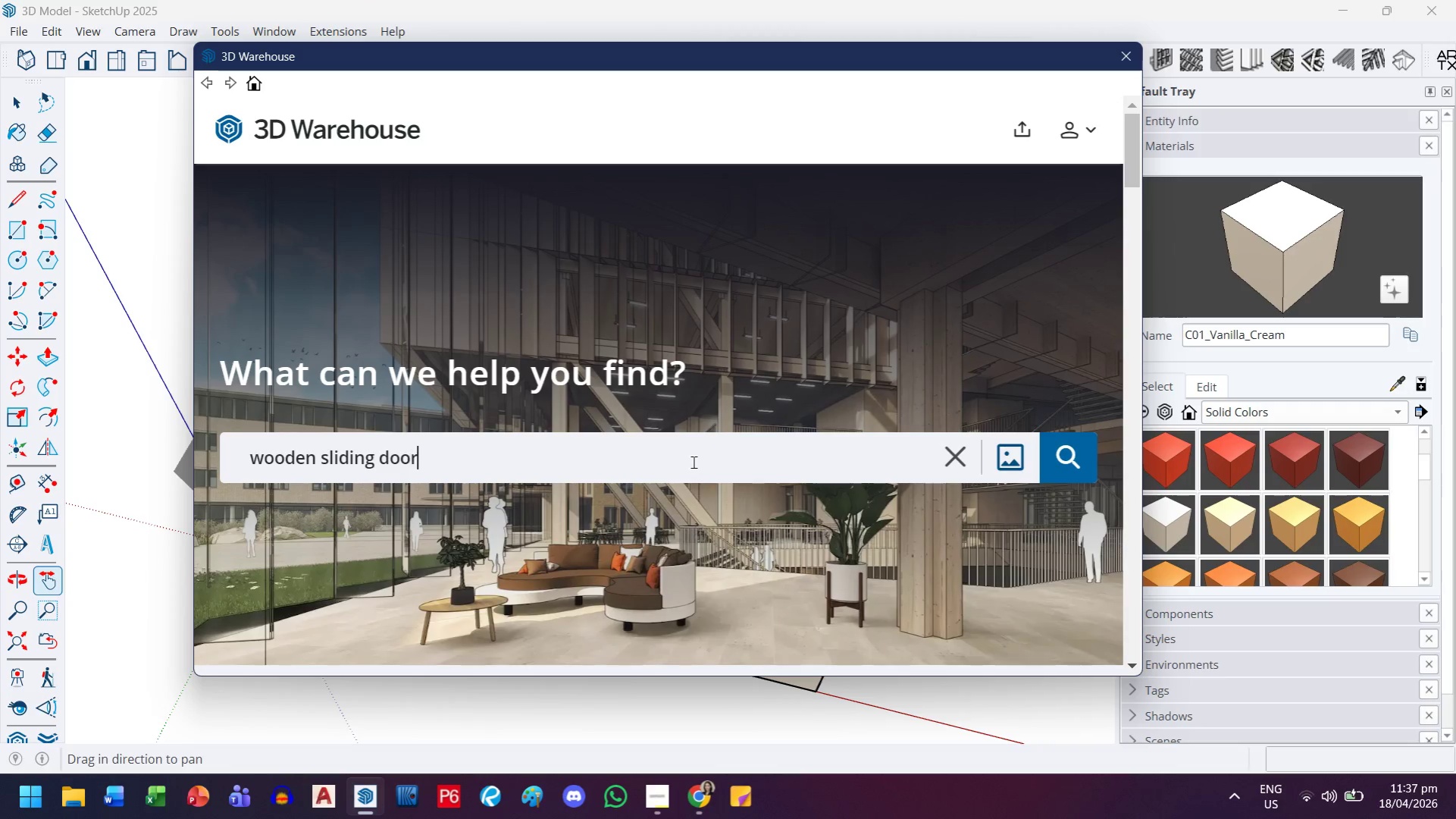 
key(Enter)
 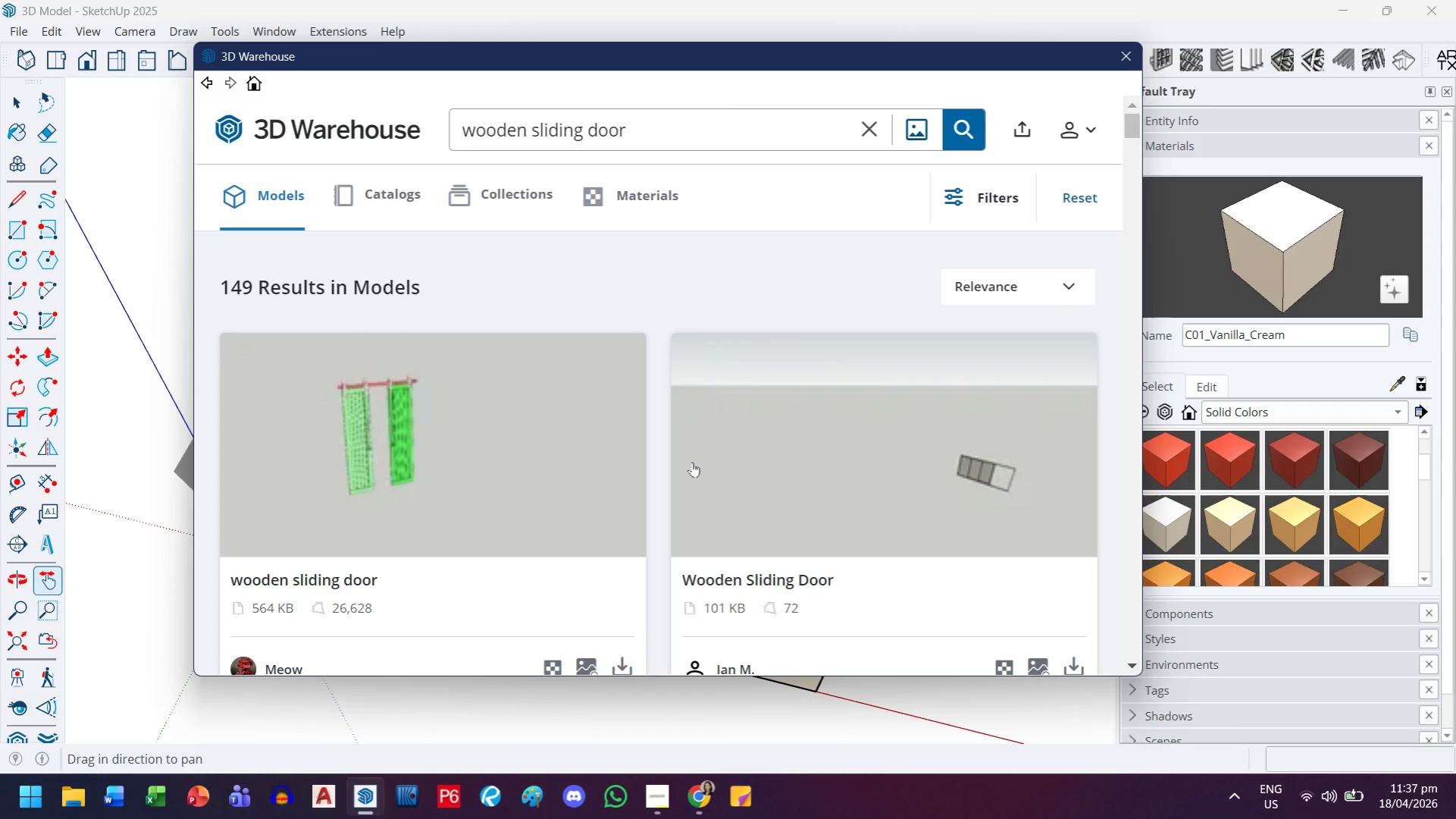 
wait(9.38)
 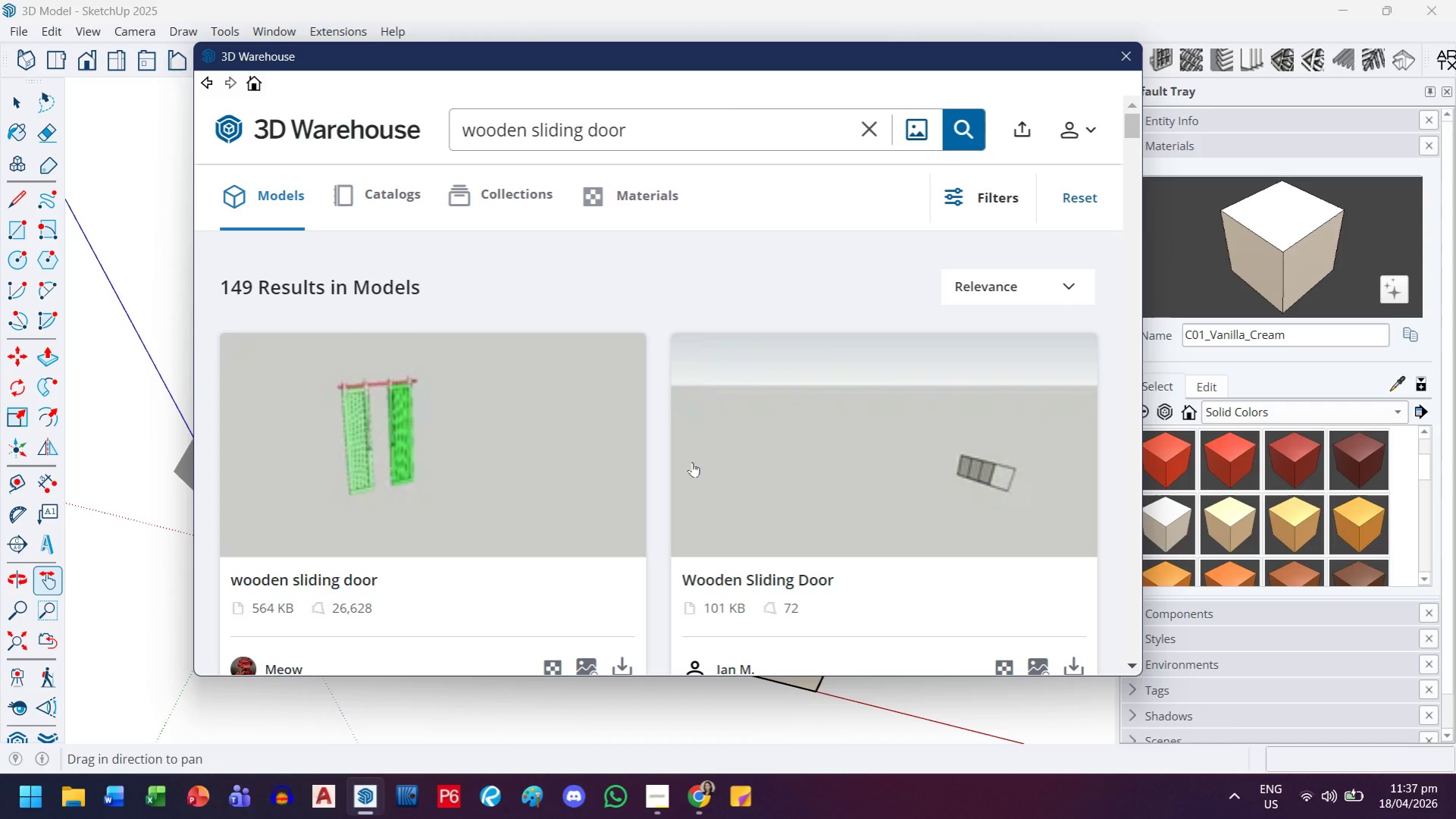 
scroll: coordinate [847, 478], scroll_direction: down, amount: 11.0
 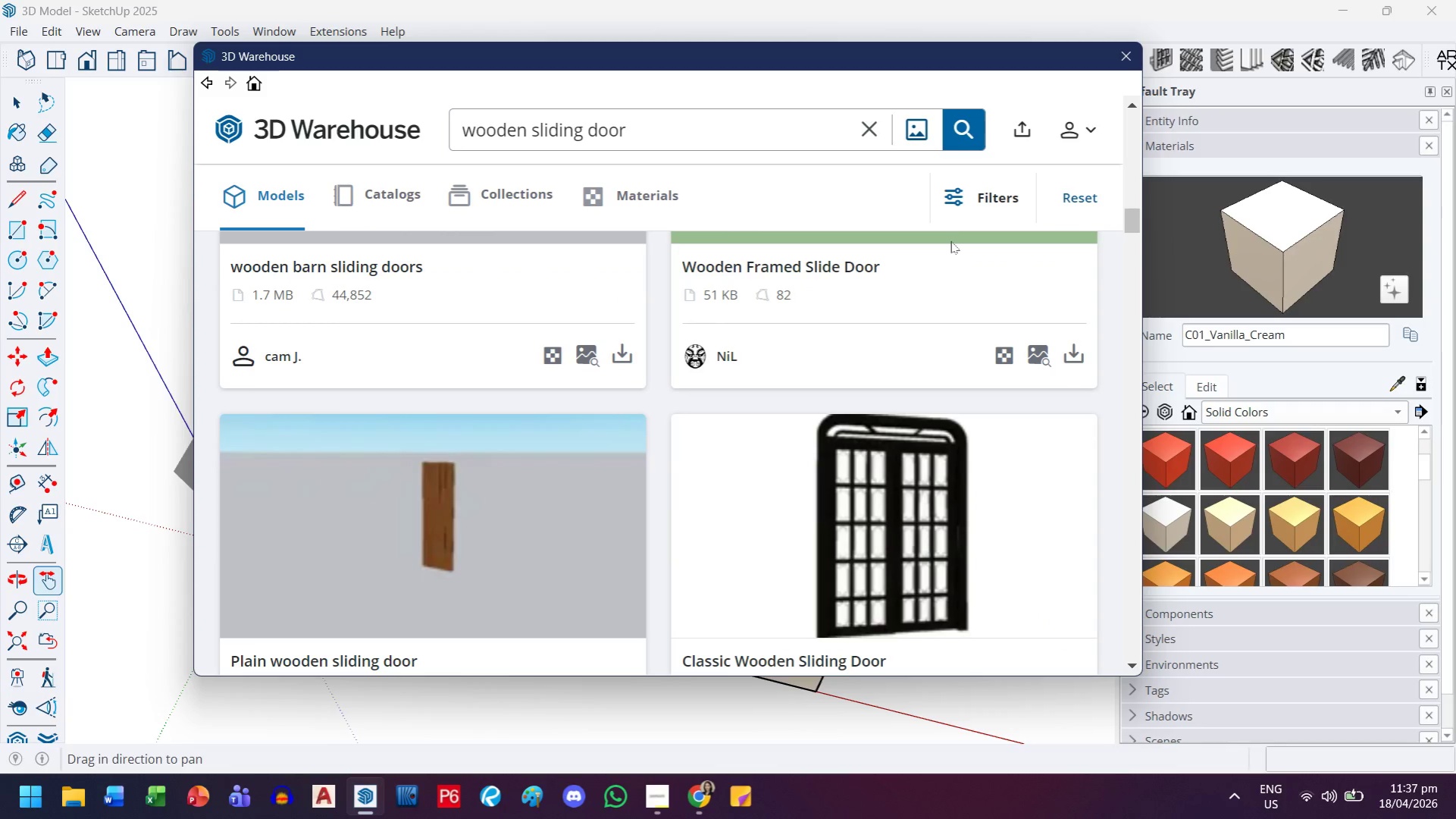 
left_click([965, 211])
 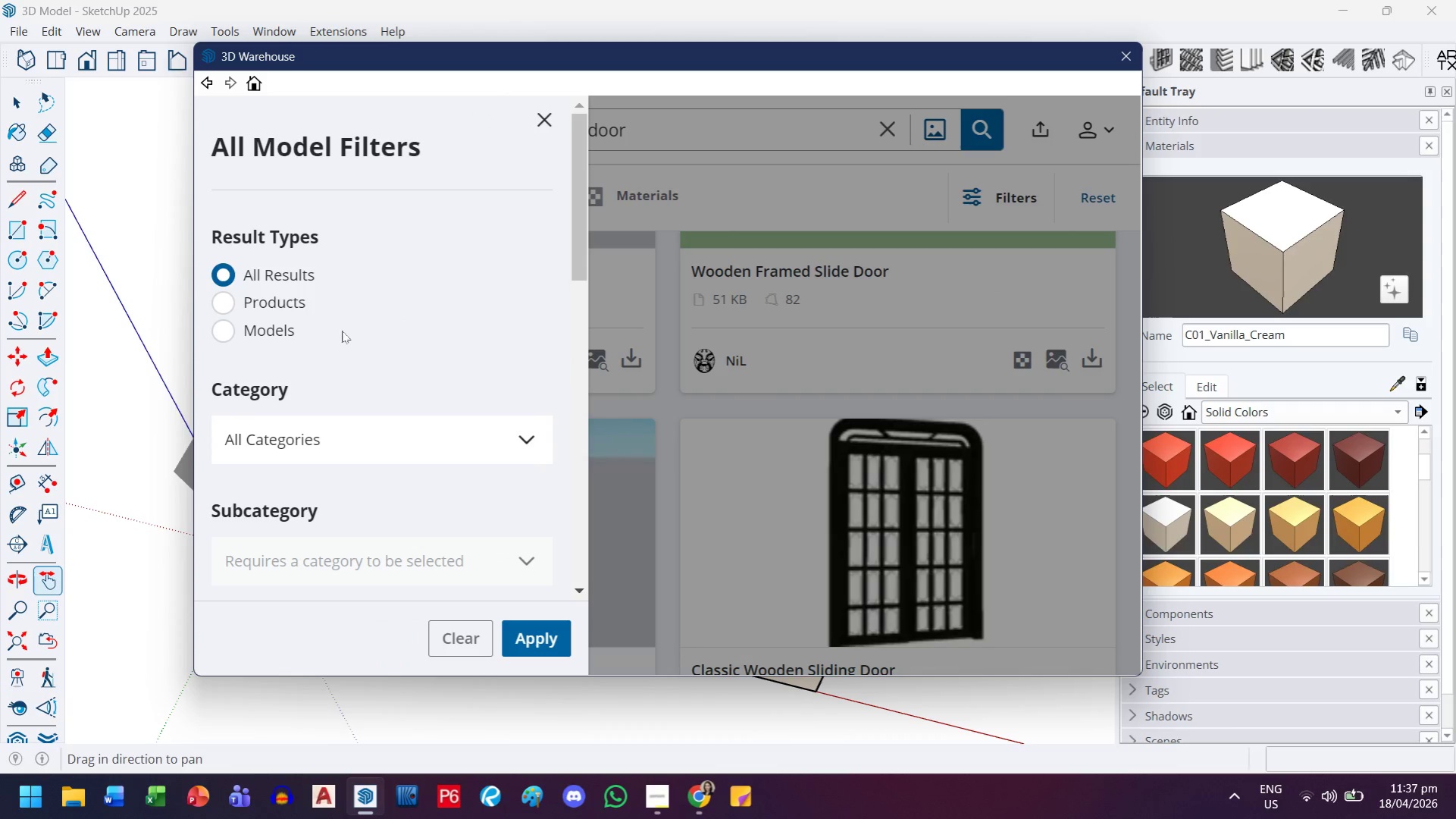 
scroll: coordinate [302, 468], scroll_direction: down, amount: 3.0
 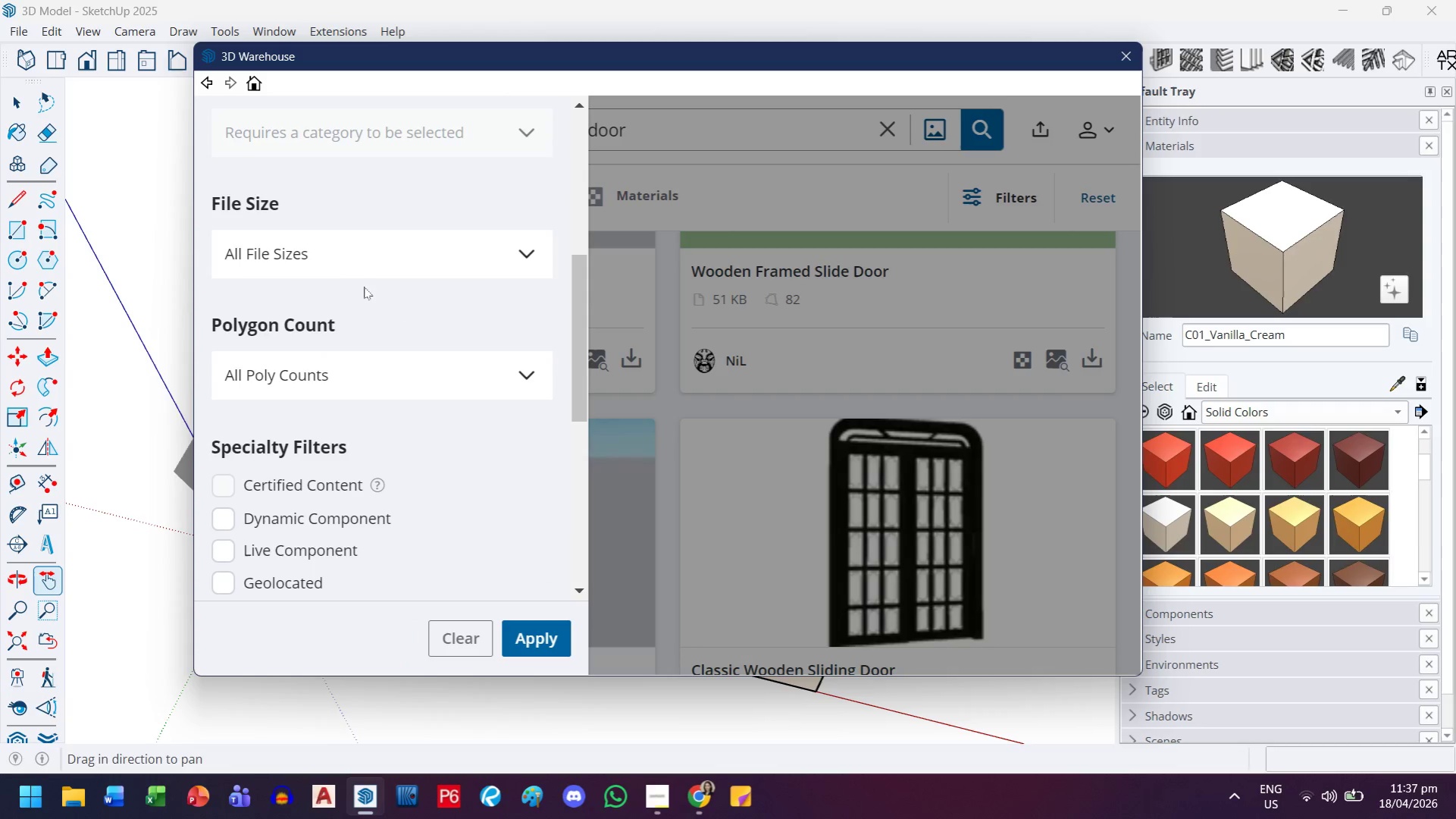 
left_click([378, 257])
 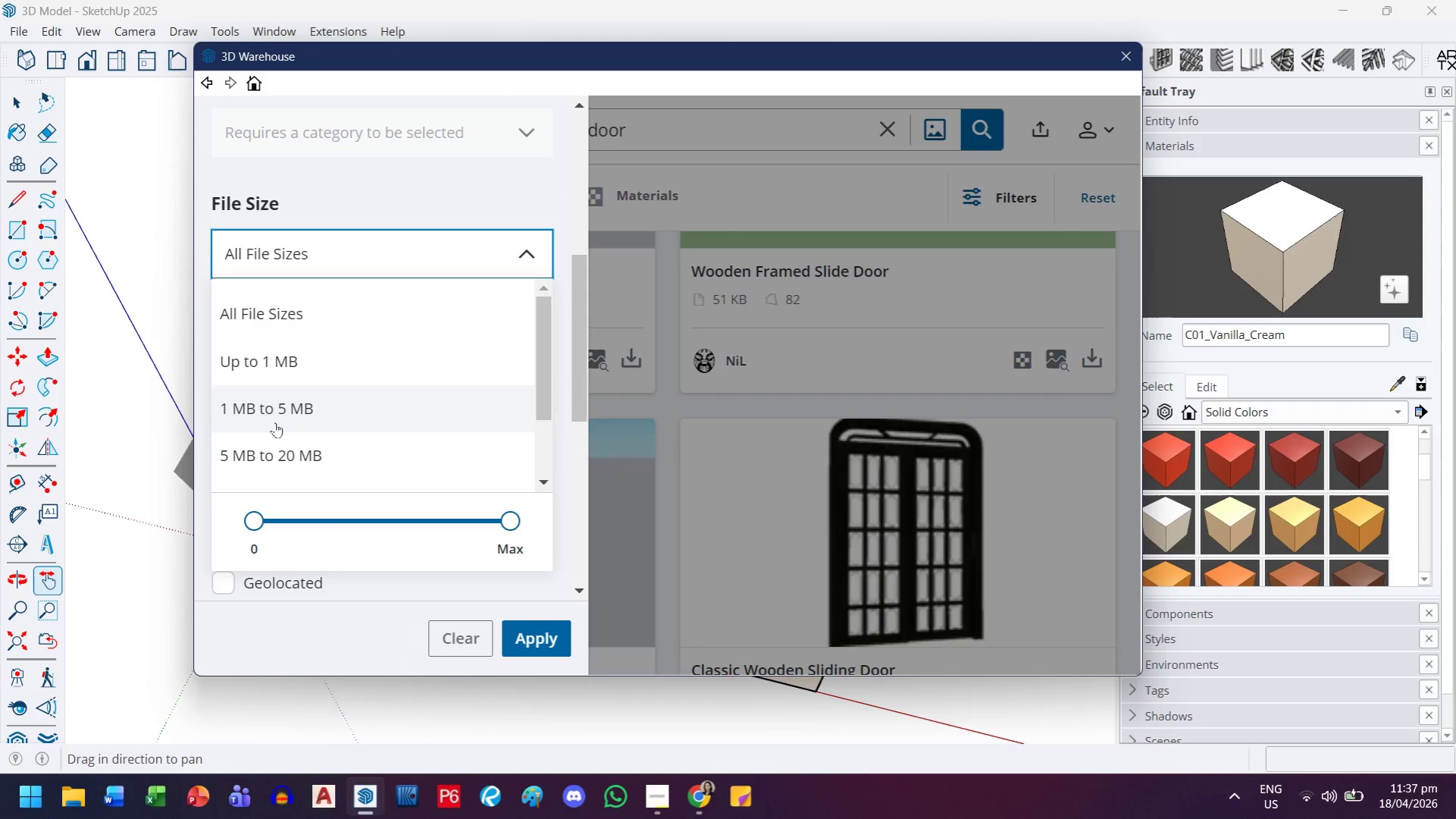 
left_click([299, 367])
 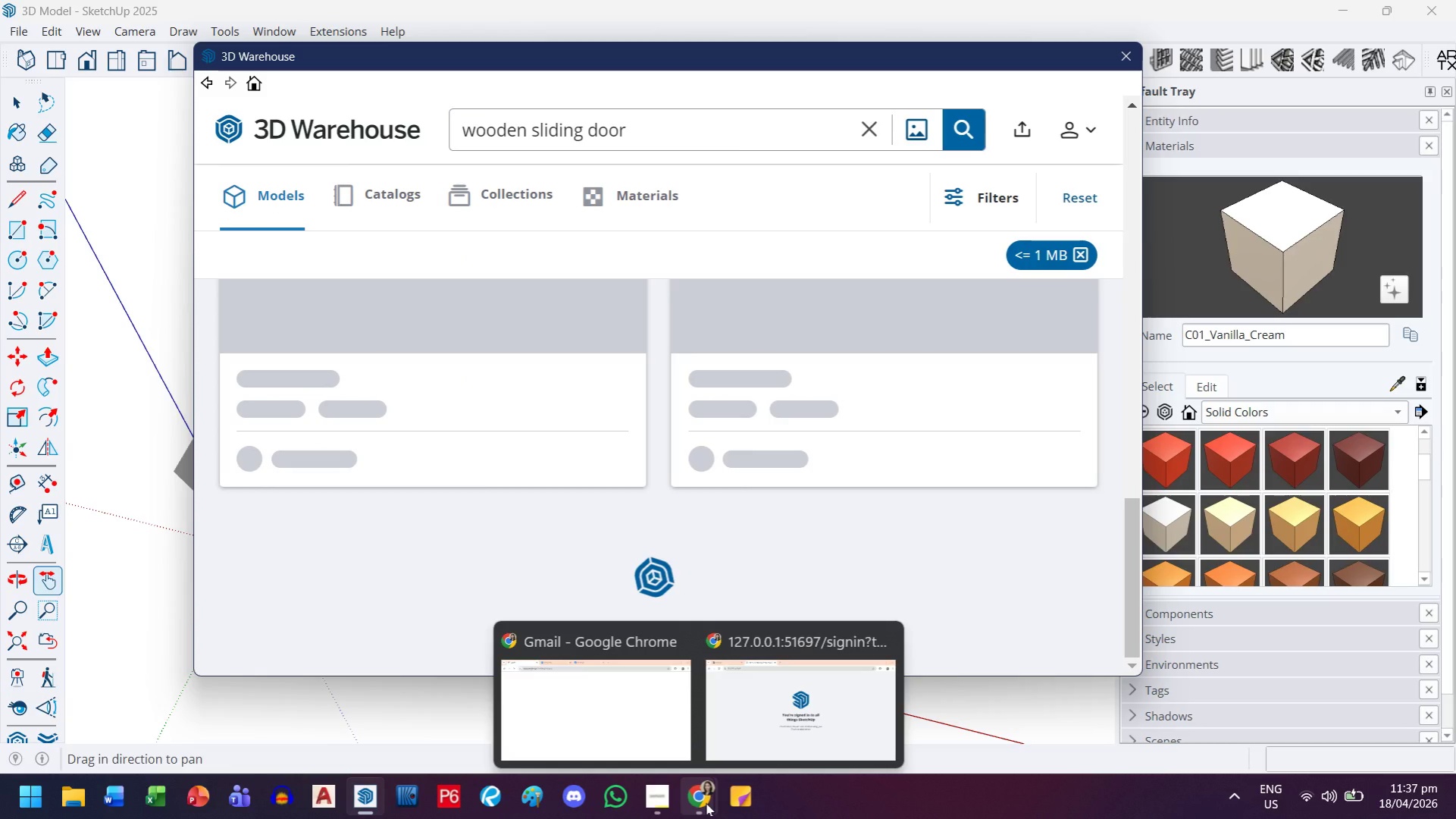 
right_click([691, 799])
 